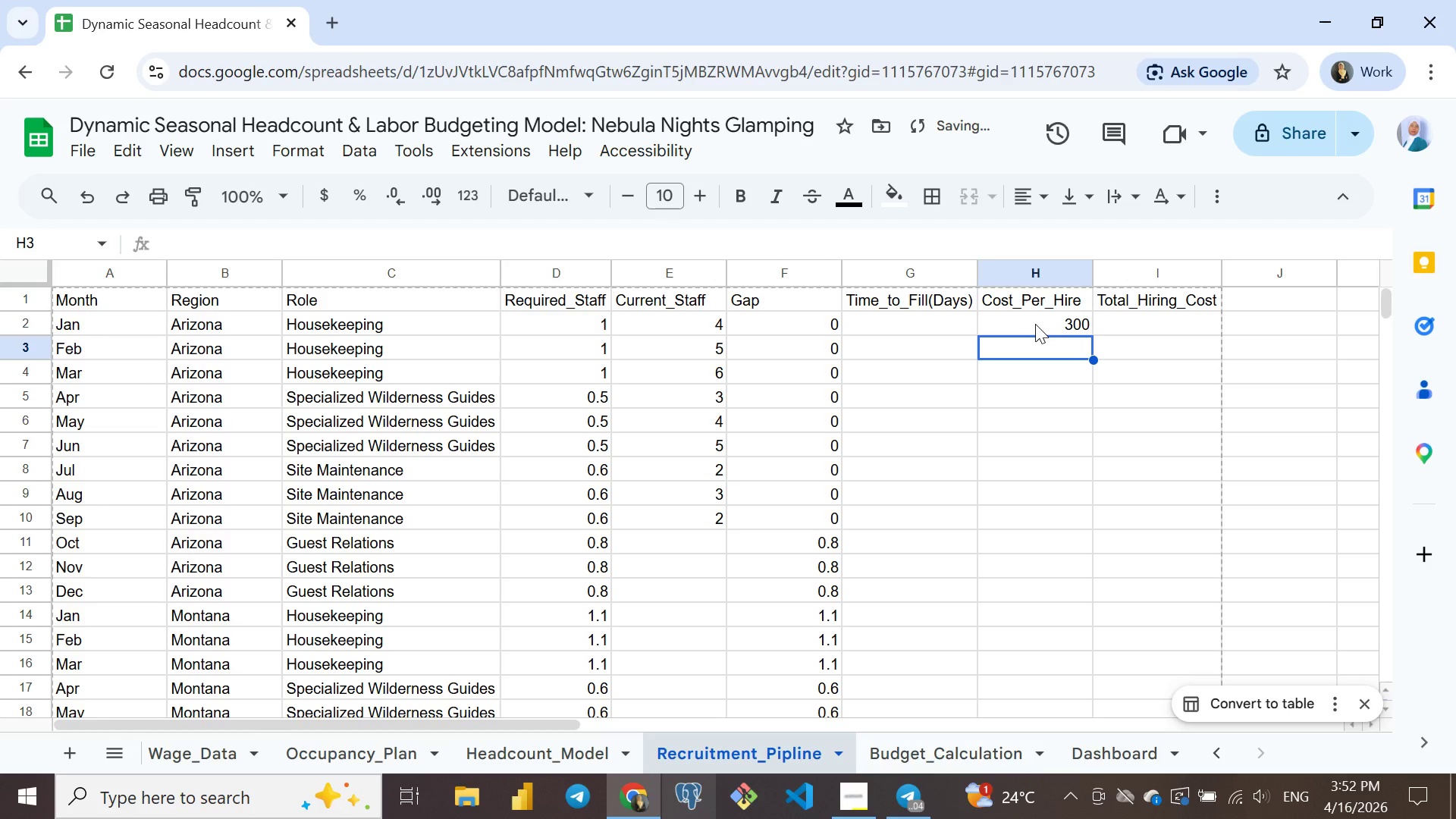 
key(Enter)
 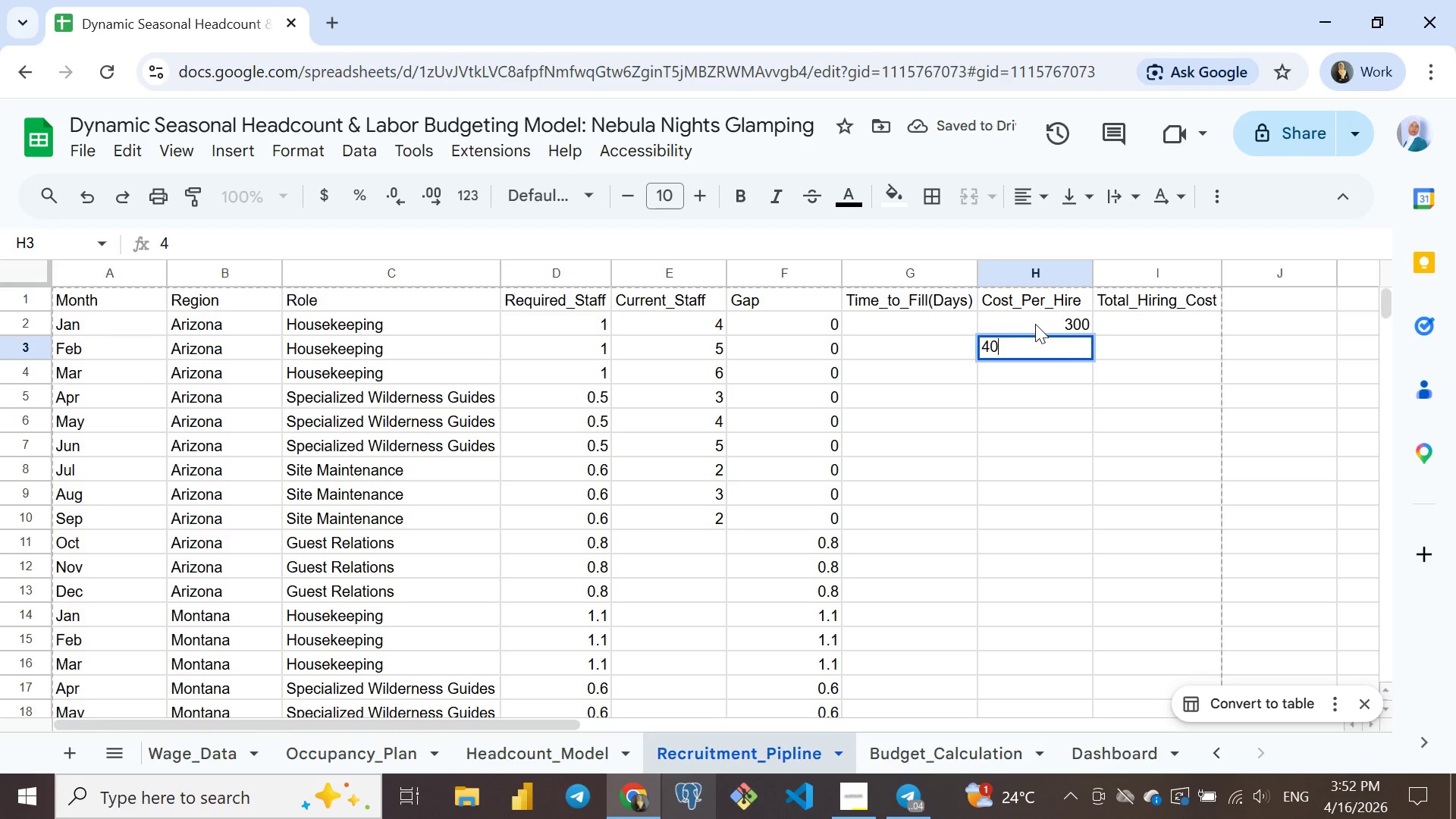 
type(400)
 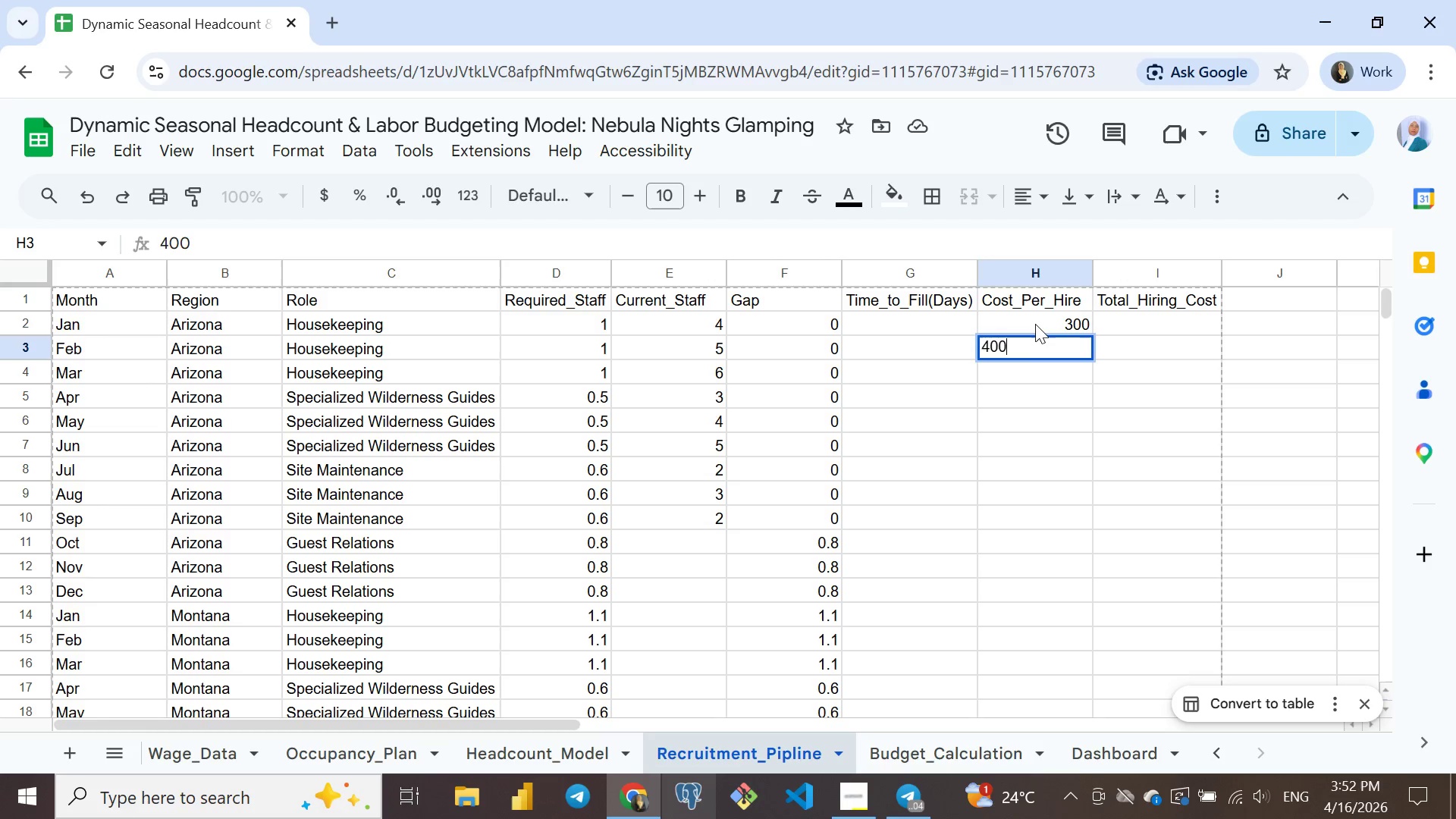 
key(Backspace)
 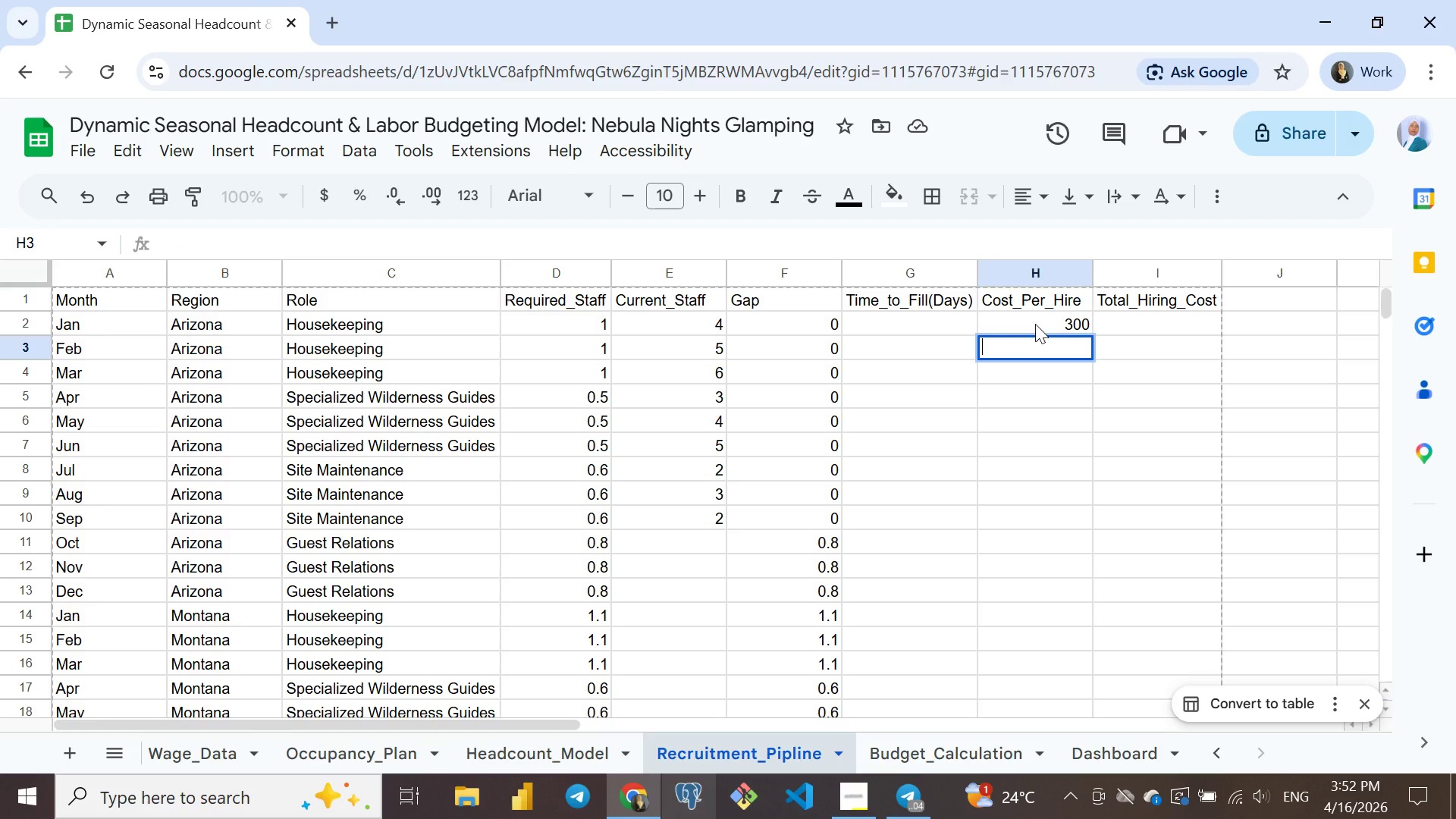 
key(Backspace)
 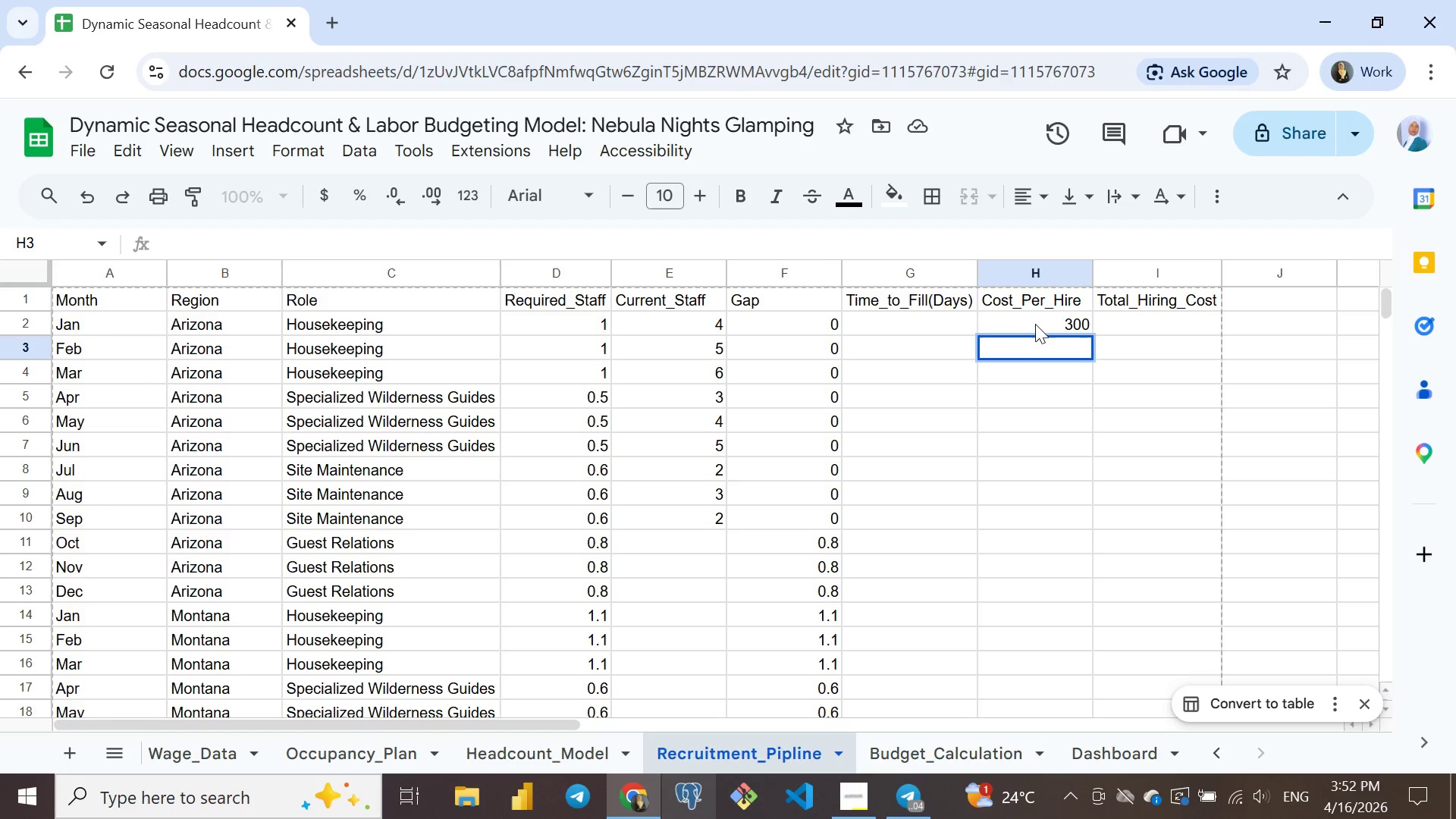 
key(Backspace)
 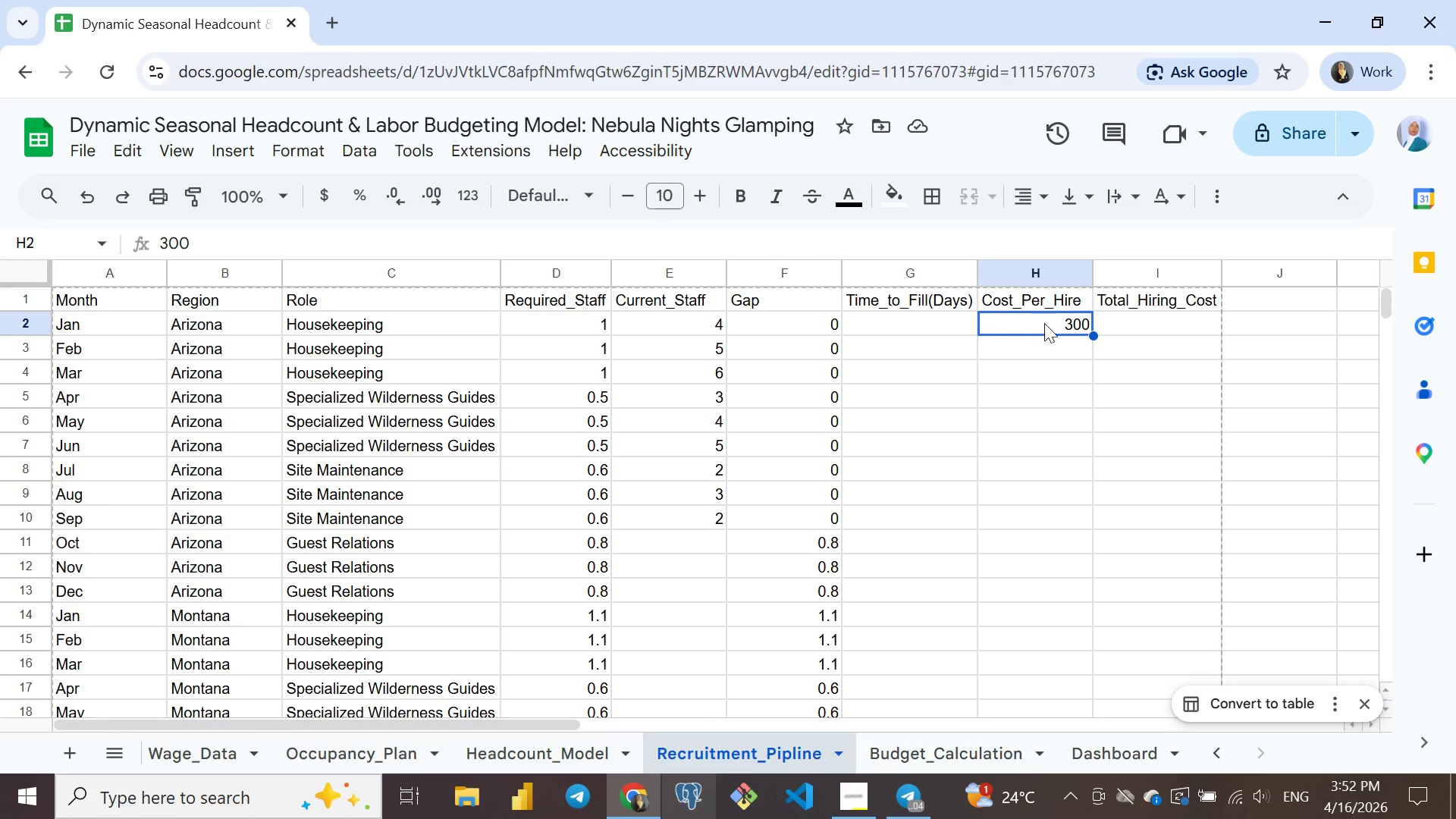 
left_click([1036, 319])
 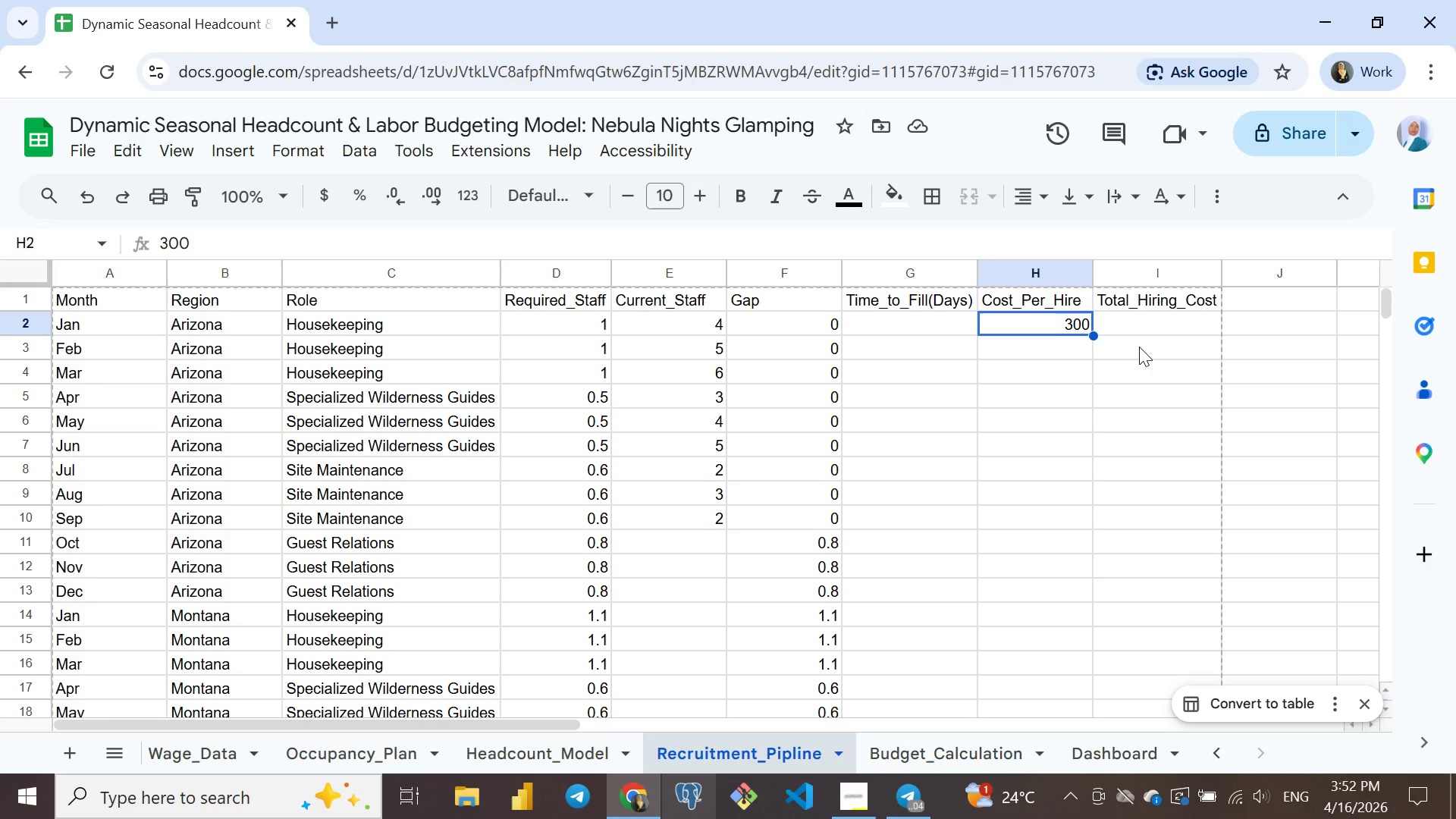 
wait(39.77)
 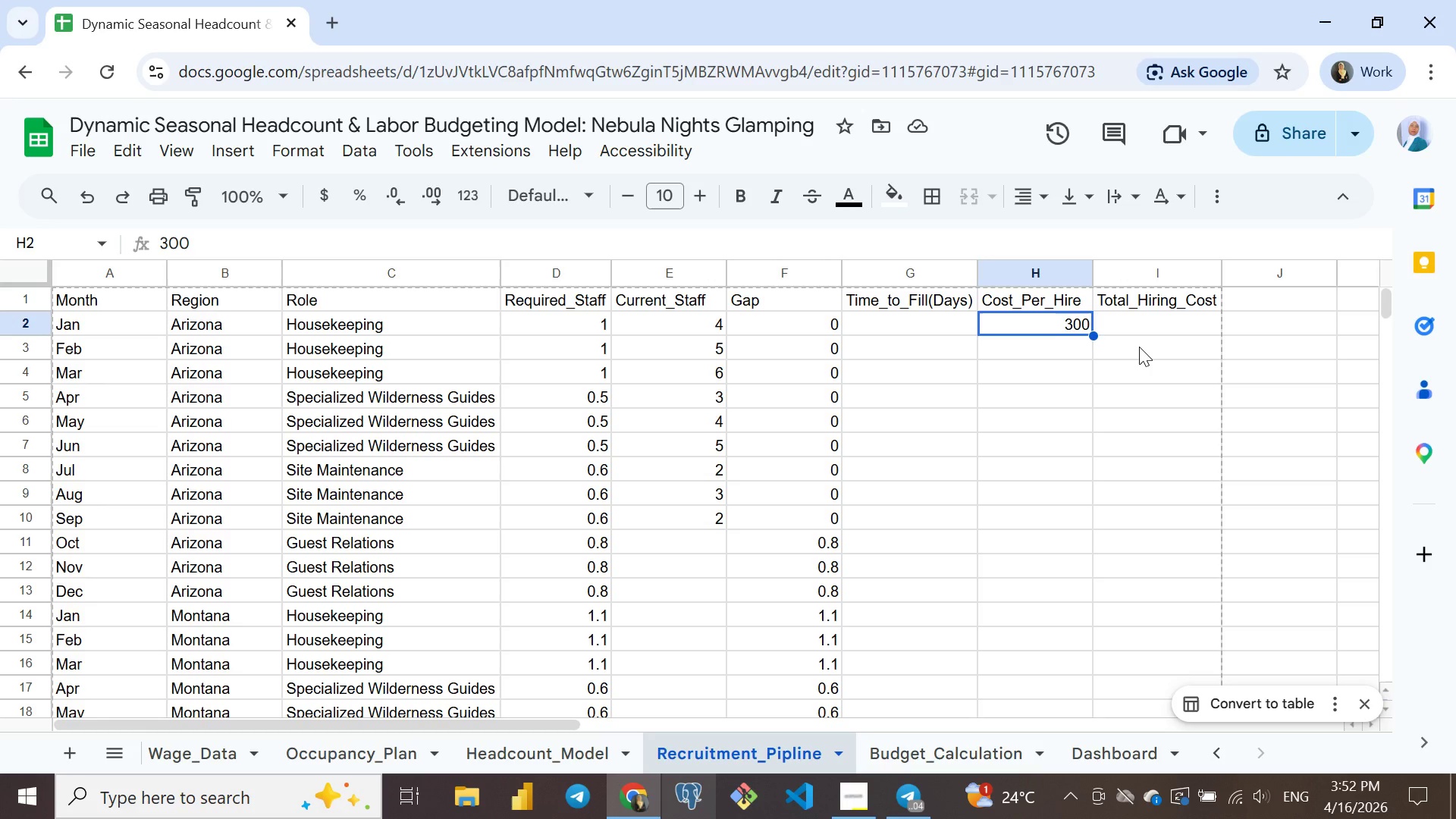 
left_click([708, 529])
 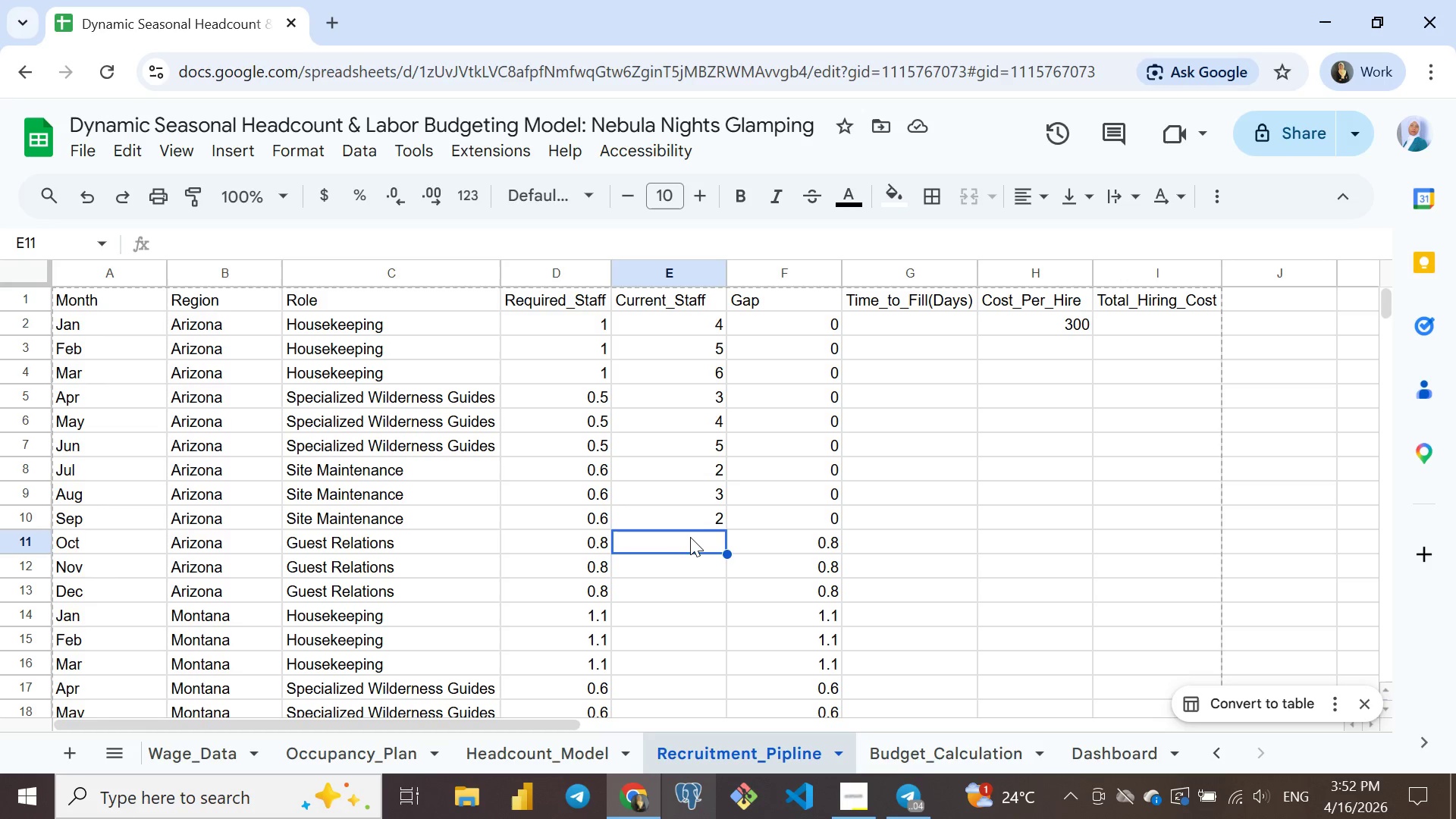 
left_click([690, 537])
 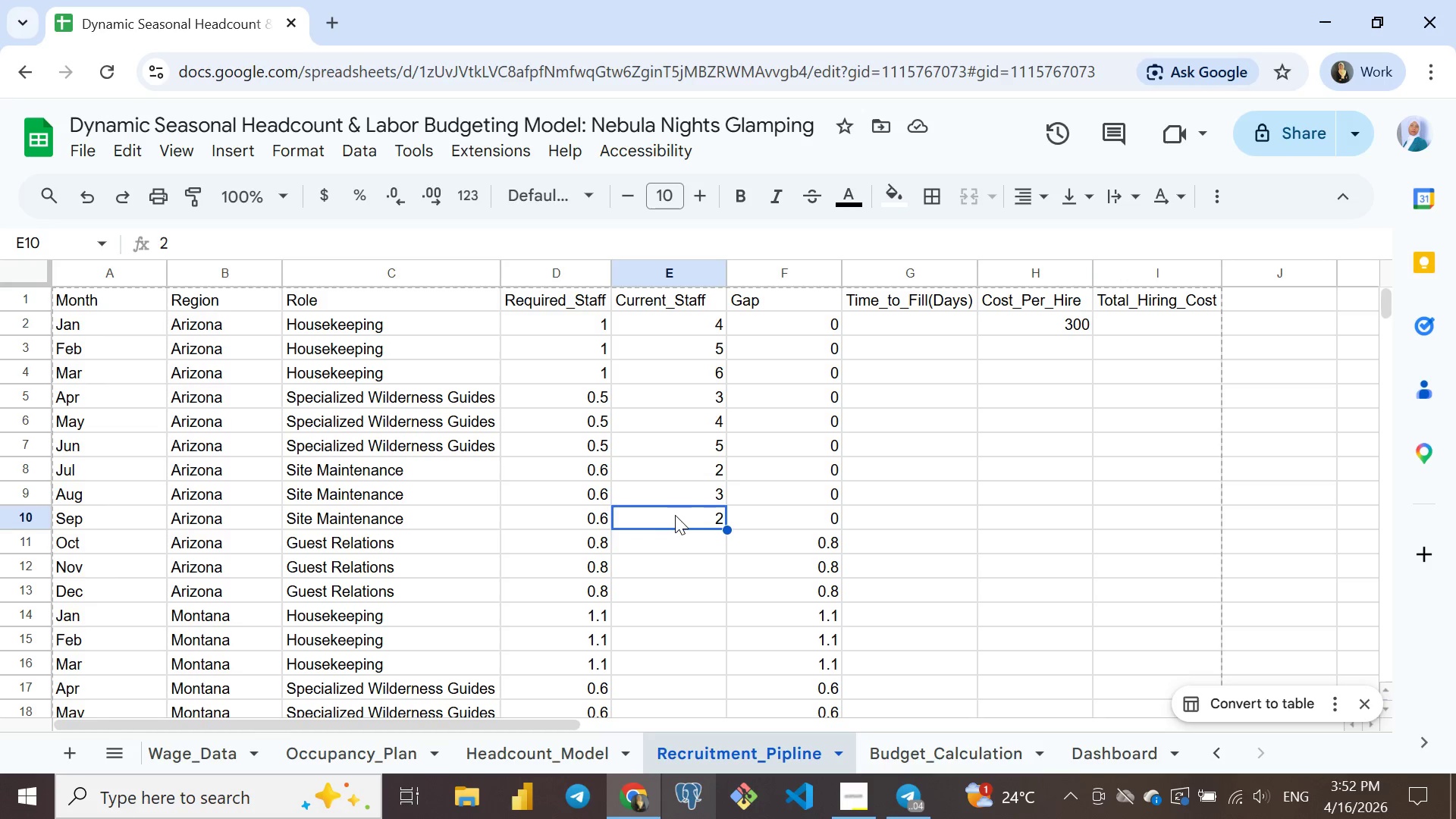 
left_click([675, 515])
 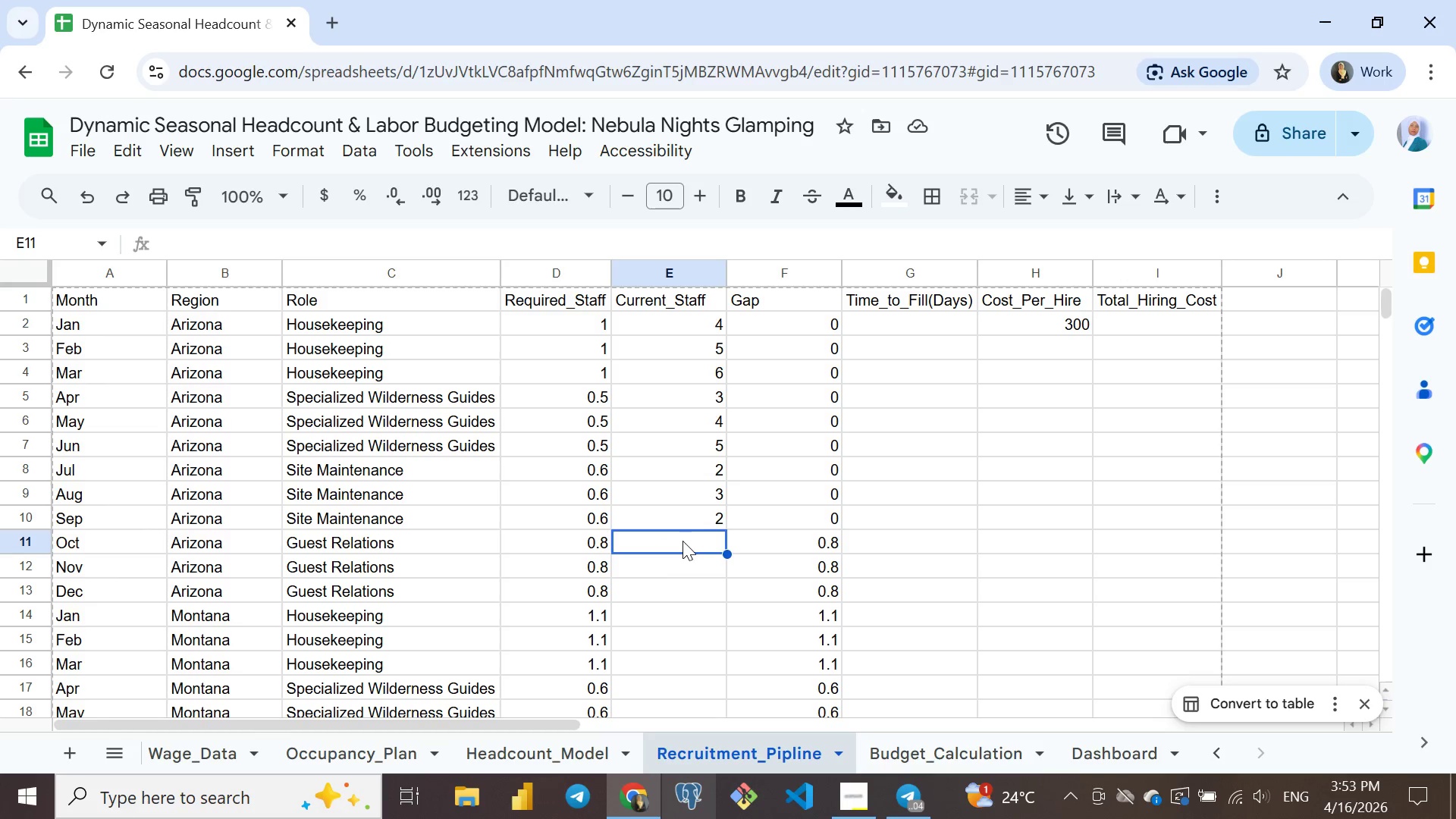 
left_click([682, 541])
 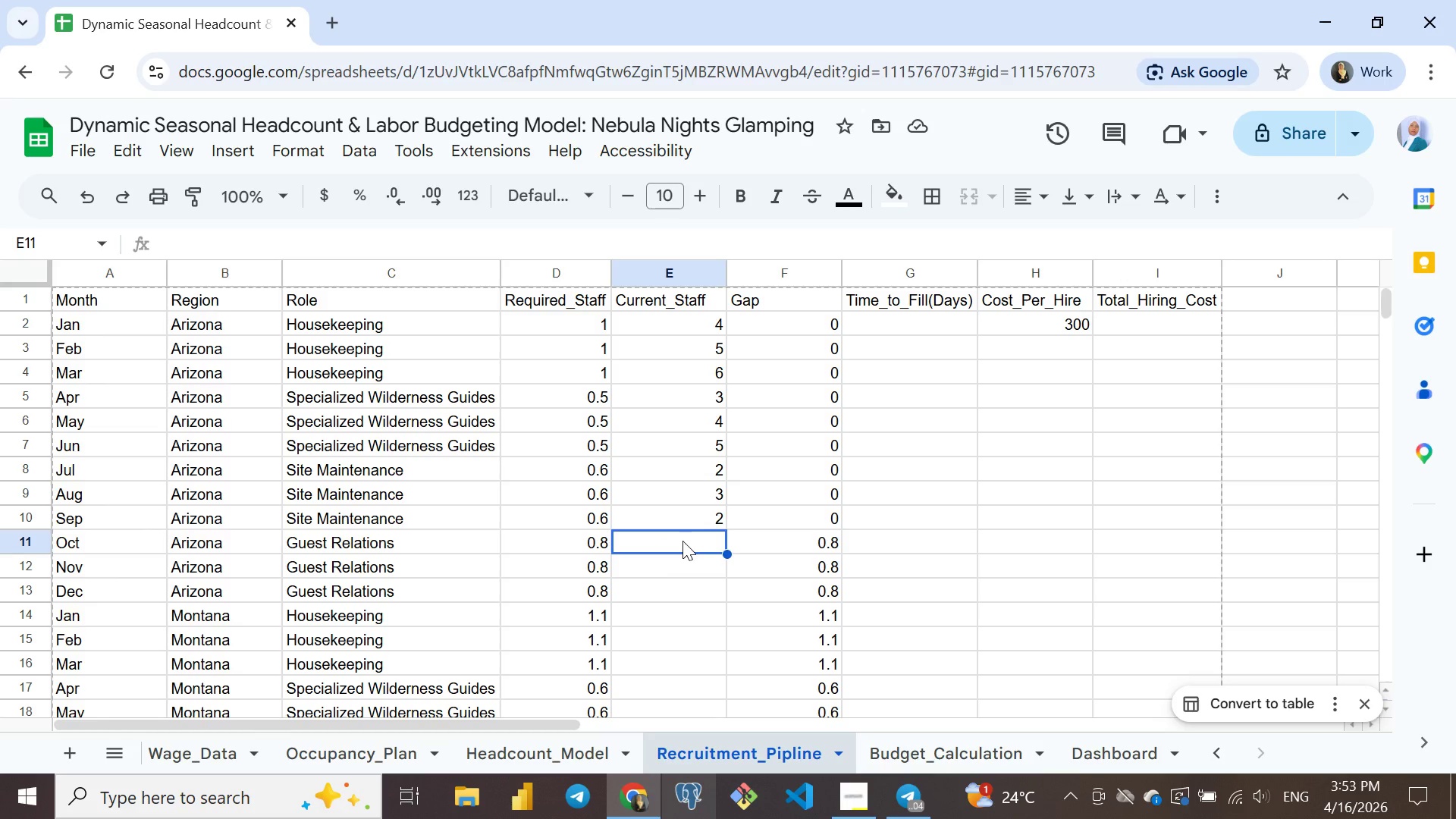 
wait(42.5)
 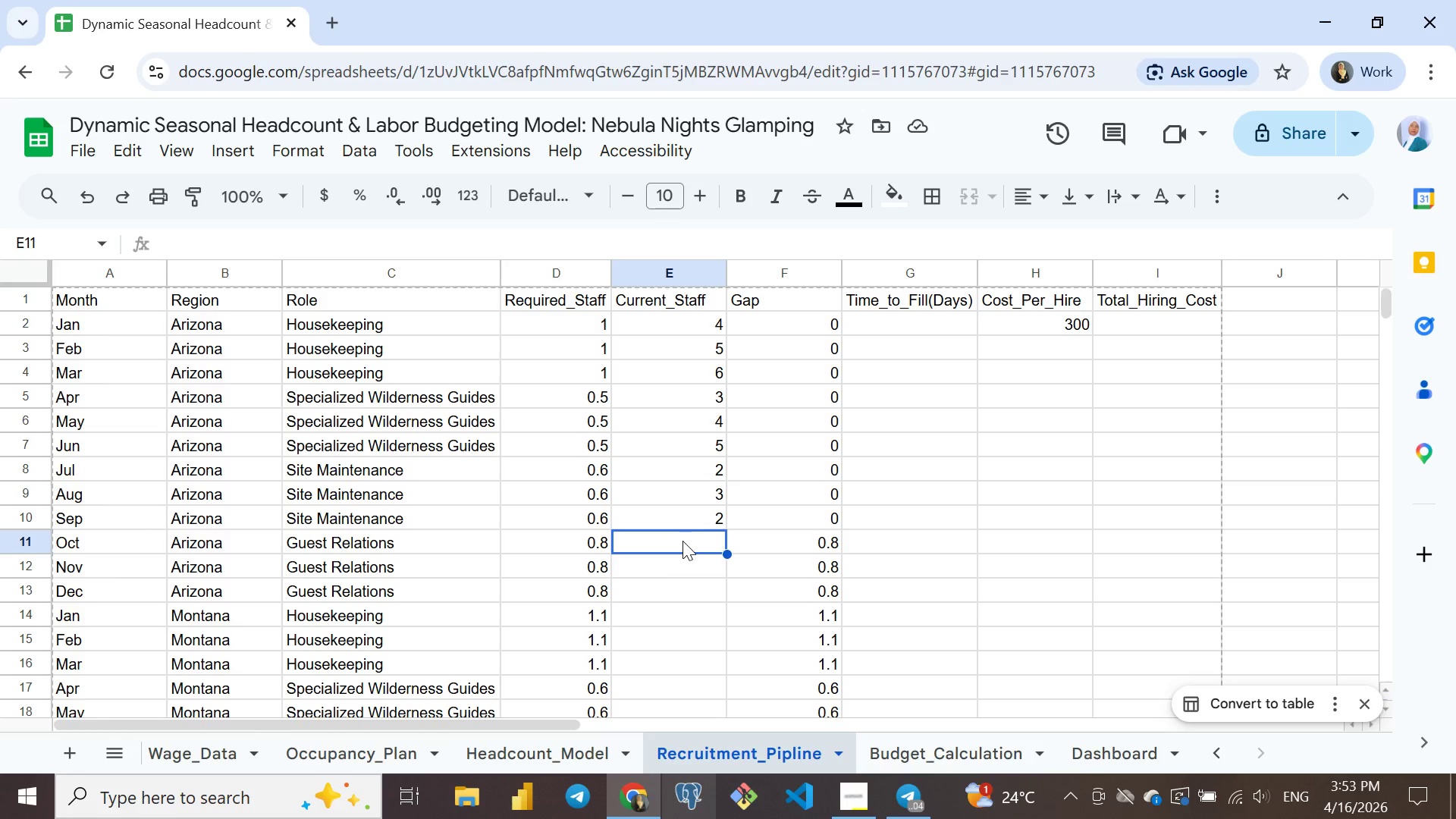 
left_click([682, 566])
 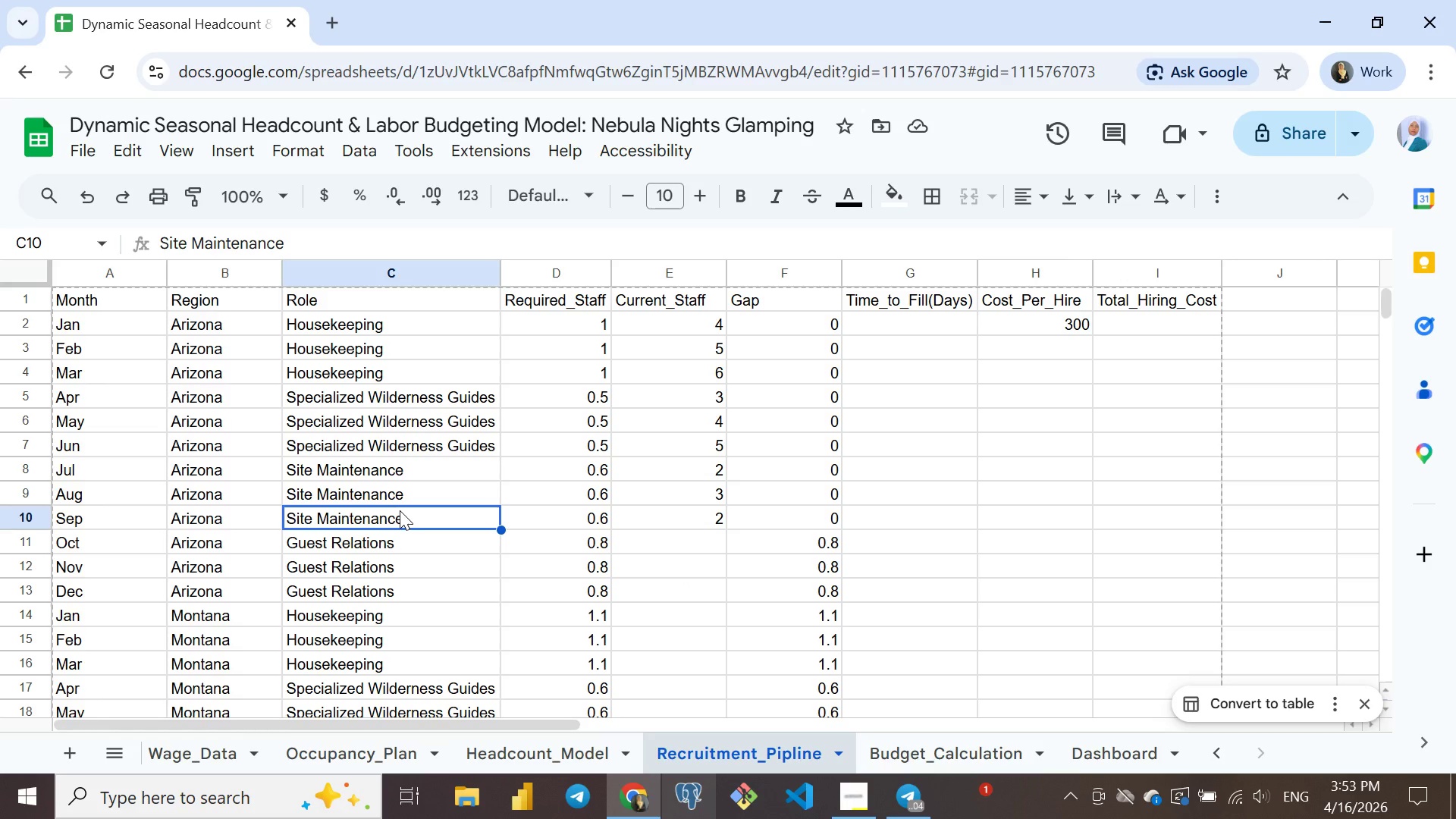 
left_click([400, 510])
 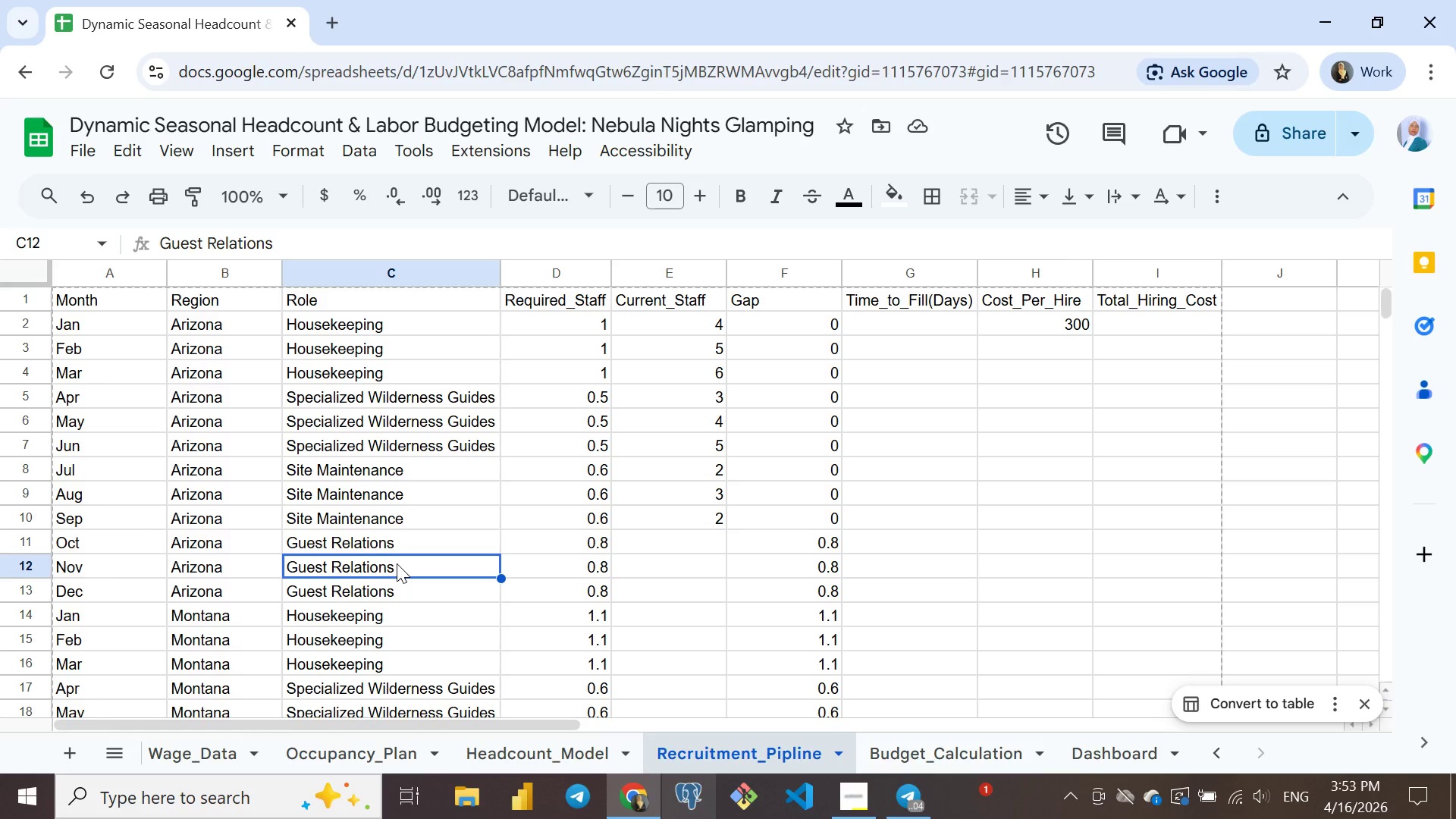 
left_click([397, 563])
 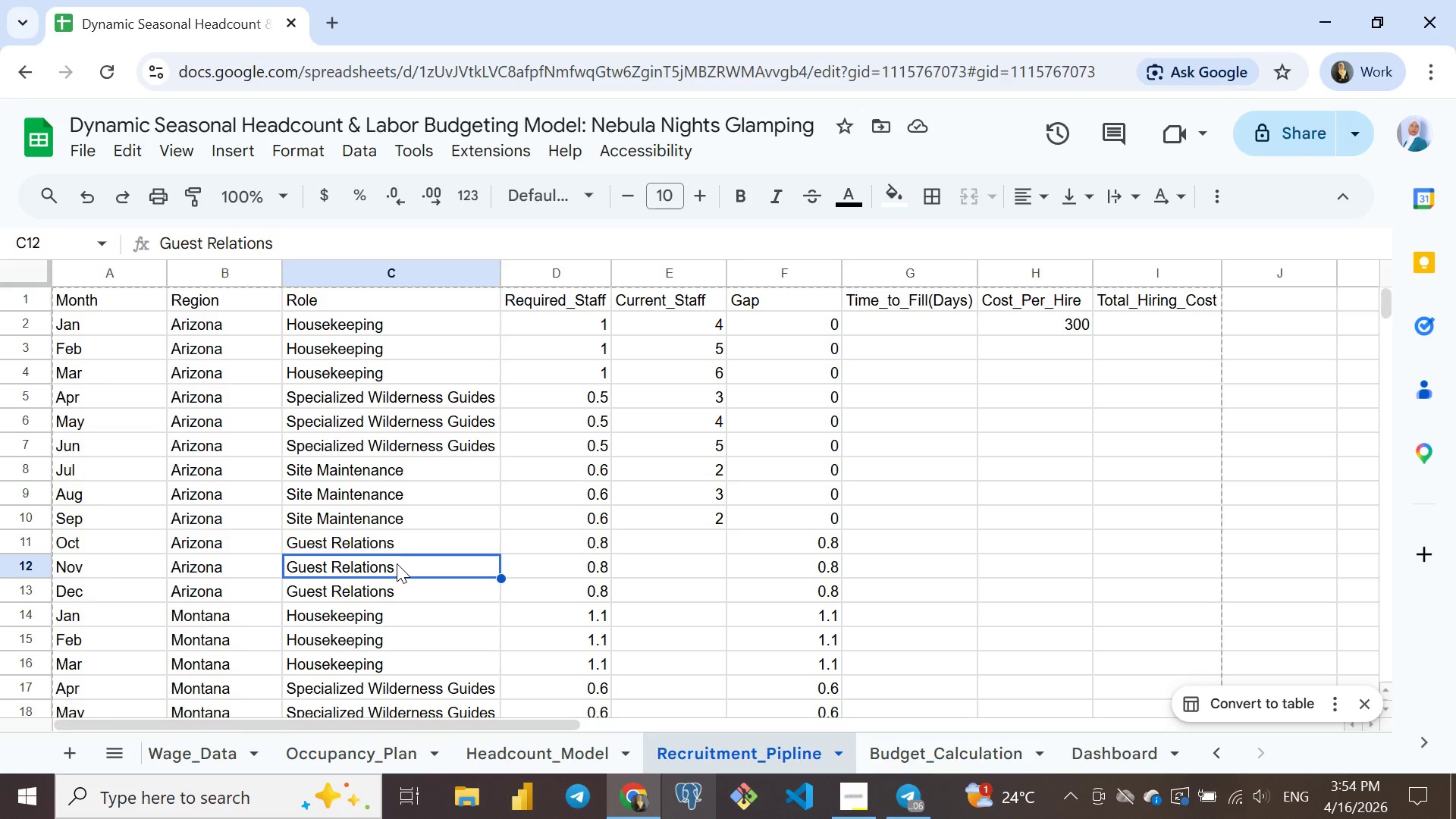 
wait(45.11)
 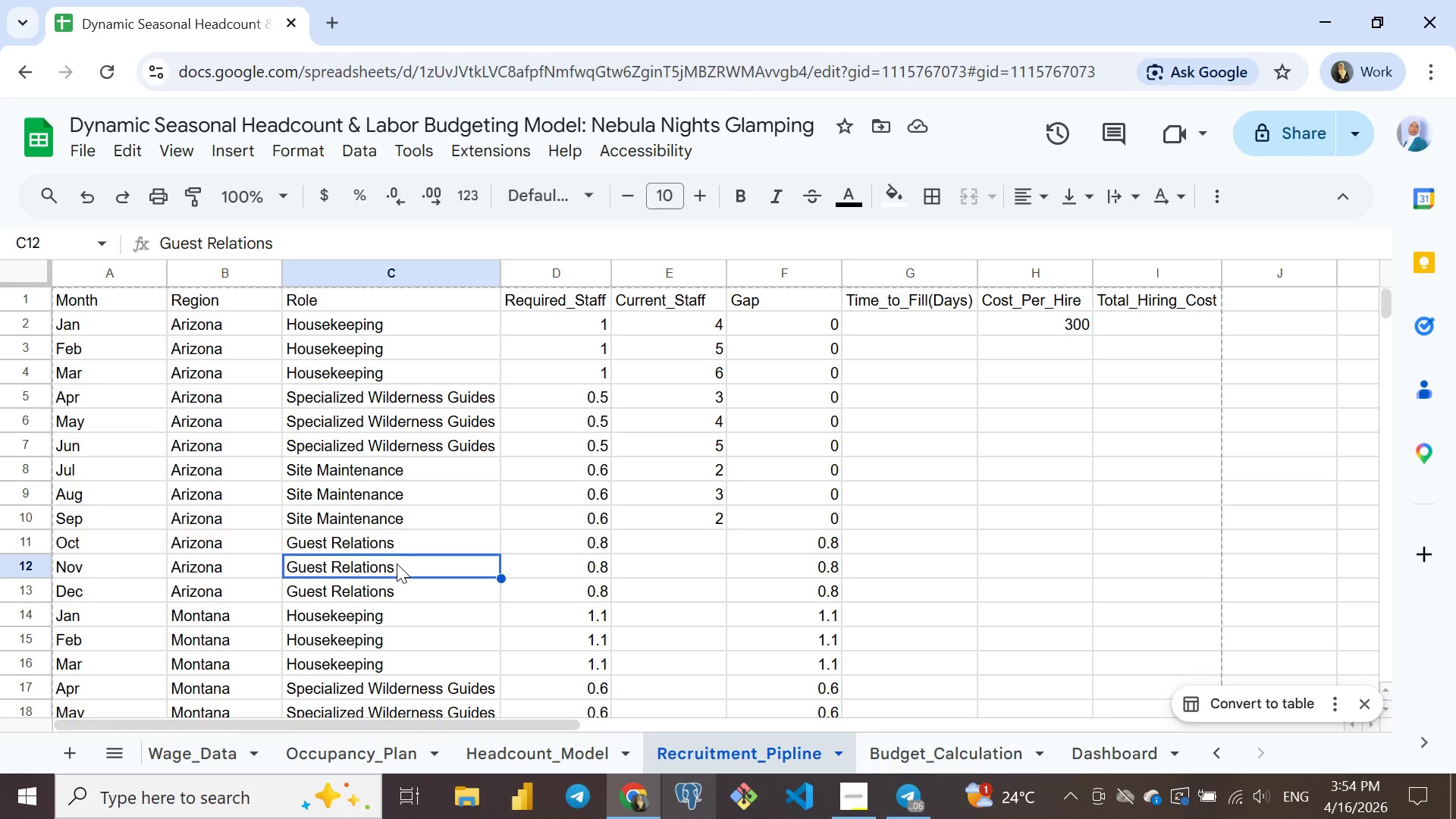 
left_click([730, 753])
 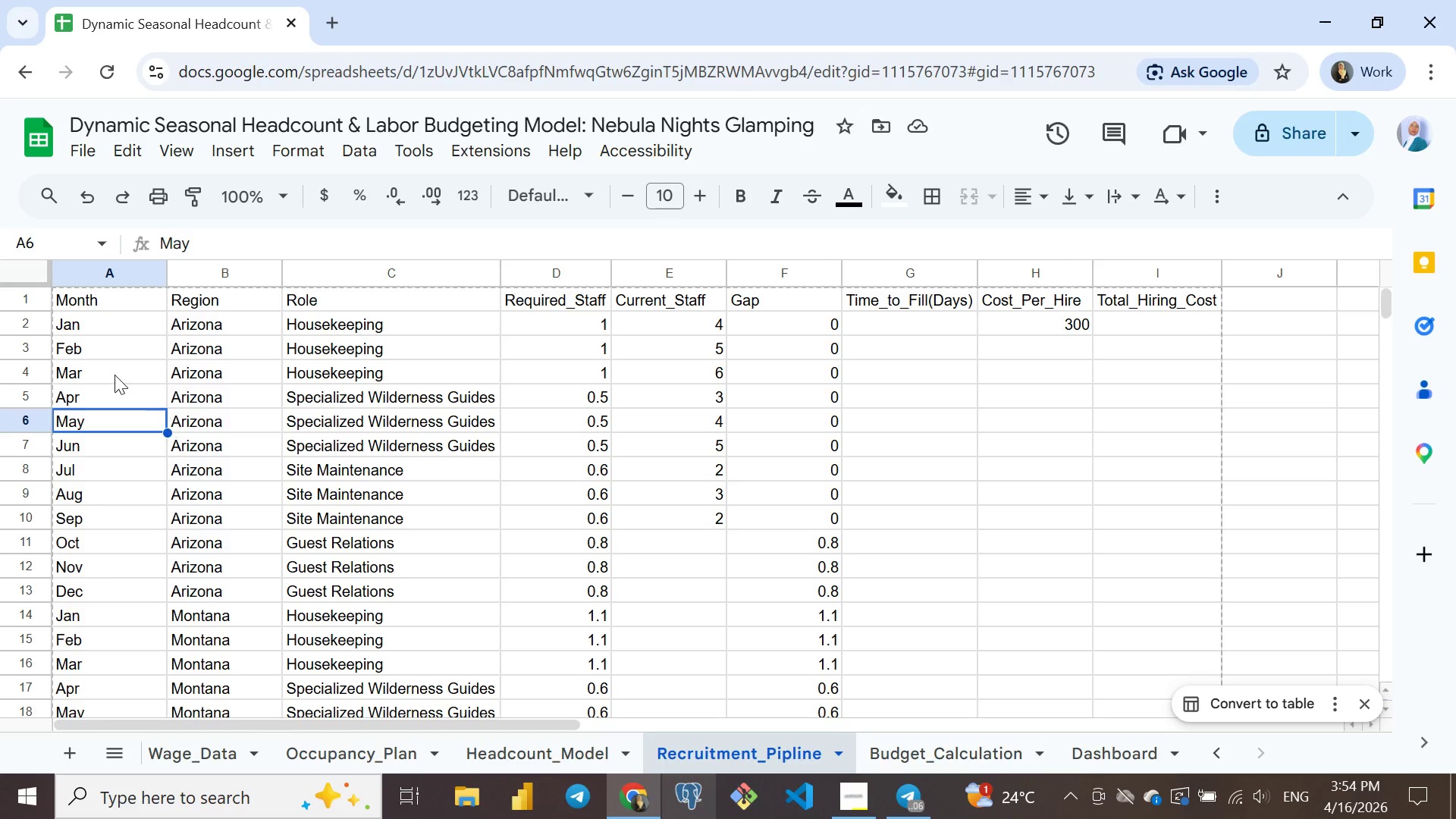 
left_click([168, 417])
 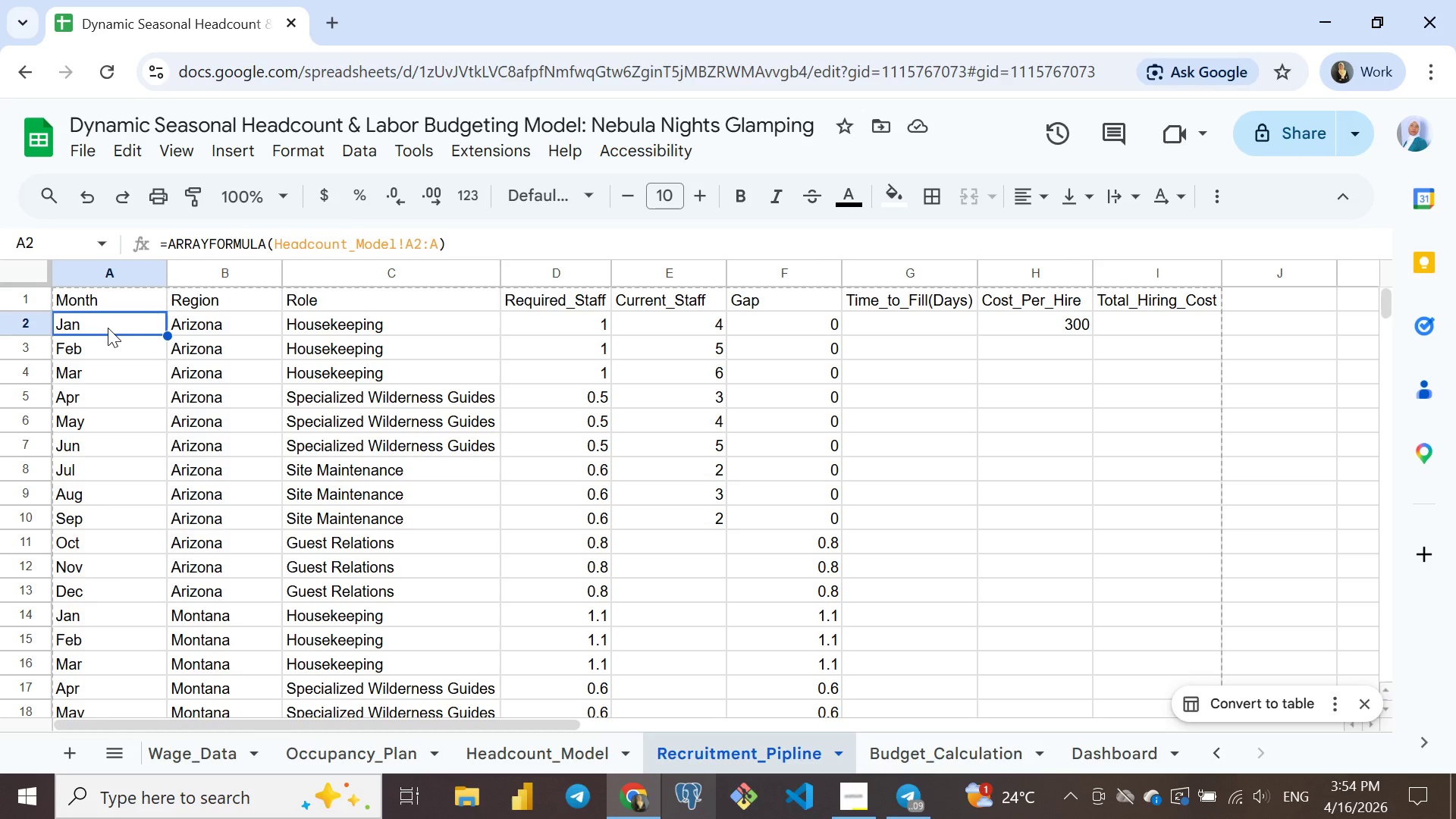 
left_click([108, 328])
 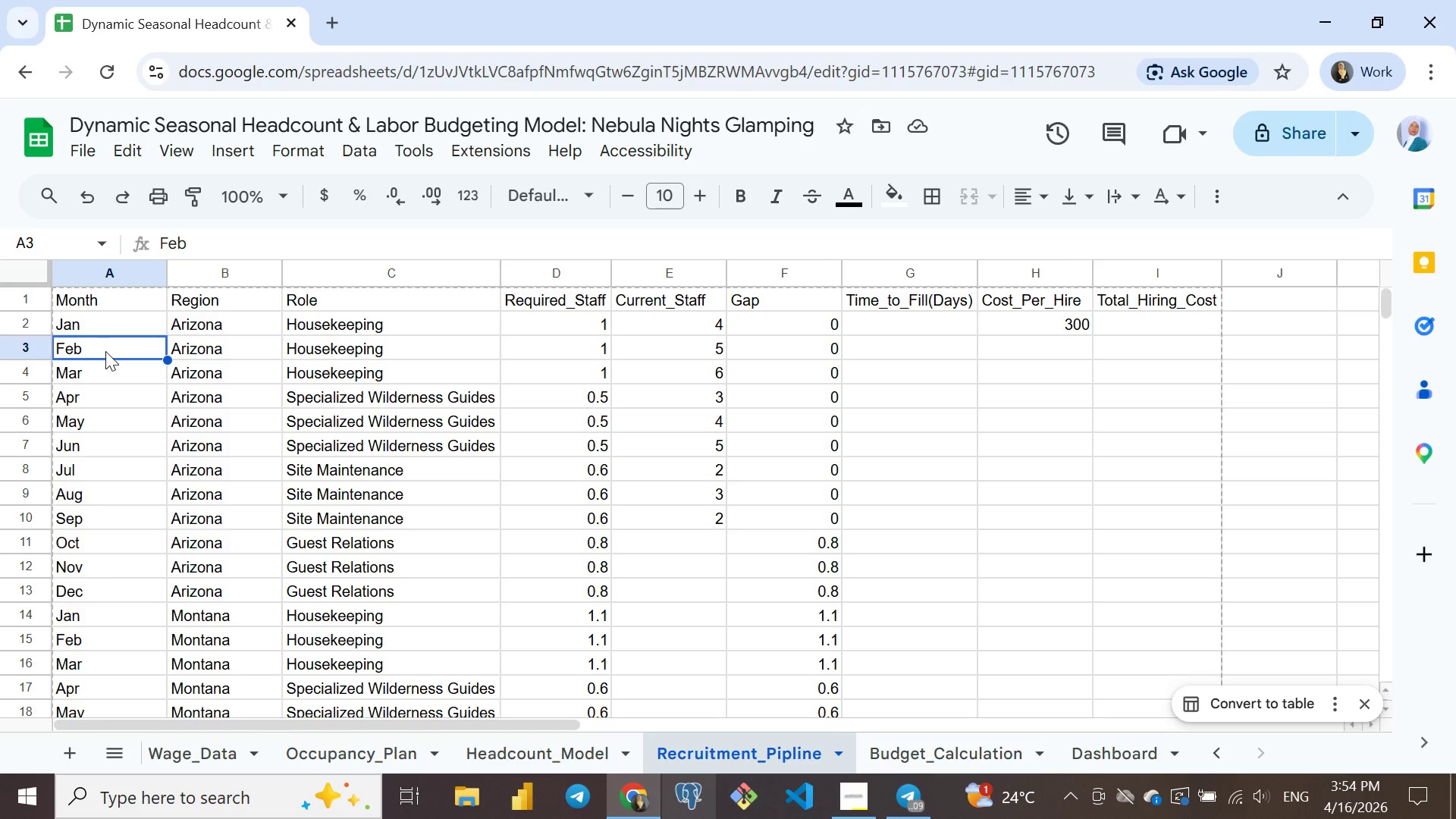 
left_click([105, 351])
 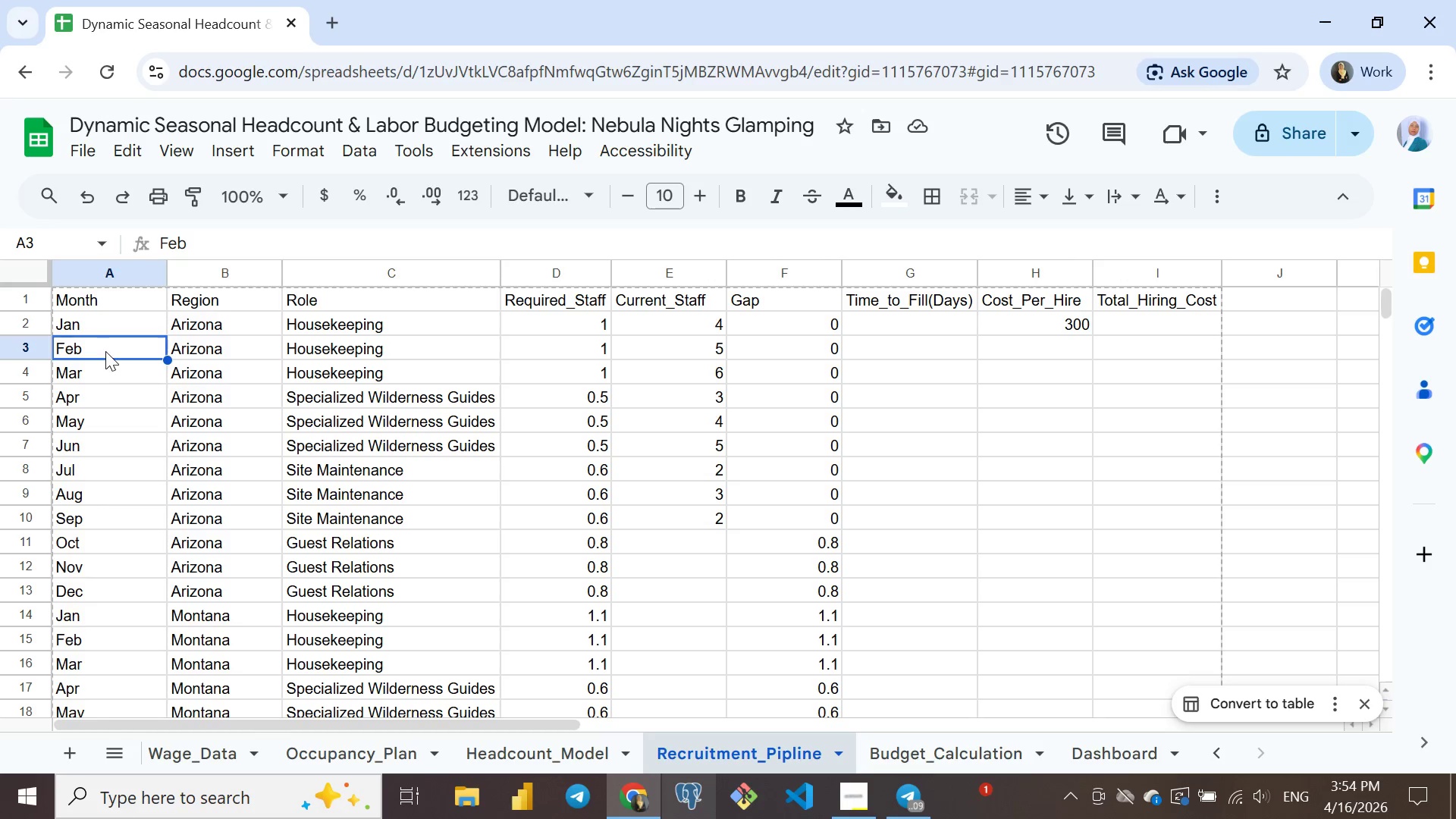 
wait(16.72)
 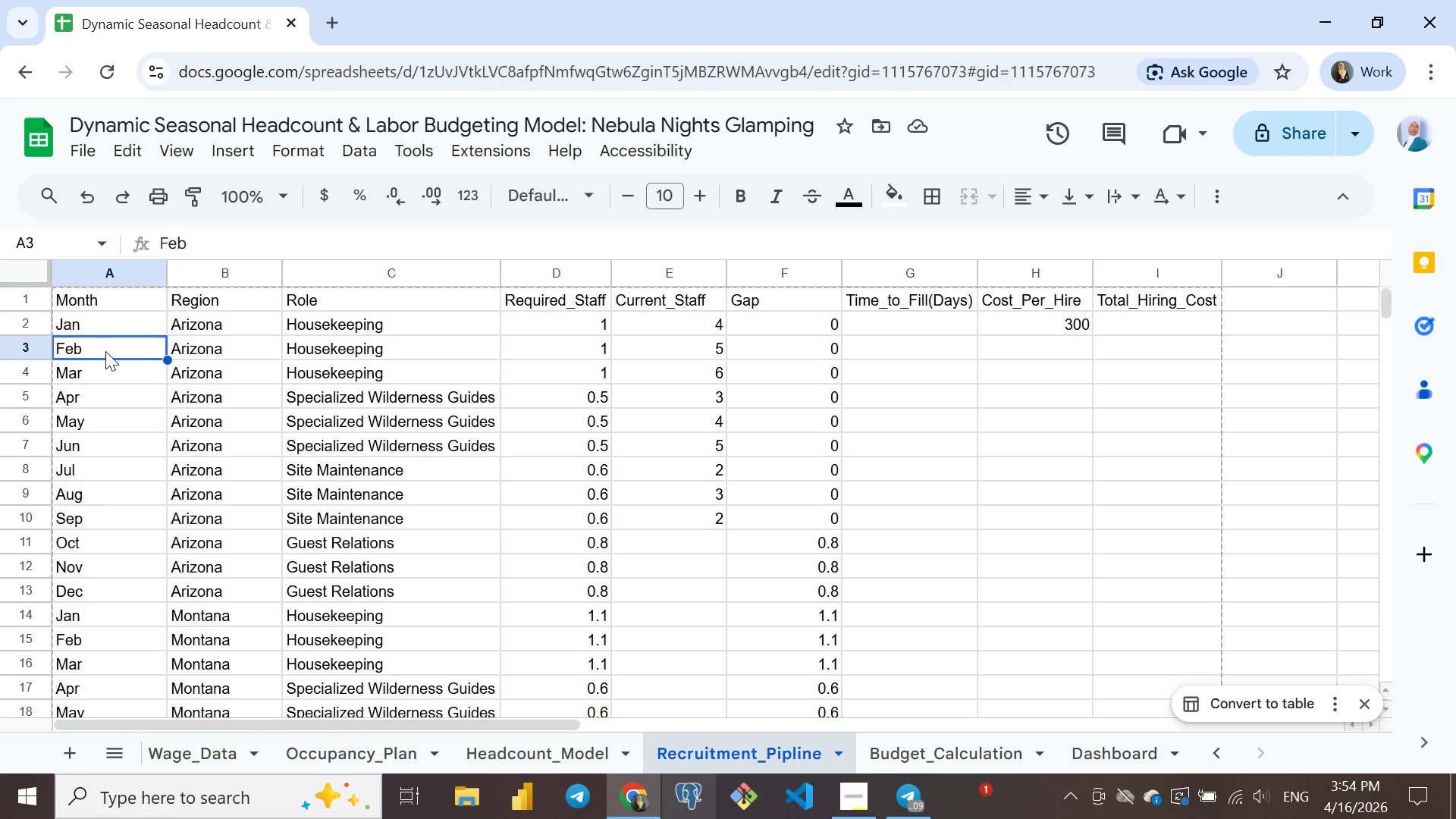 
left_click([107, 269])
 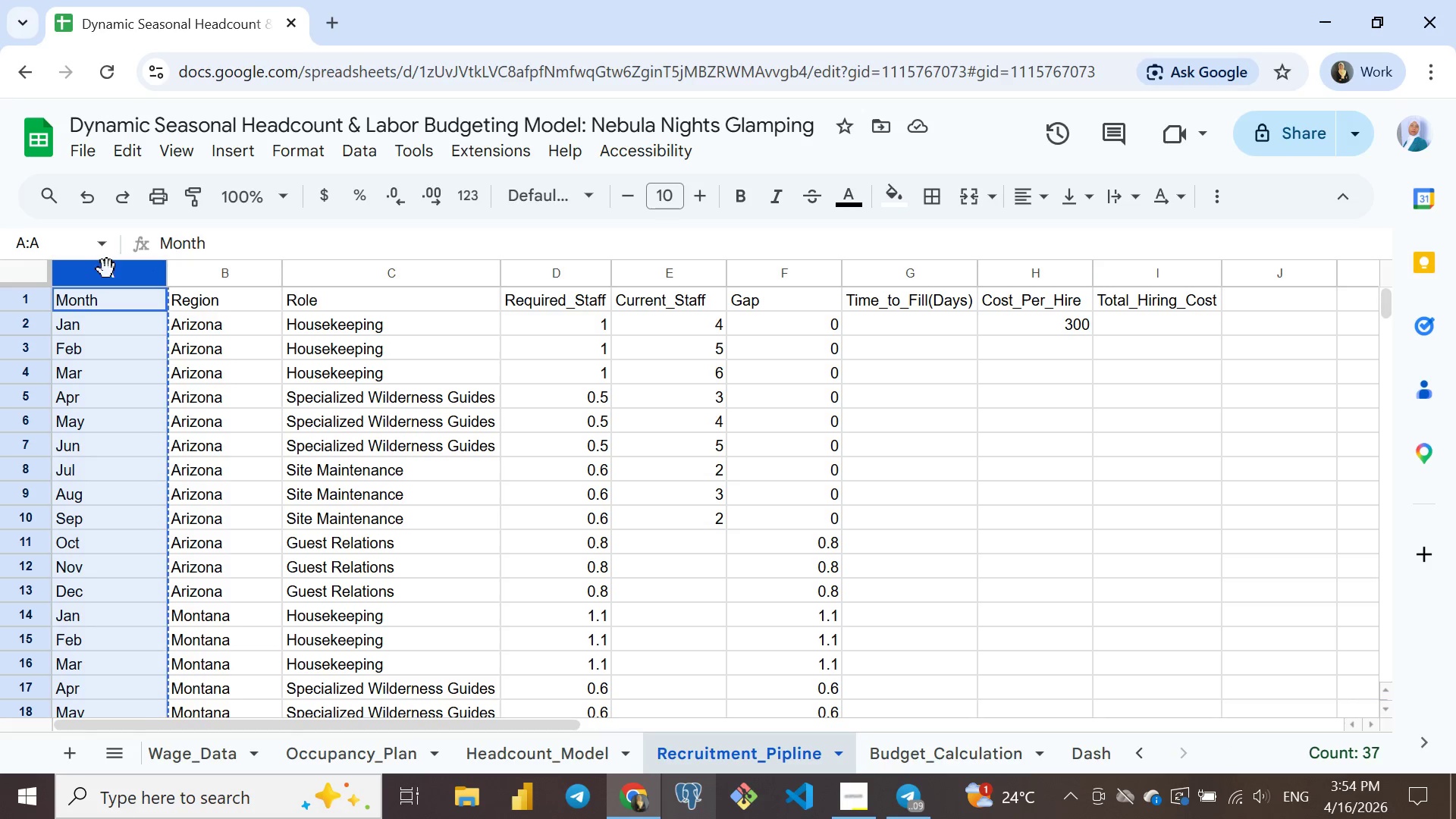 
key(Control+C)
 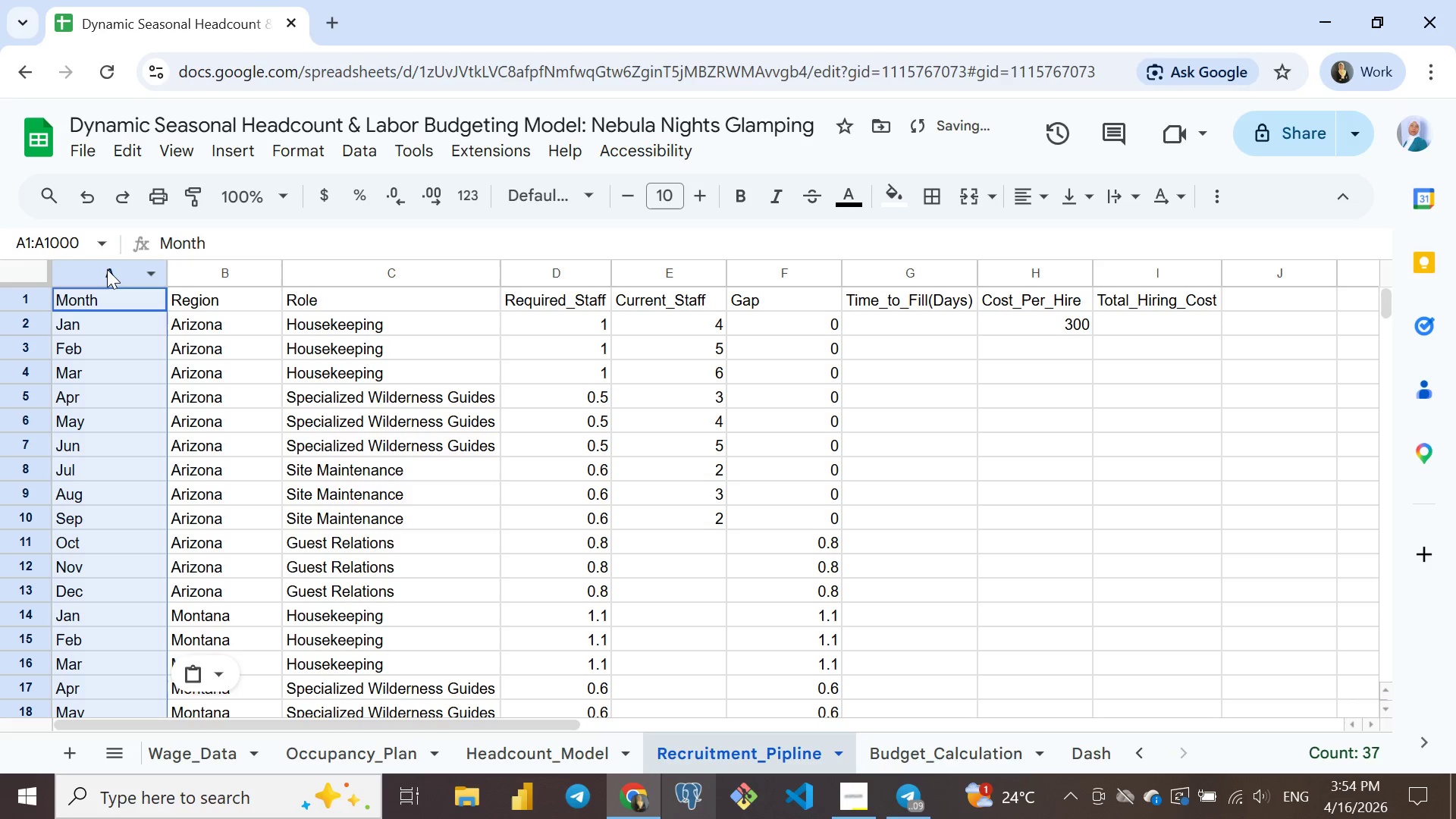 
key(Control+Shift+ShiftLeft)
 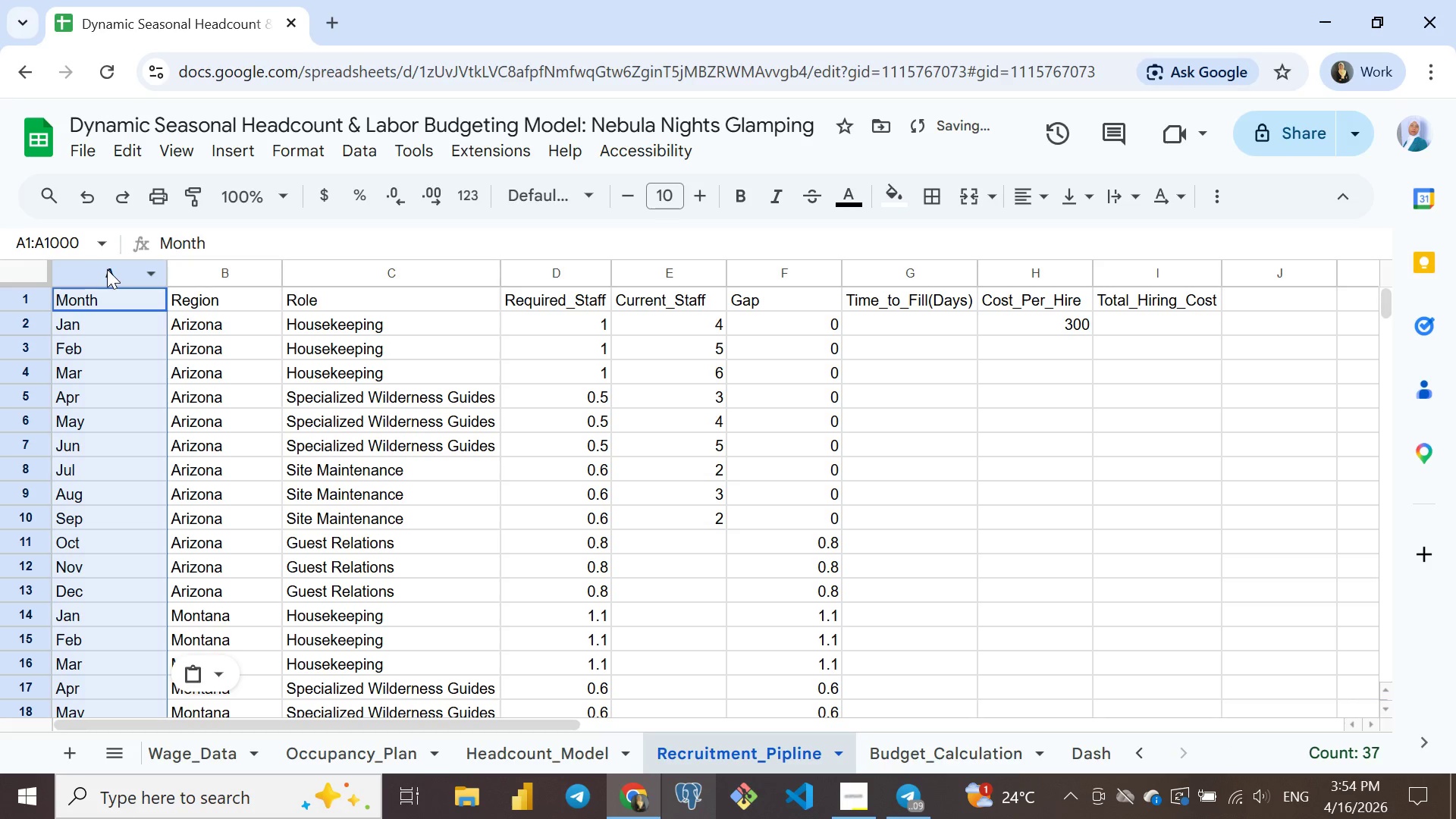 
key(Control+Shift+V)
 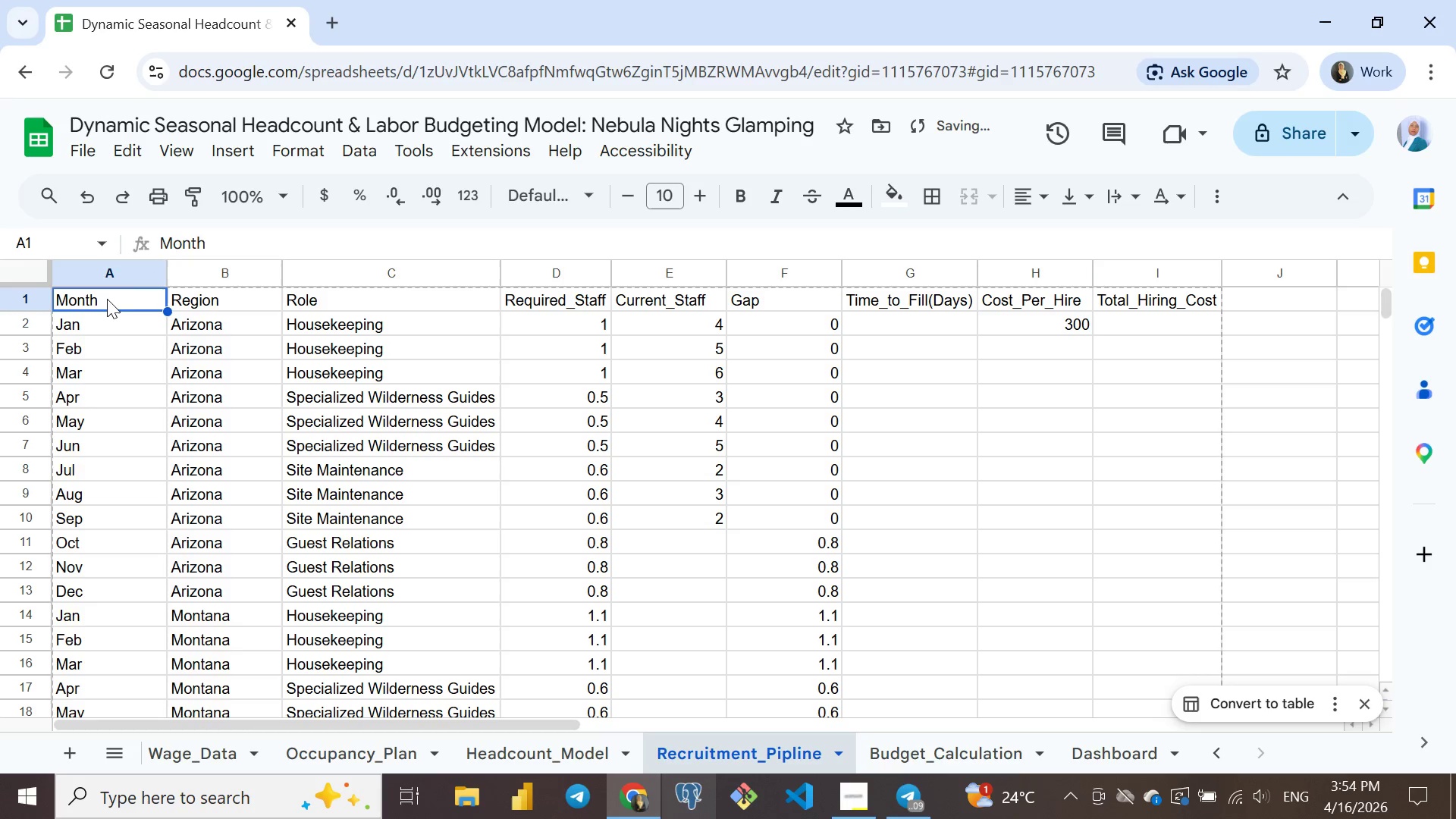 
left_click([107, 299])
 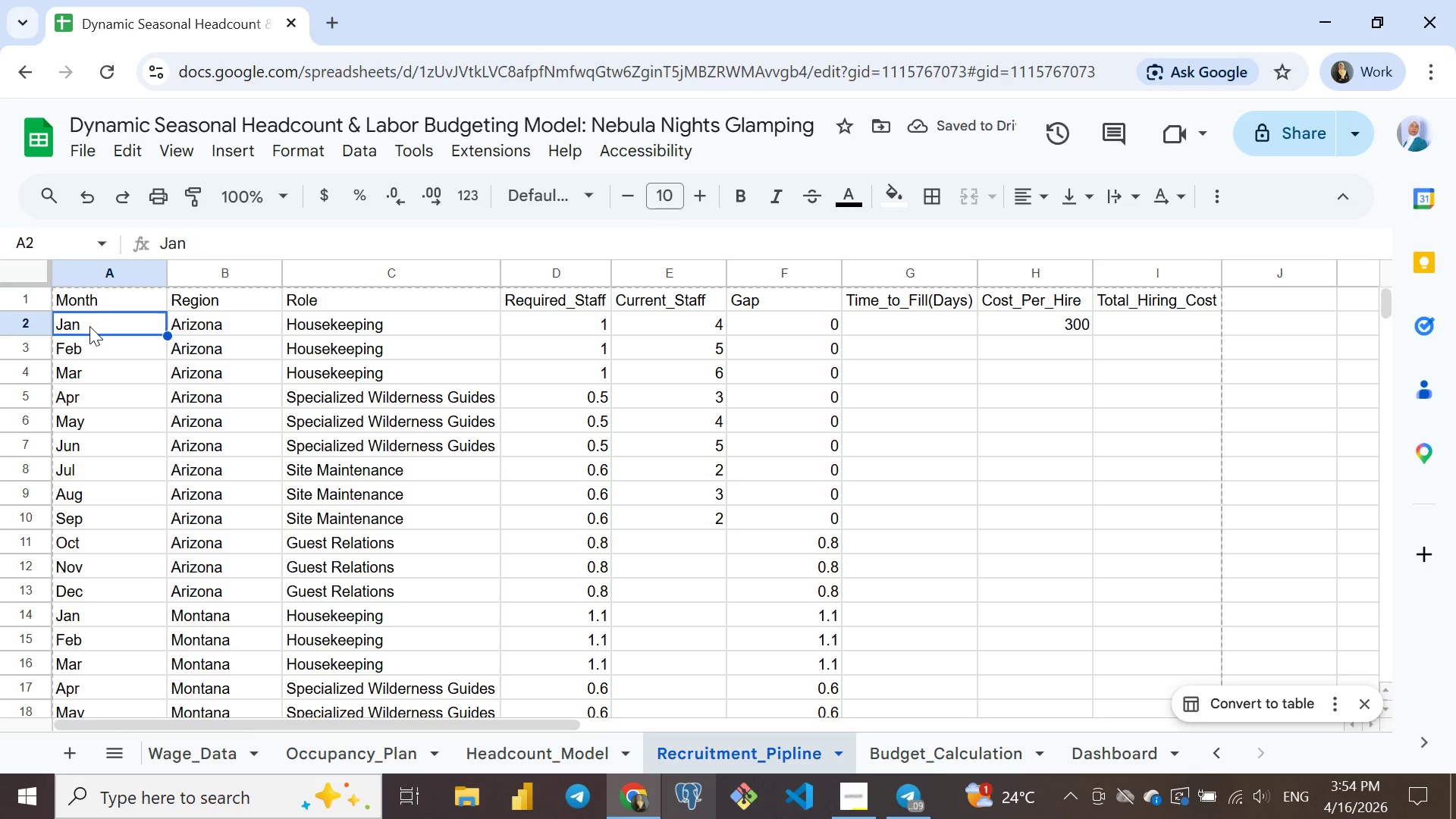 
left_click([89, 326])
 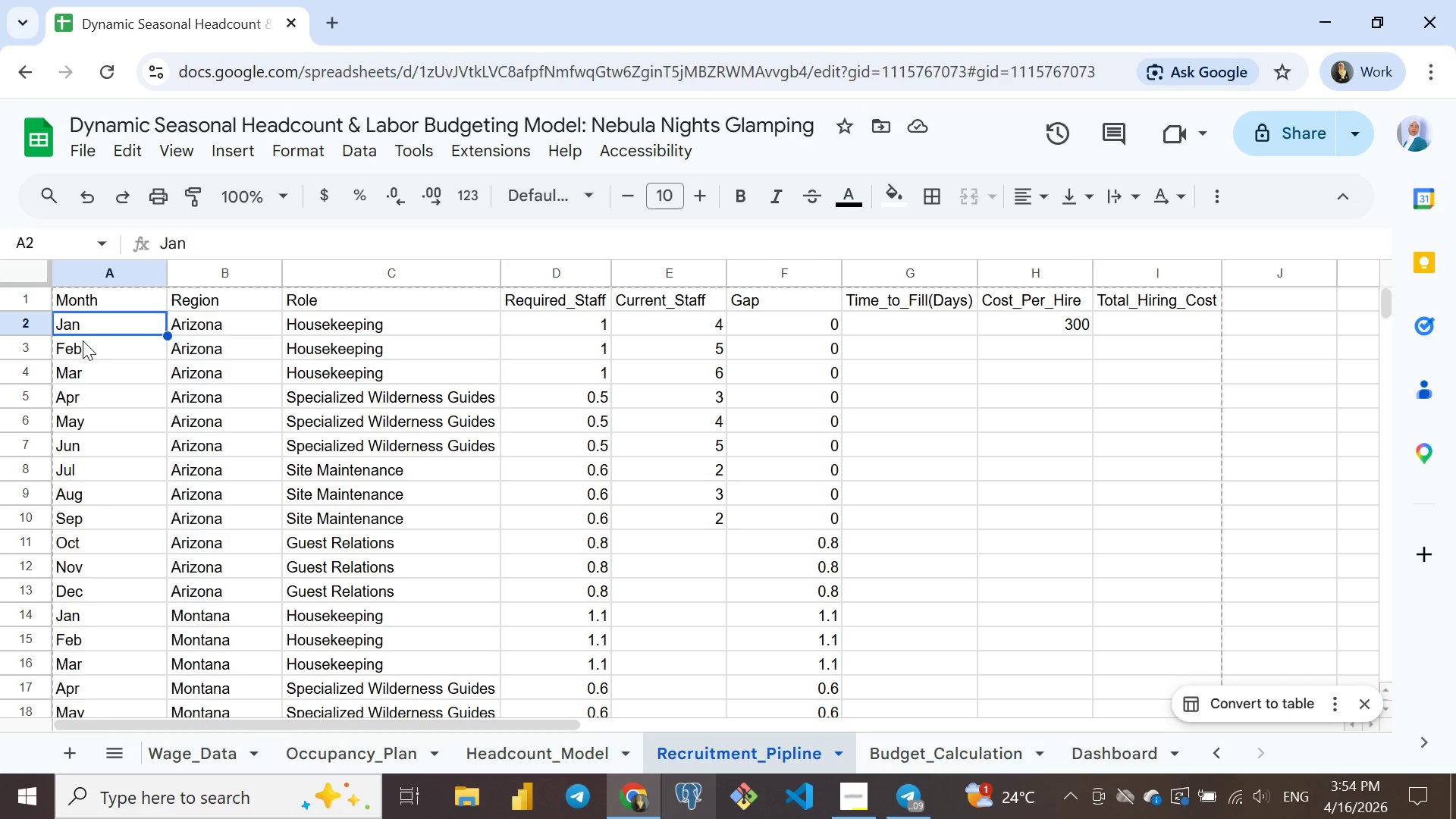 
left_click([83, 340])
 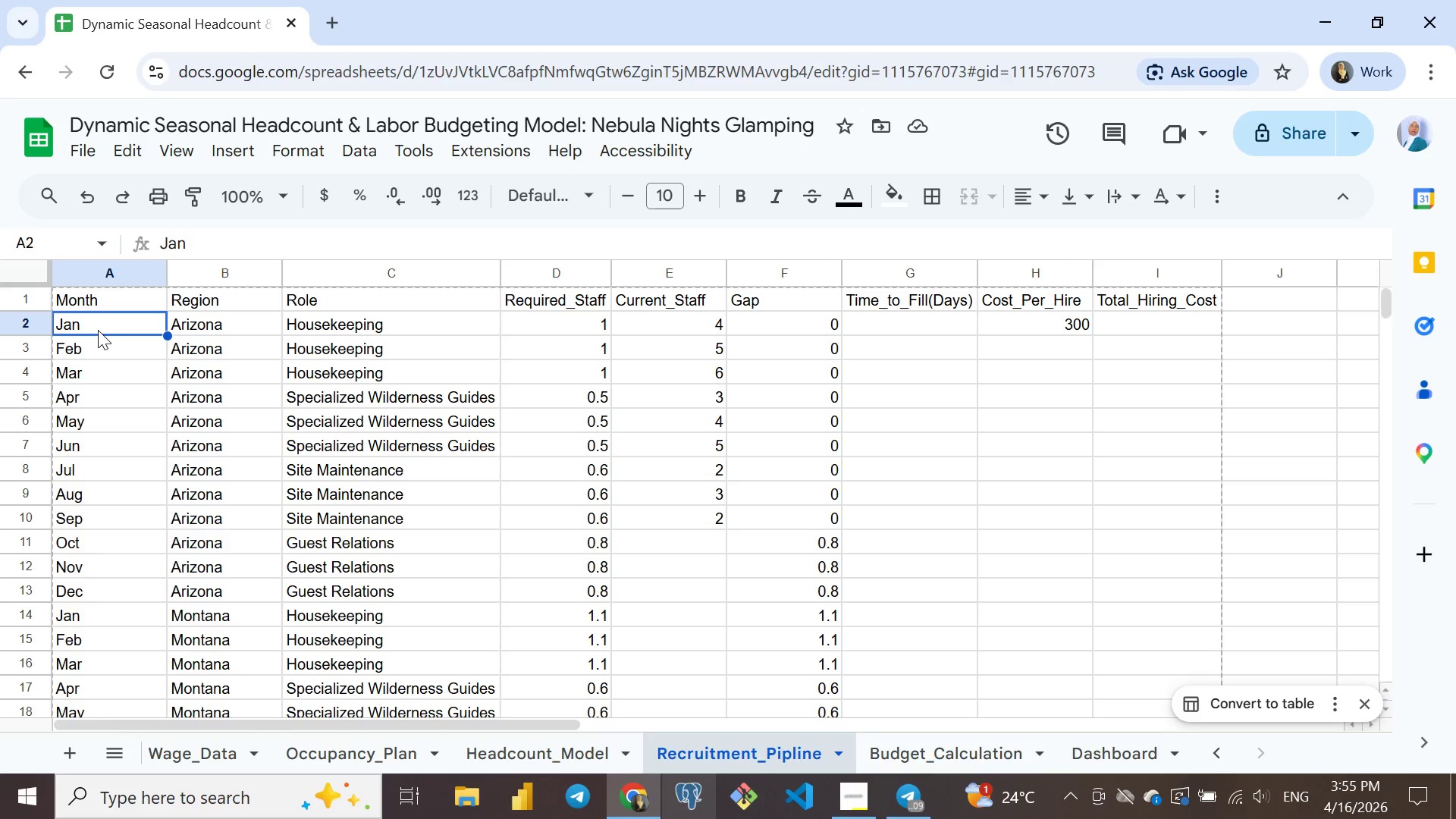 
left_click([98, 330])
 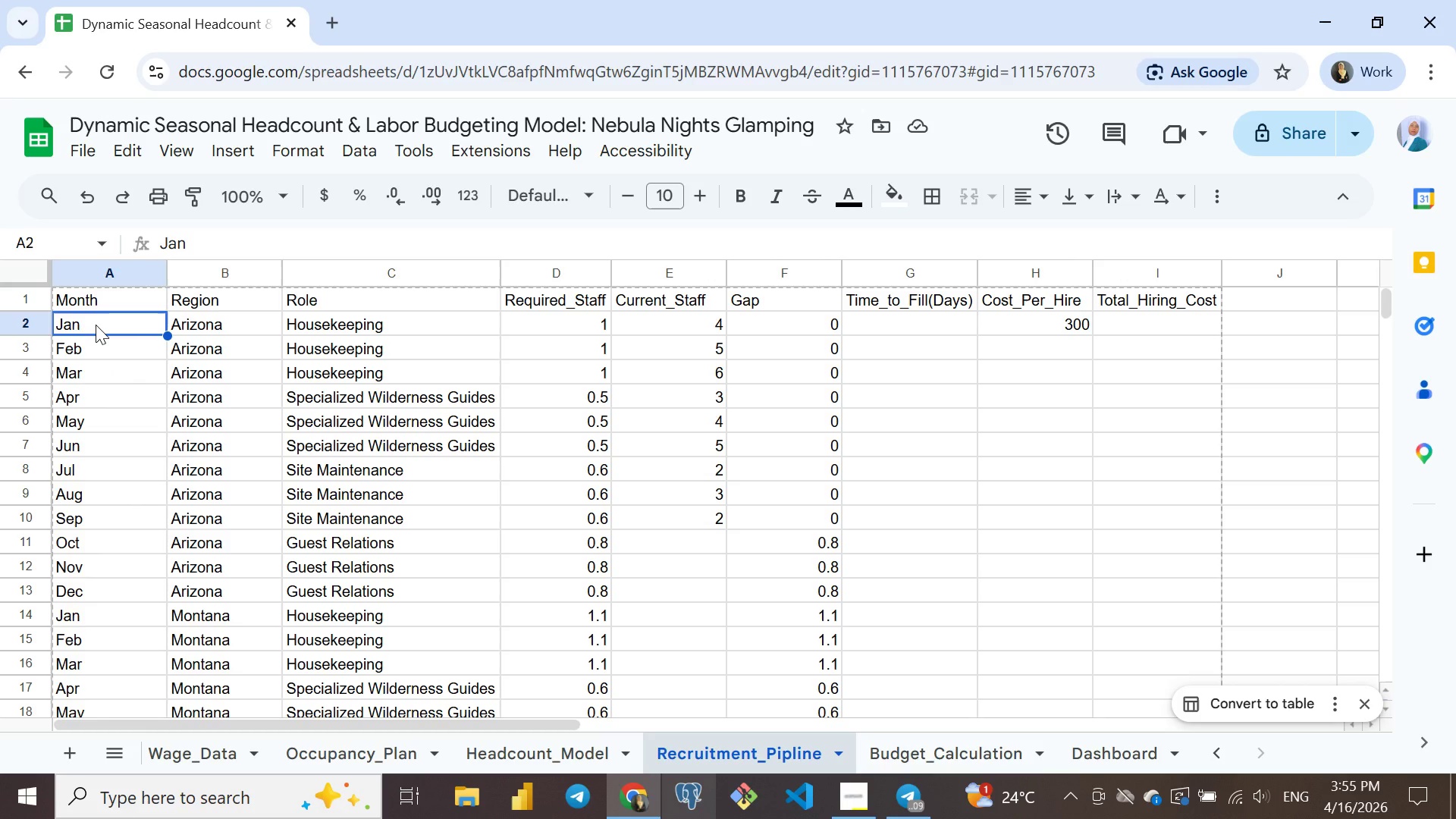 
wait(10.62)
 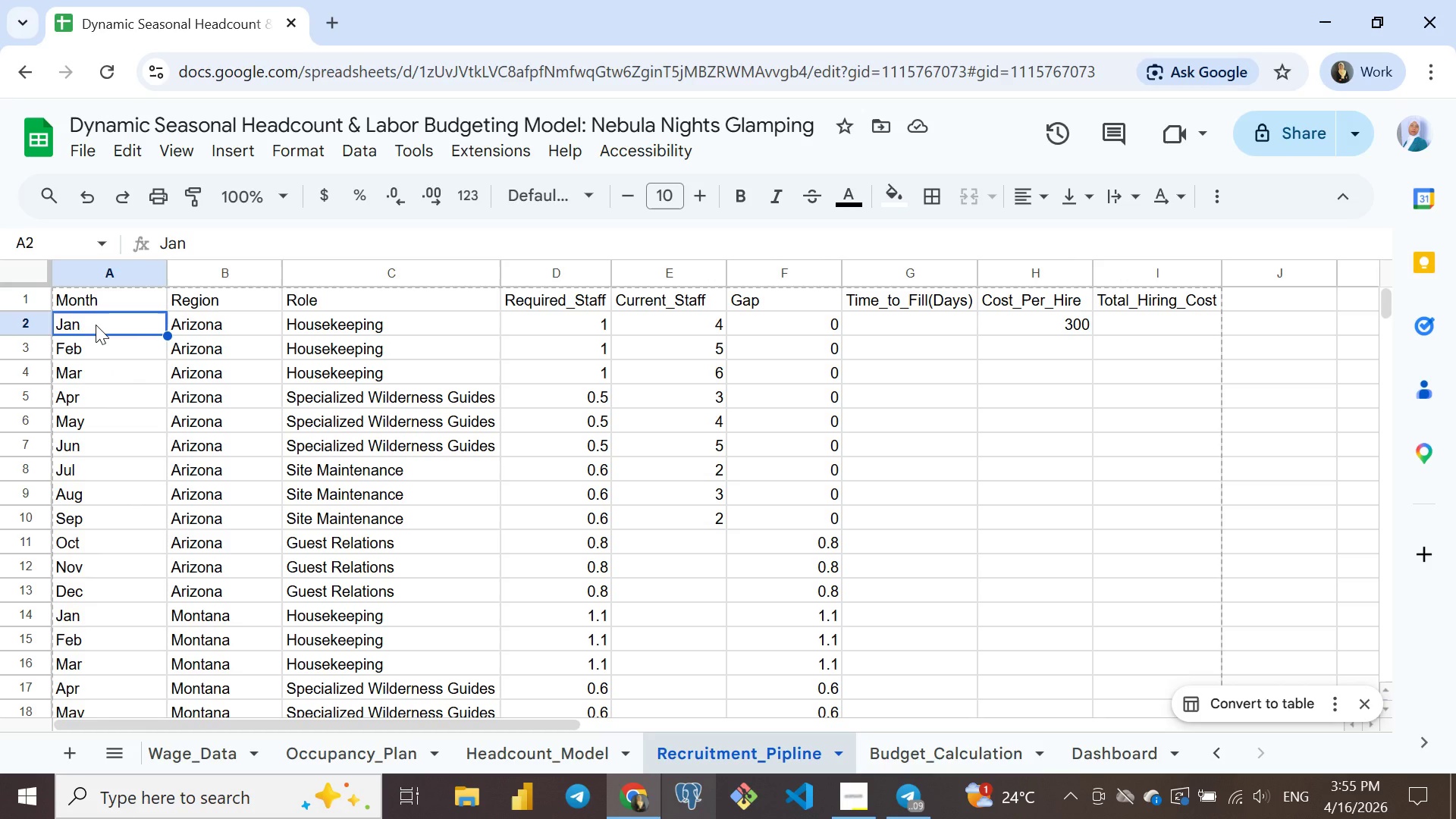 
left_click([310, 325])
 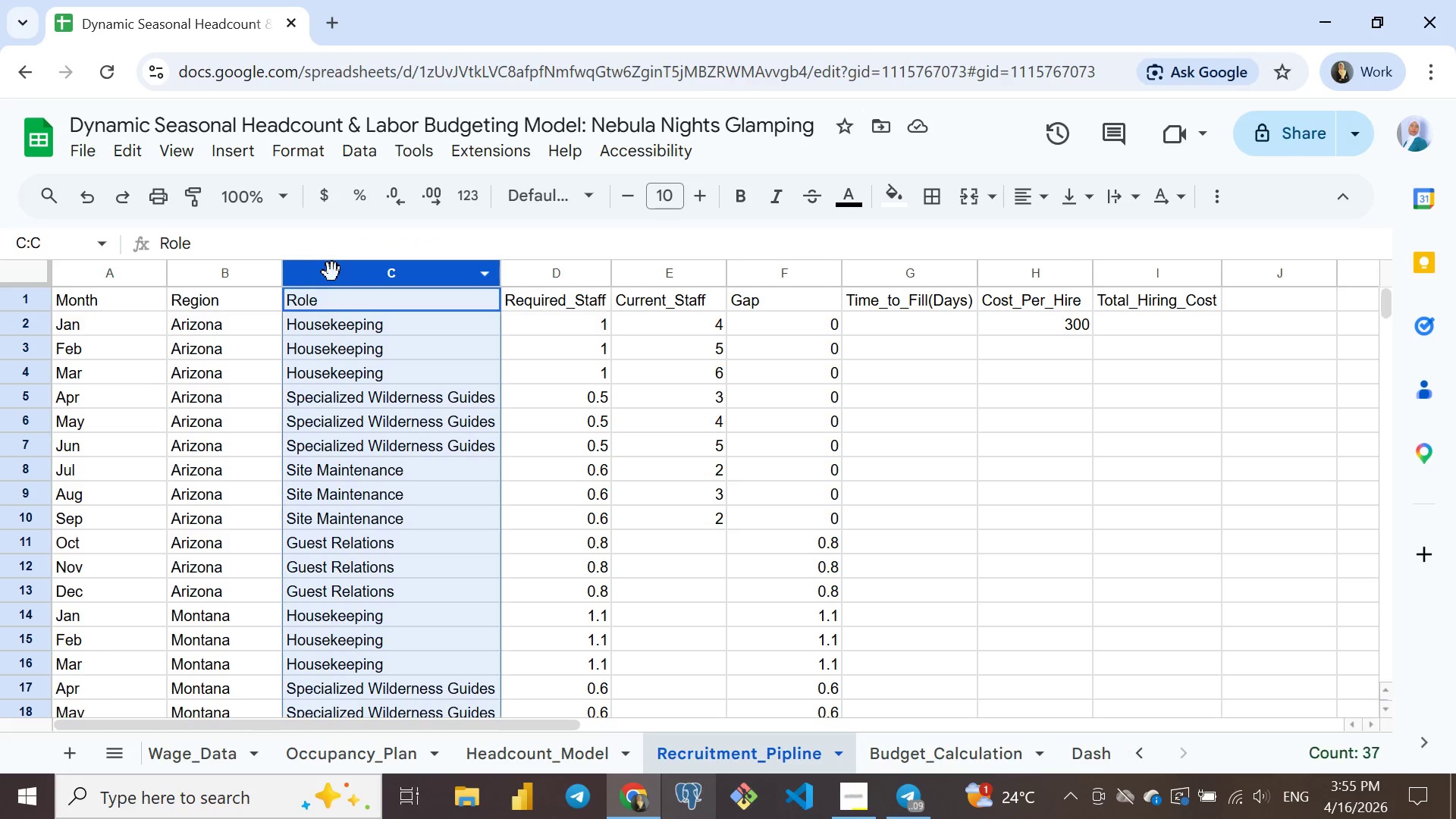 
left_click([332, 272])
 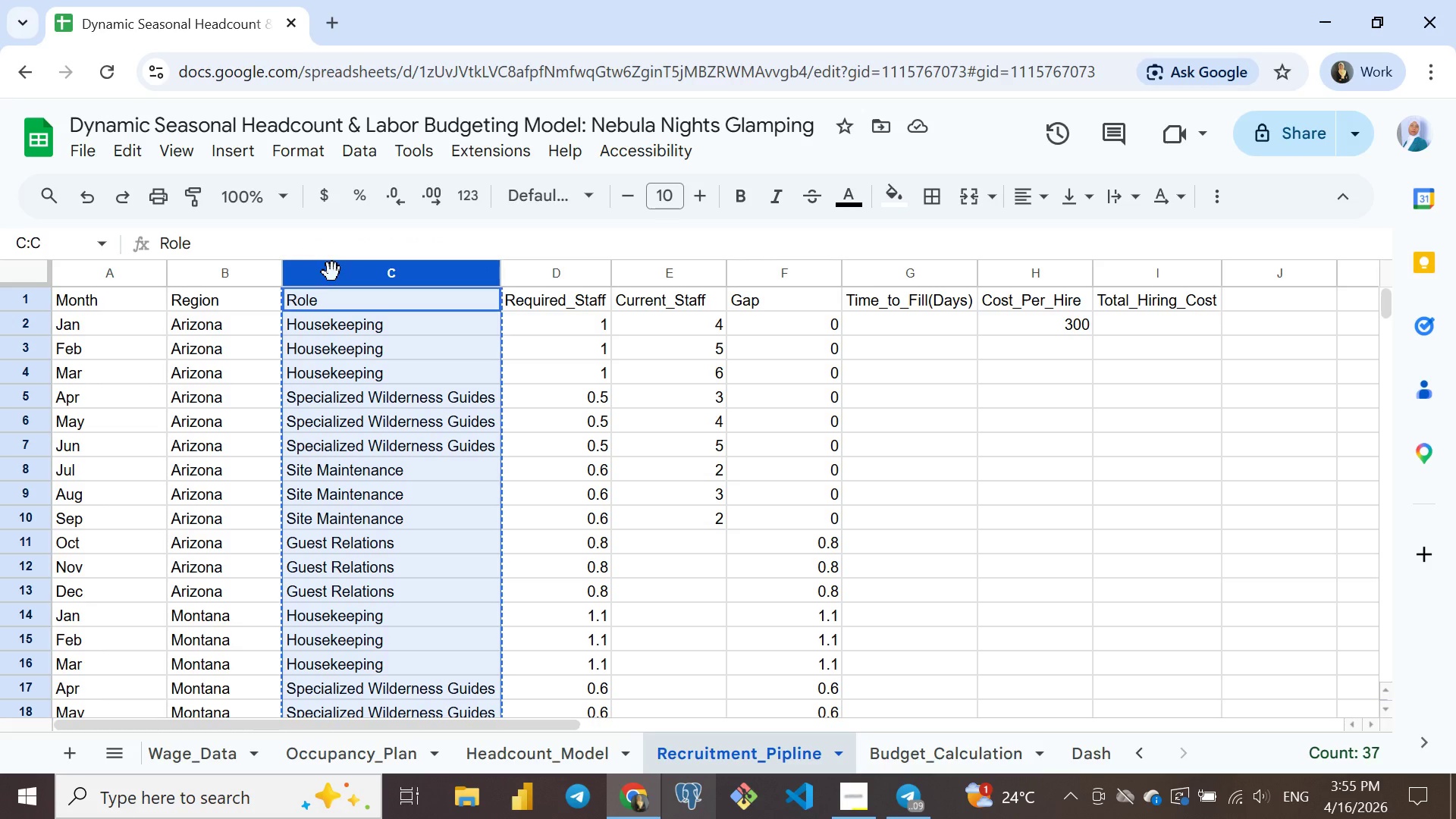 
key(Control+ControlLeft)
 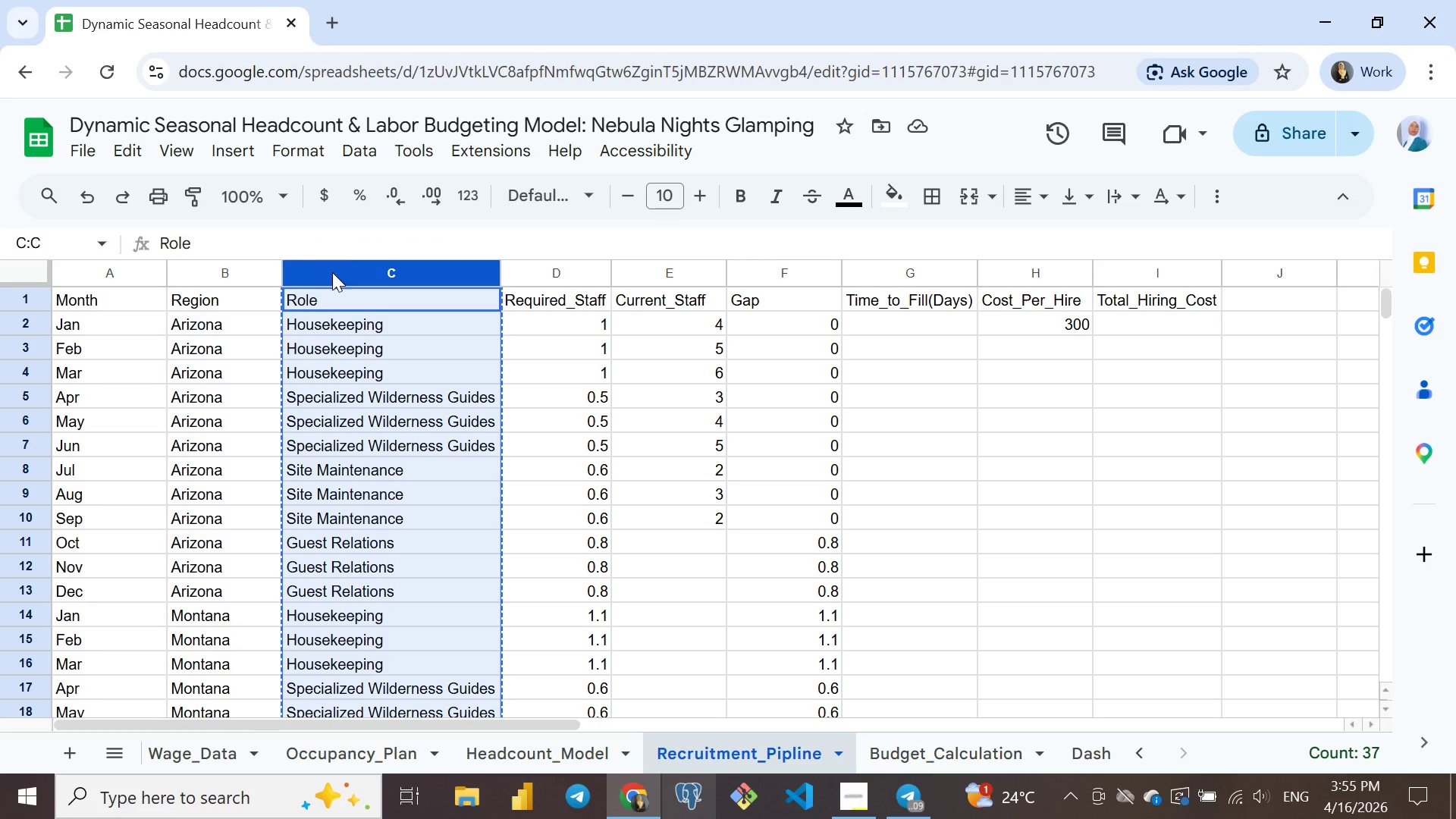 
key(Control+C)
 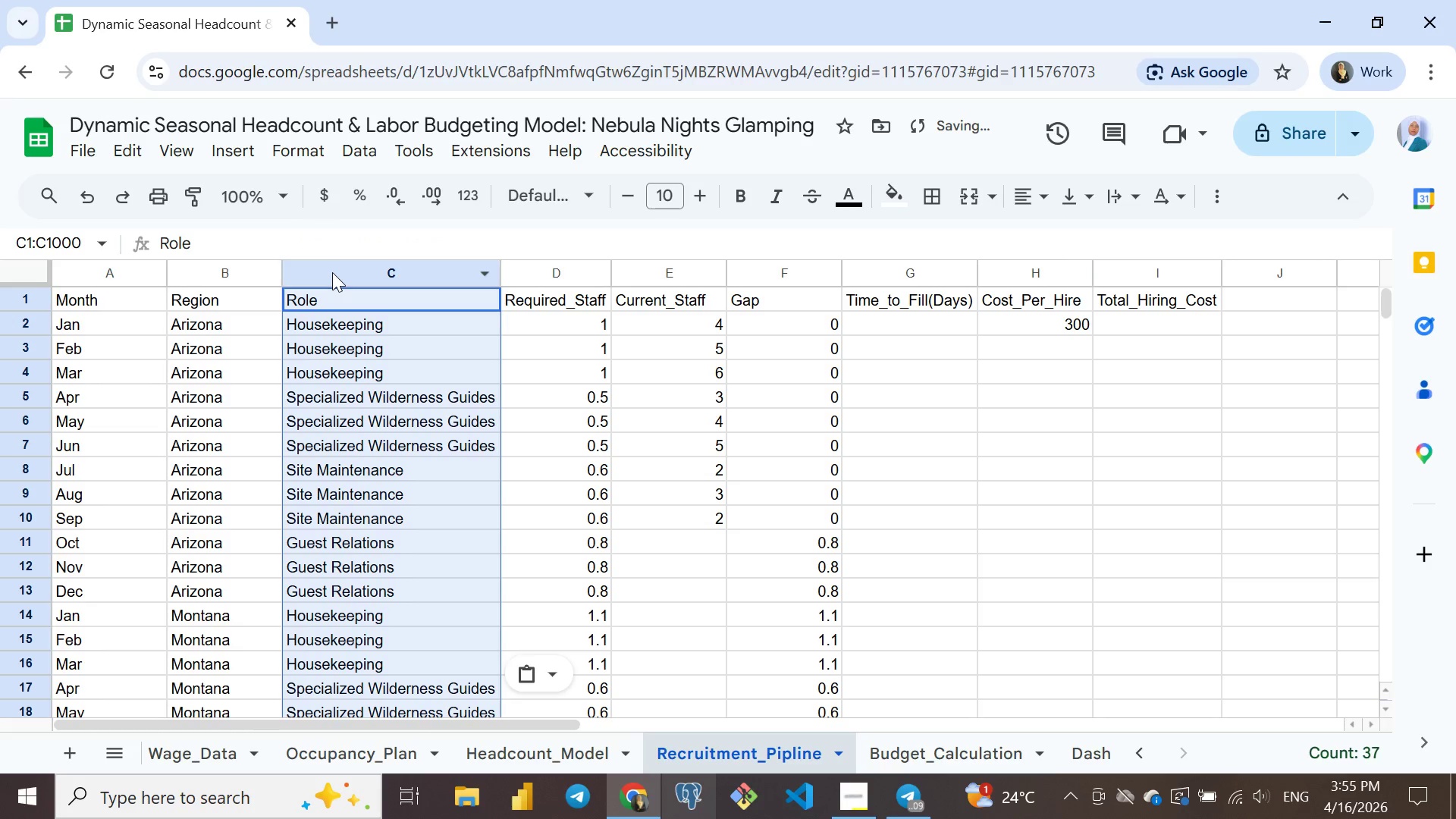 
key(Control+Shift+ShiftLeft)
 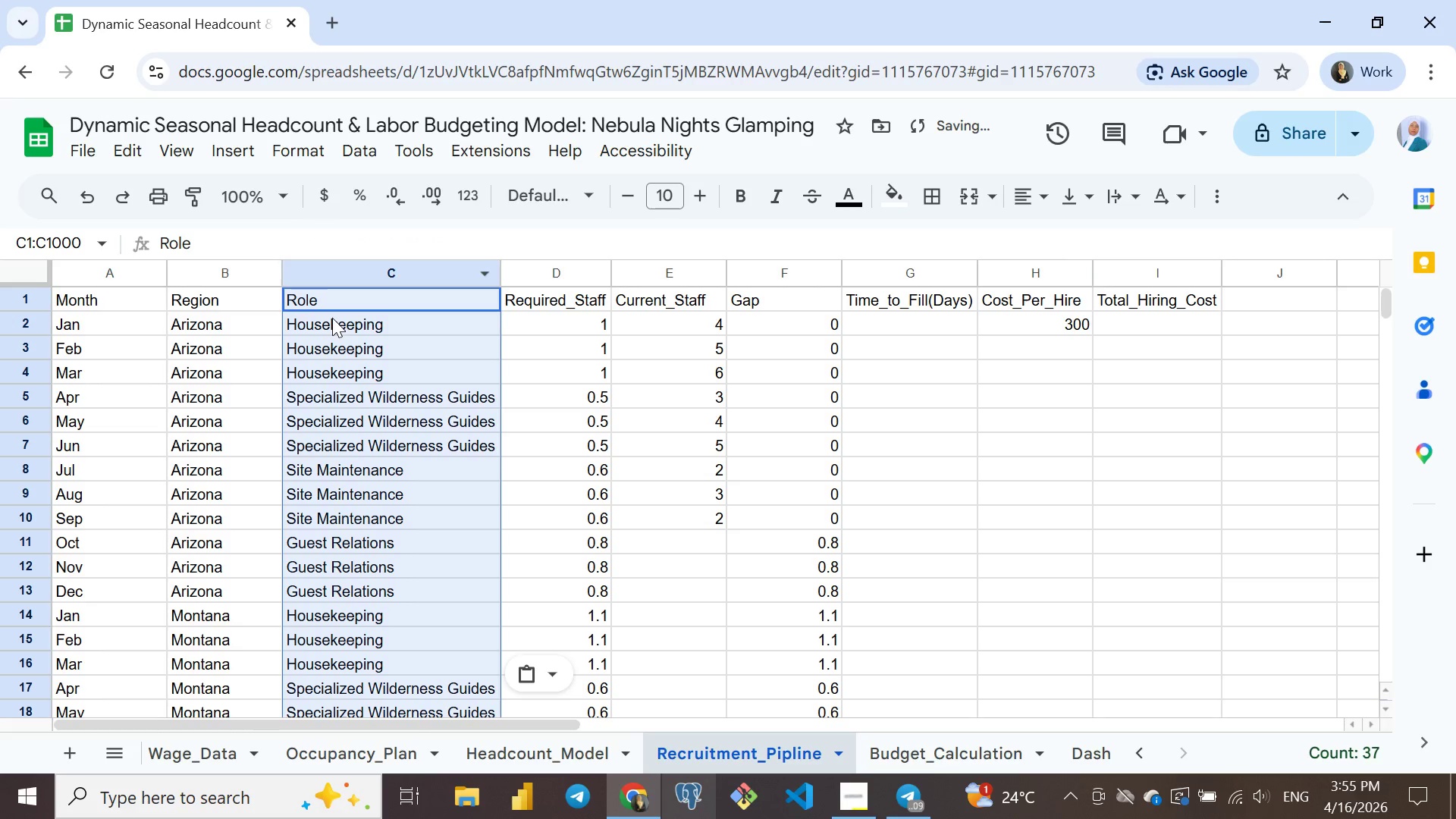 
key(Control+Shift+V)
 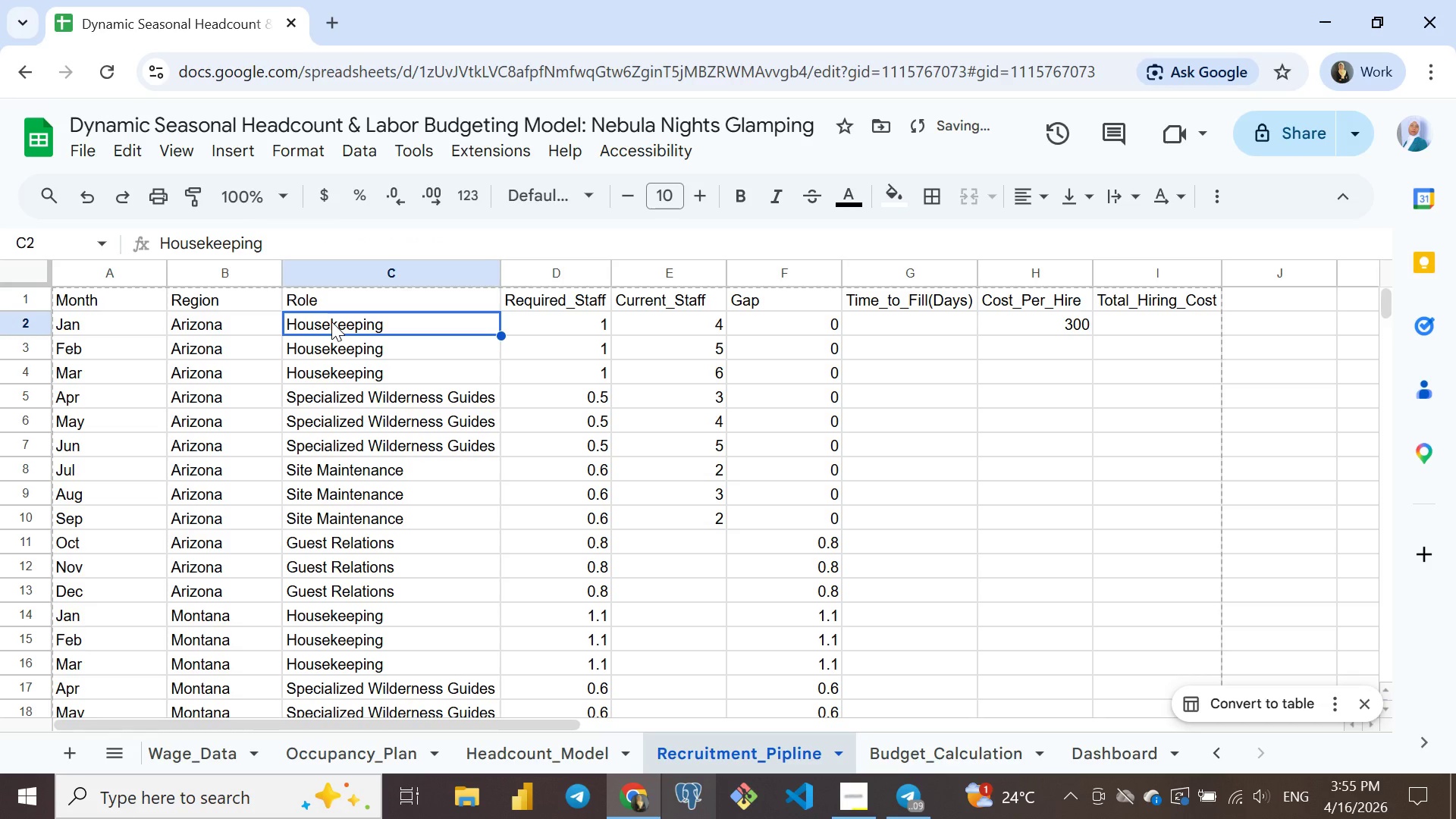 
left_click([331, 322])
 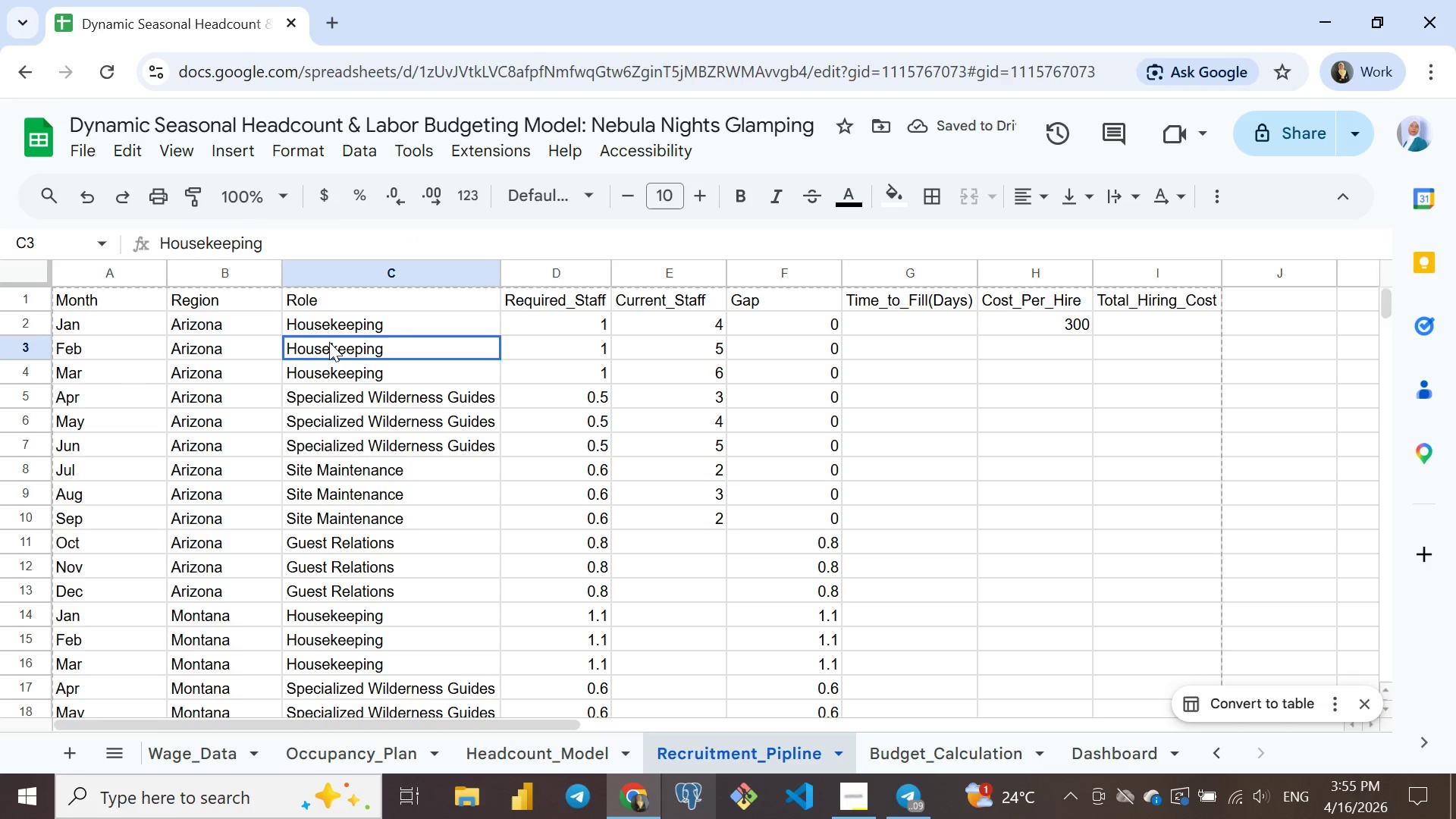 
left_click([329, 342])
 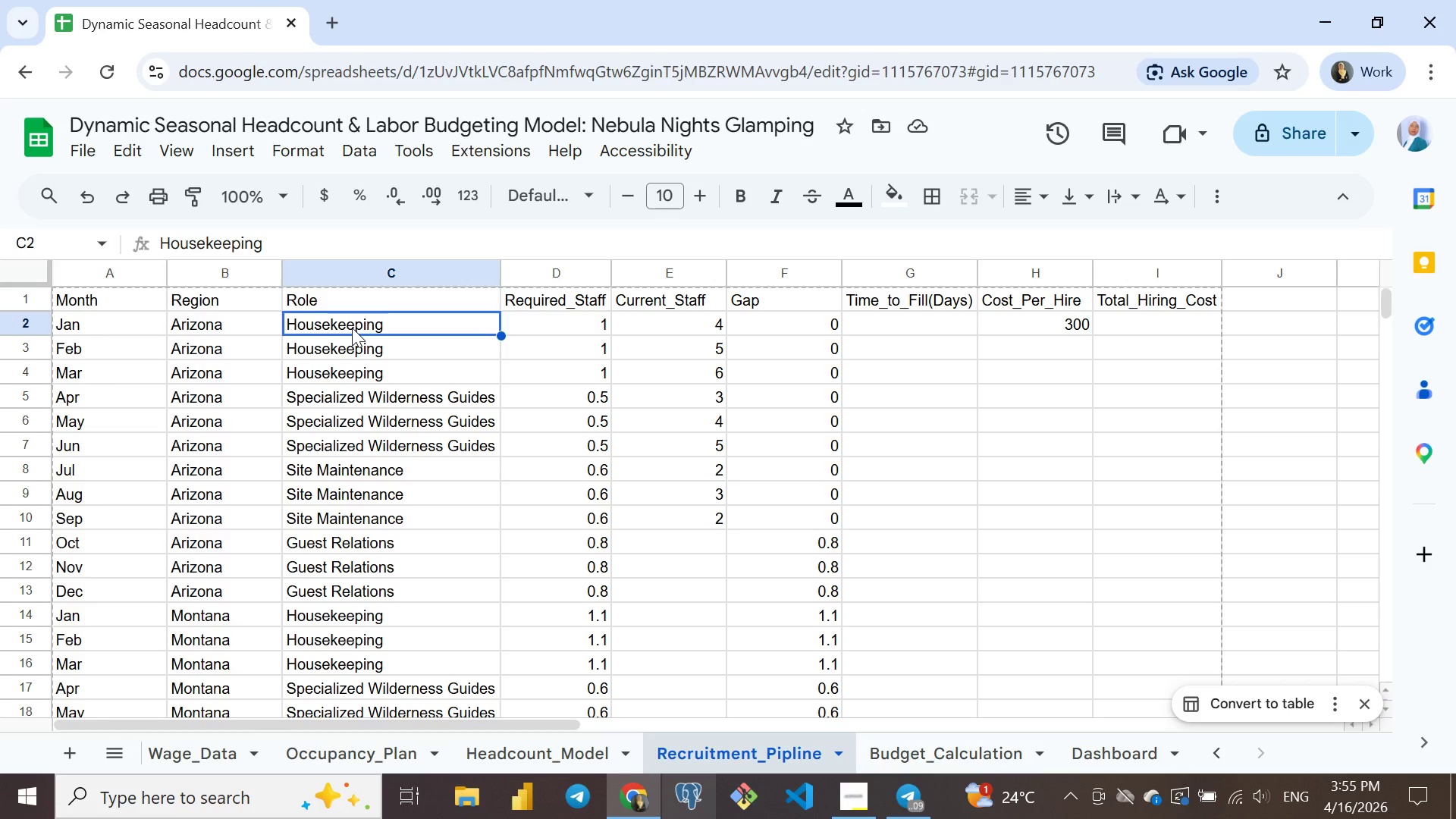 
left_click([352, 328])
 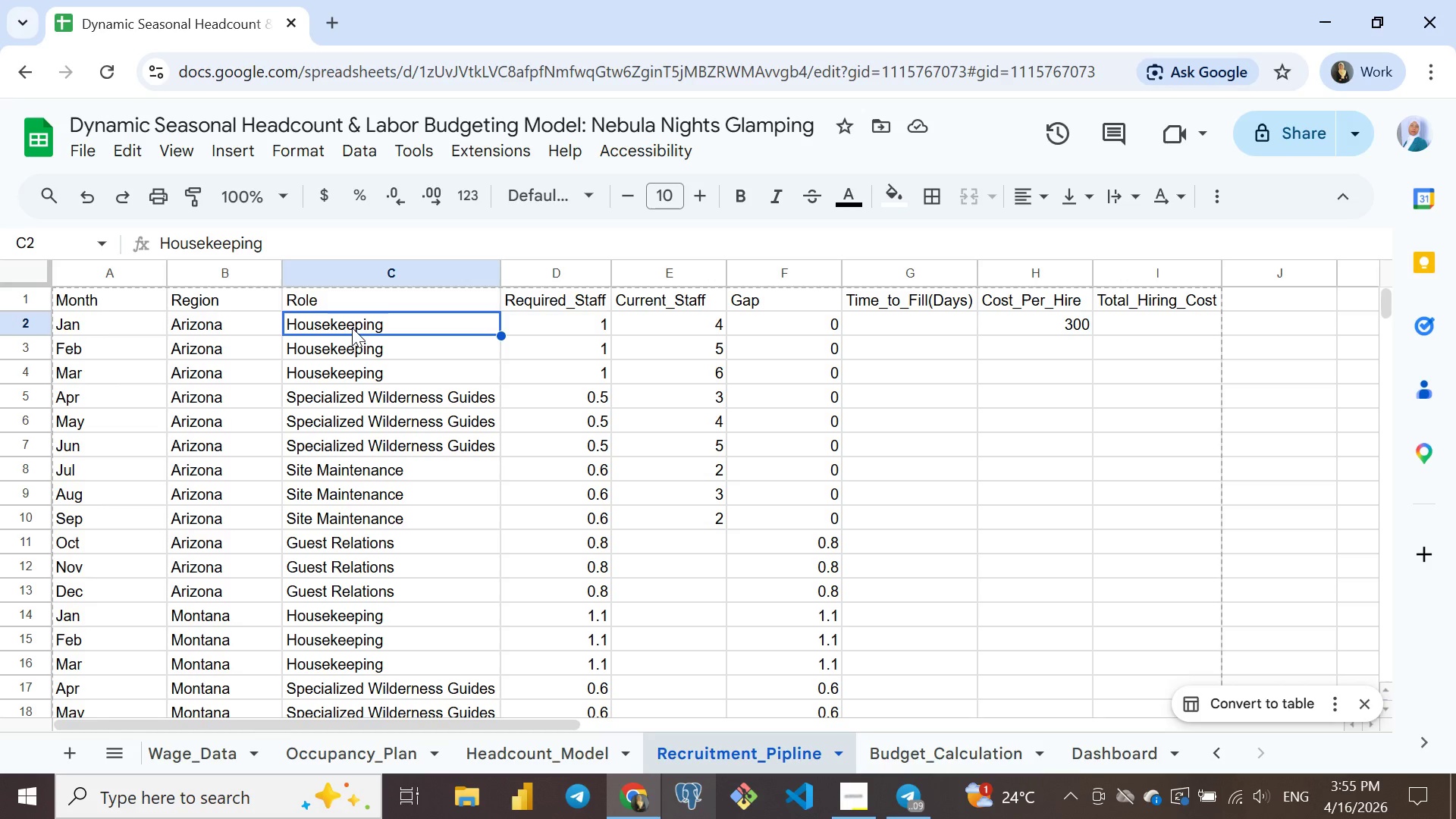 
key(Control+Shift+ArrowDown)
 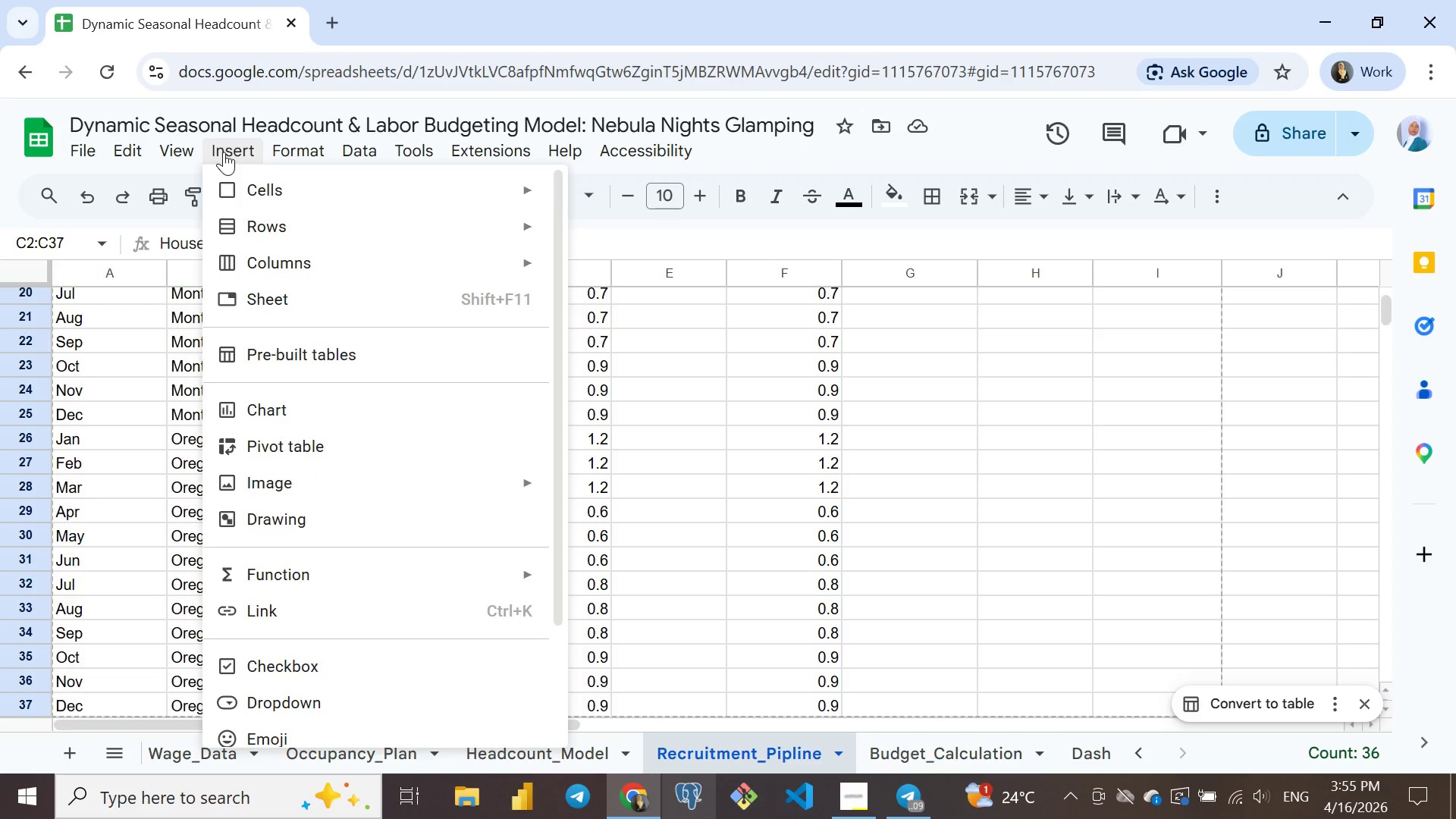 
left_click([224, 152])
 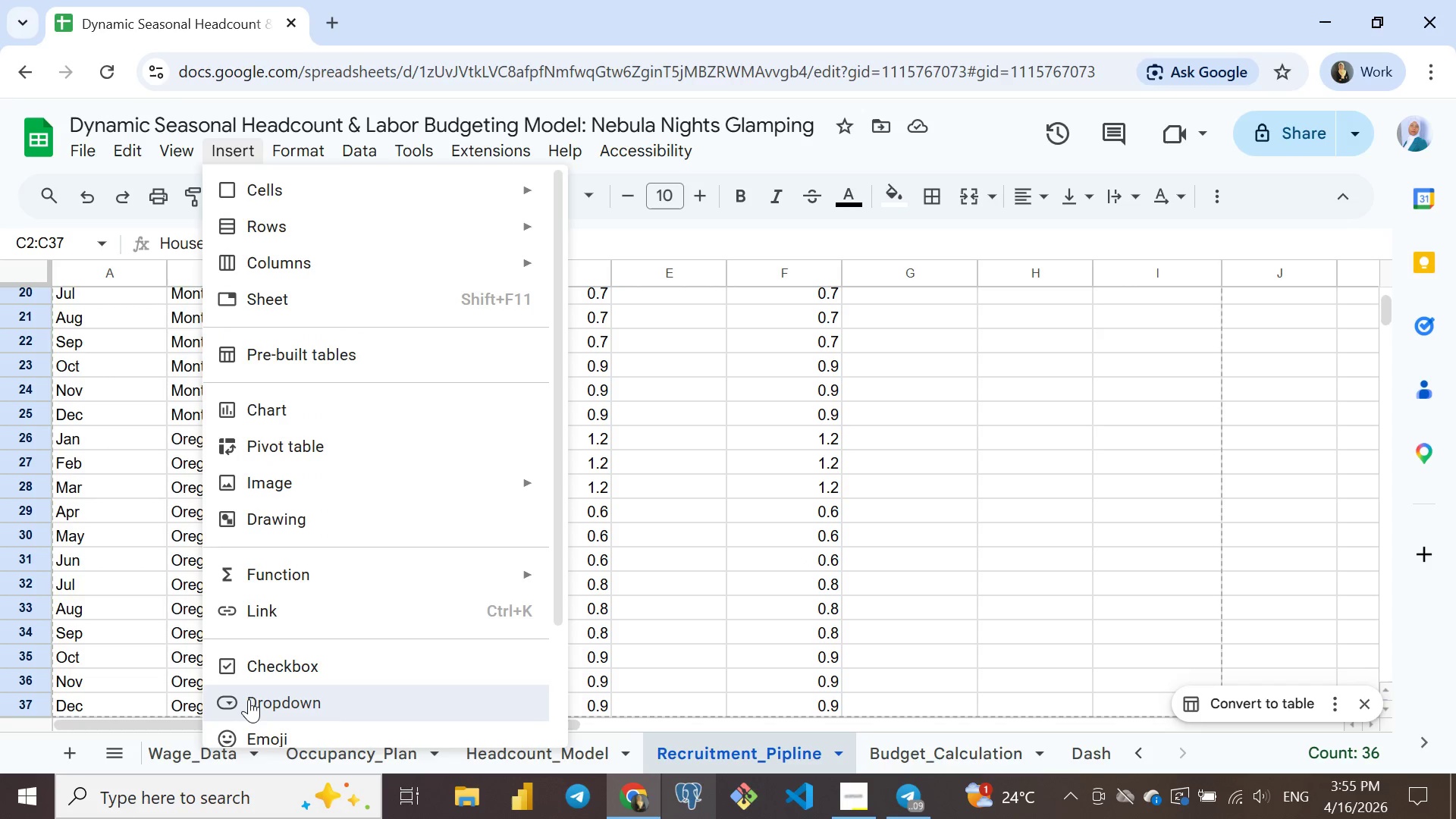 
left_click([249, 699])
 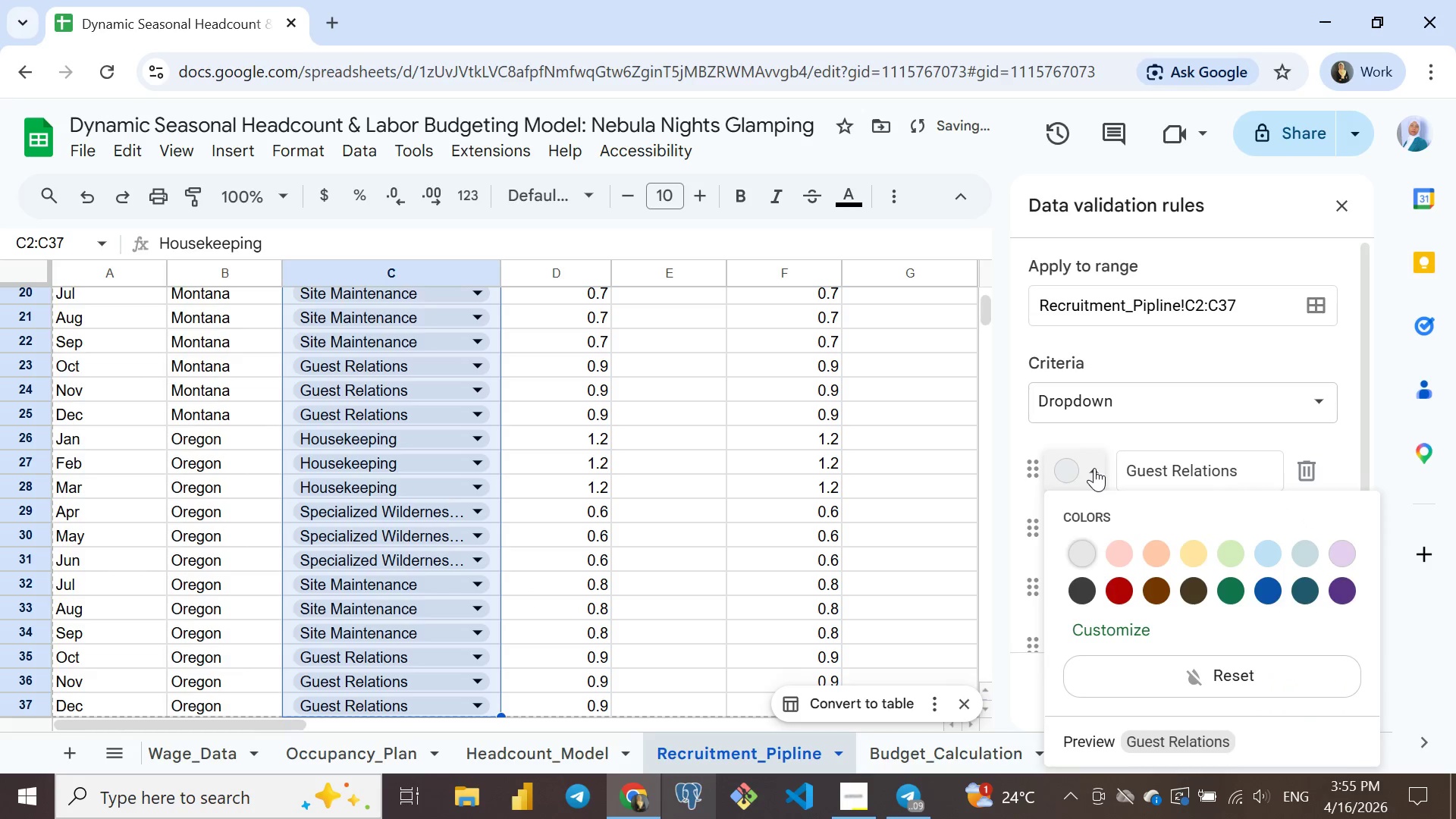 
left_click([1094, 468])
 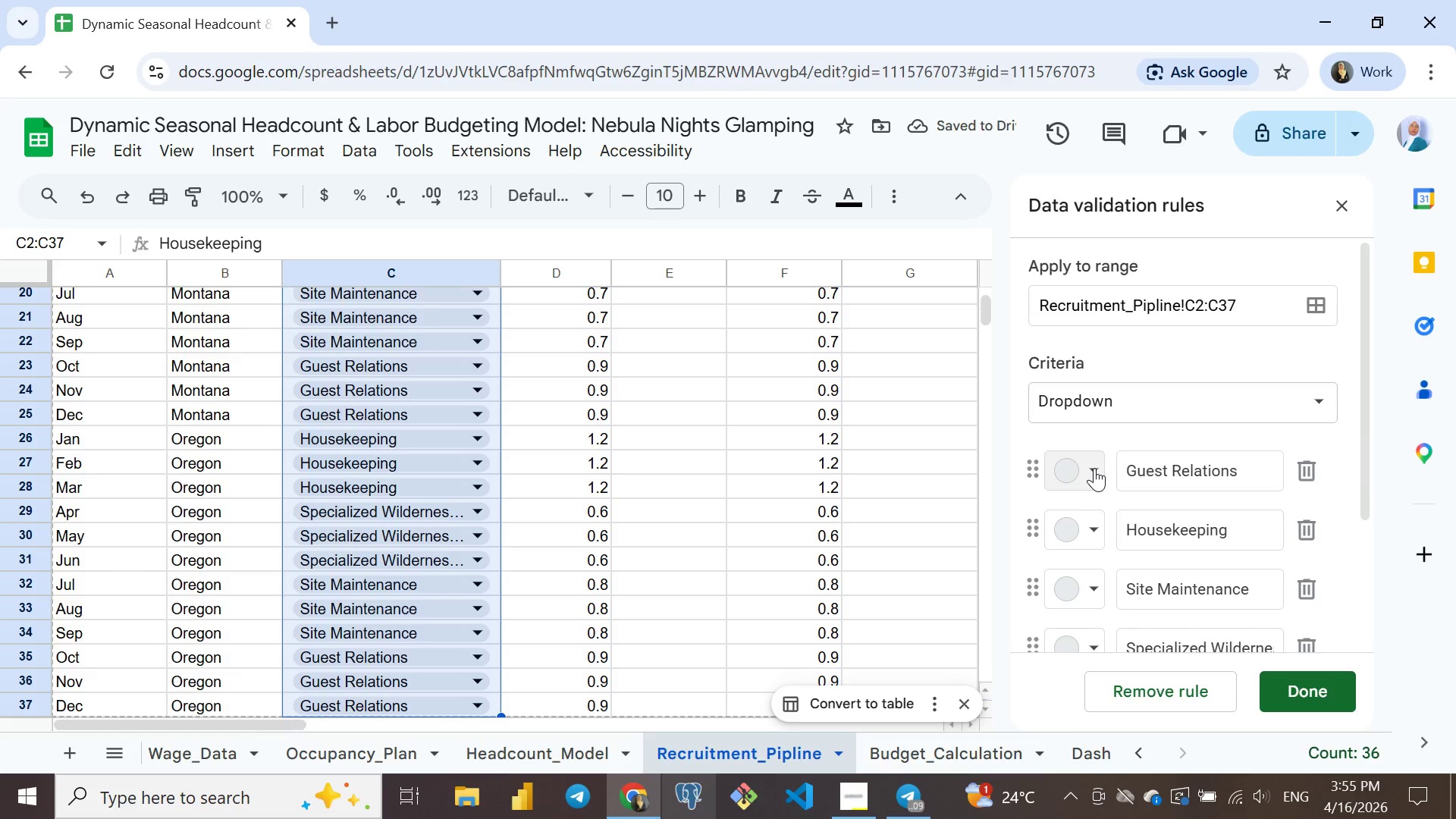 
left_click([1094, 468])
 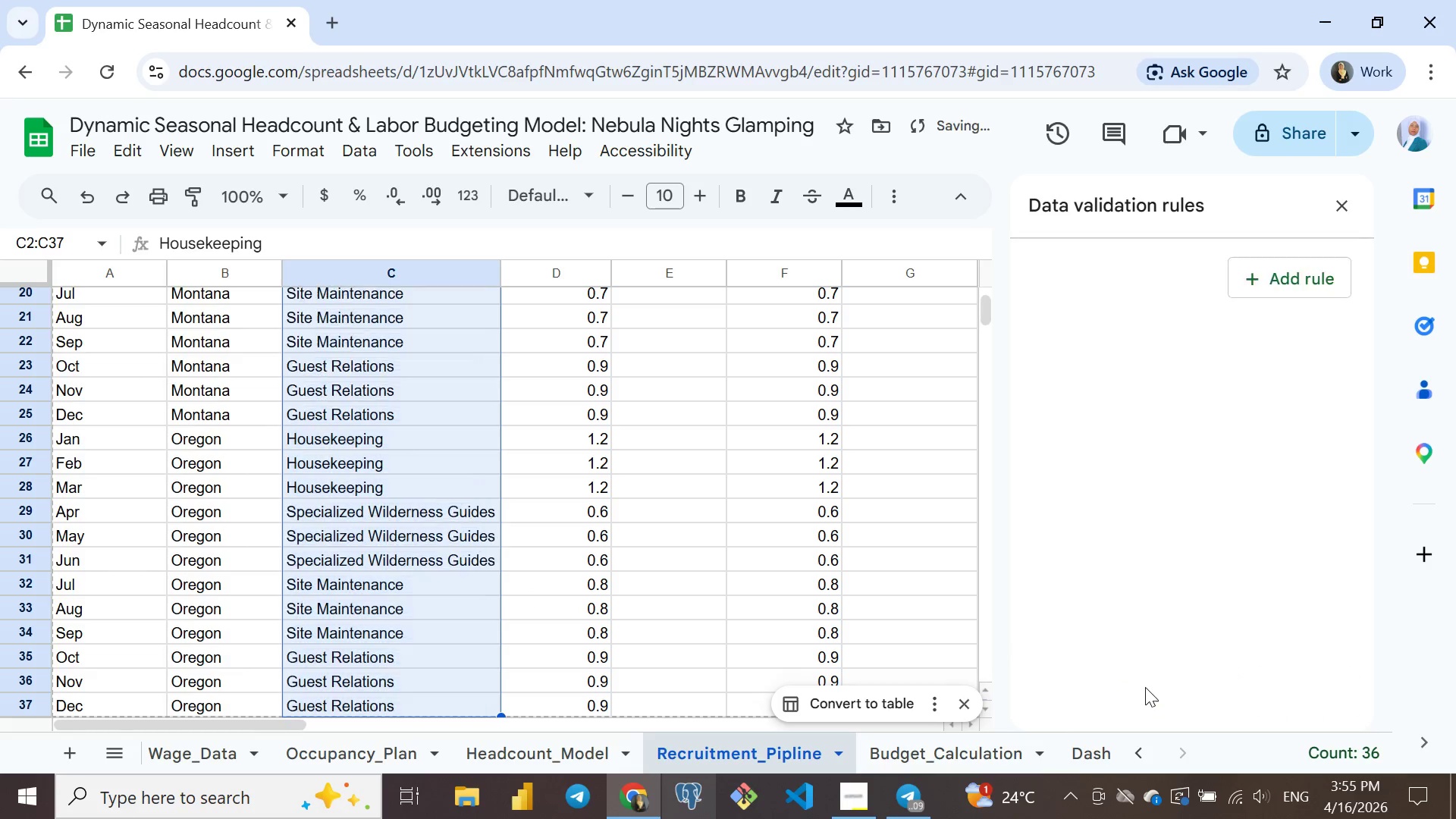 
left_click([1145, 687])
 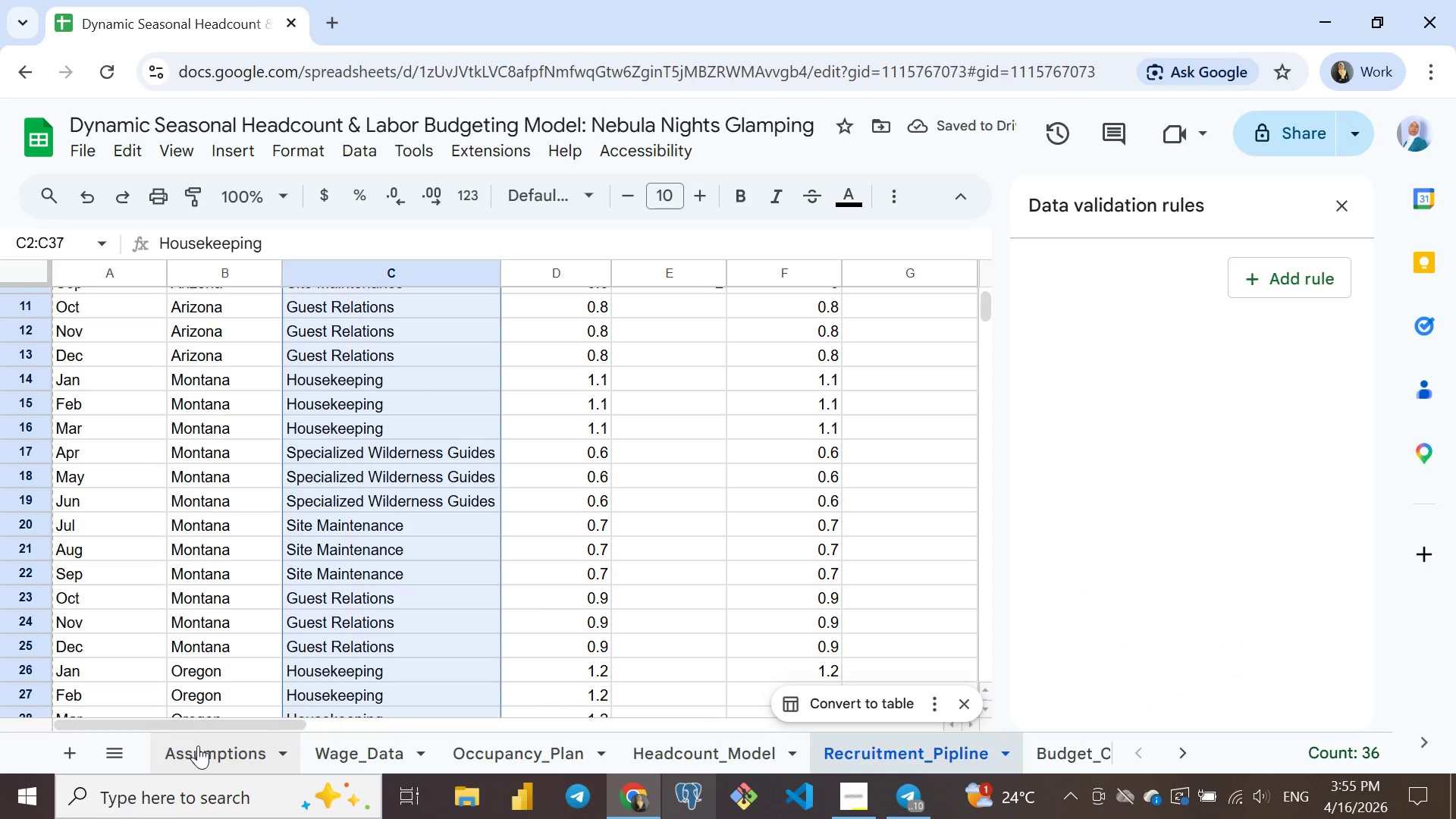 
left_click([198, 746])
 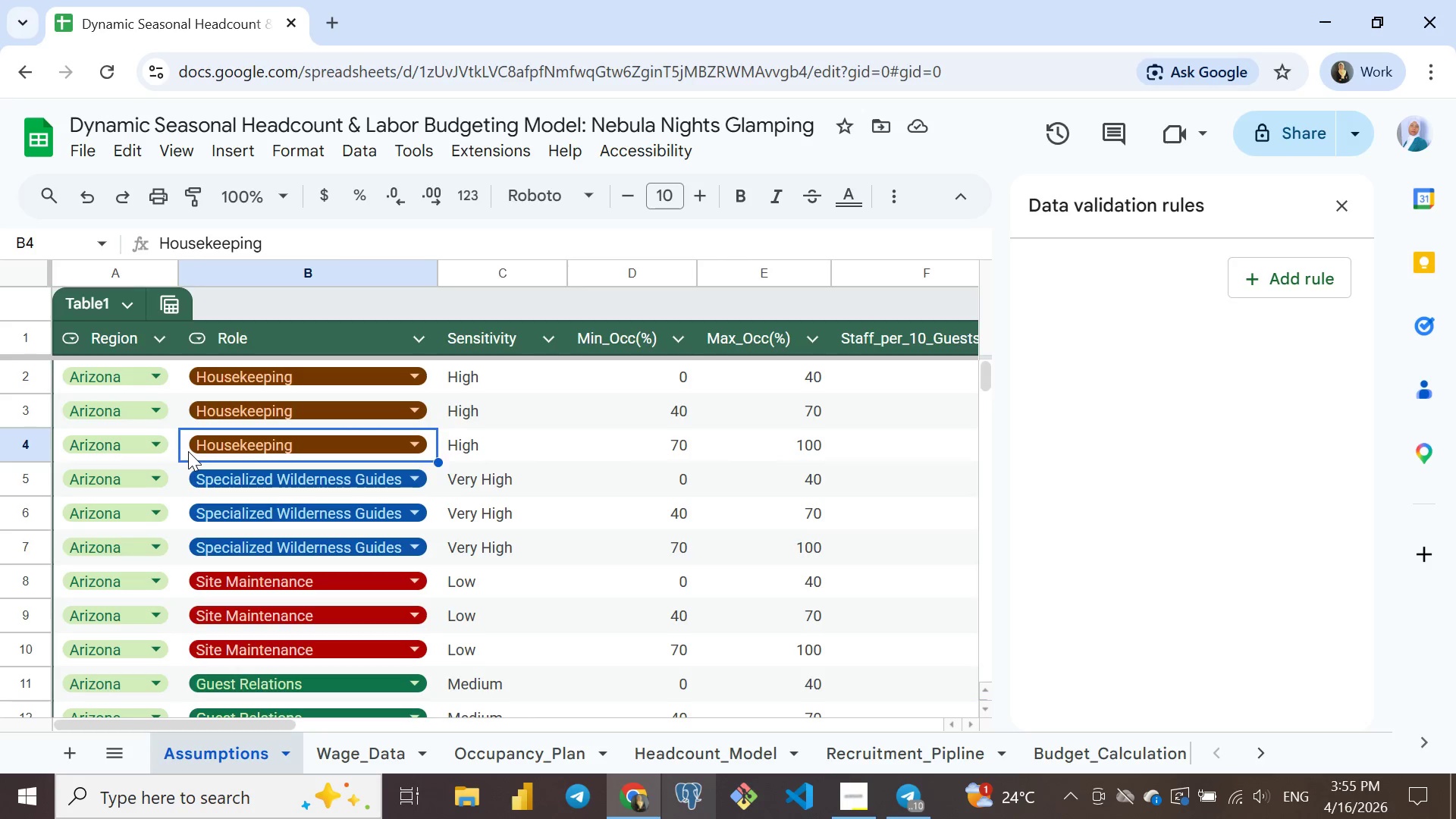 
left_click([188, 451])
 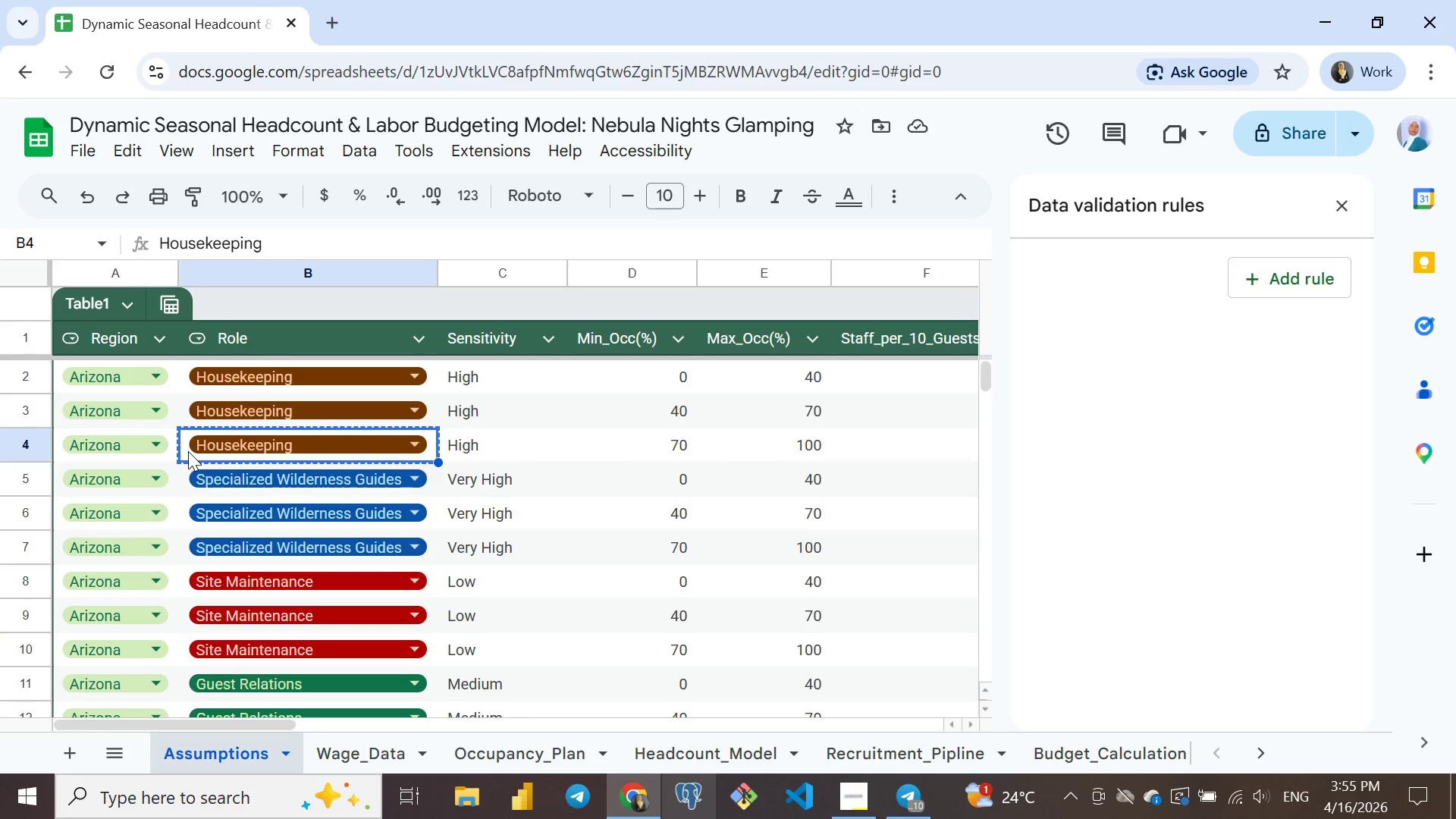 
key(Control+ControlLeft)
 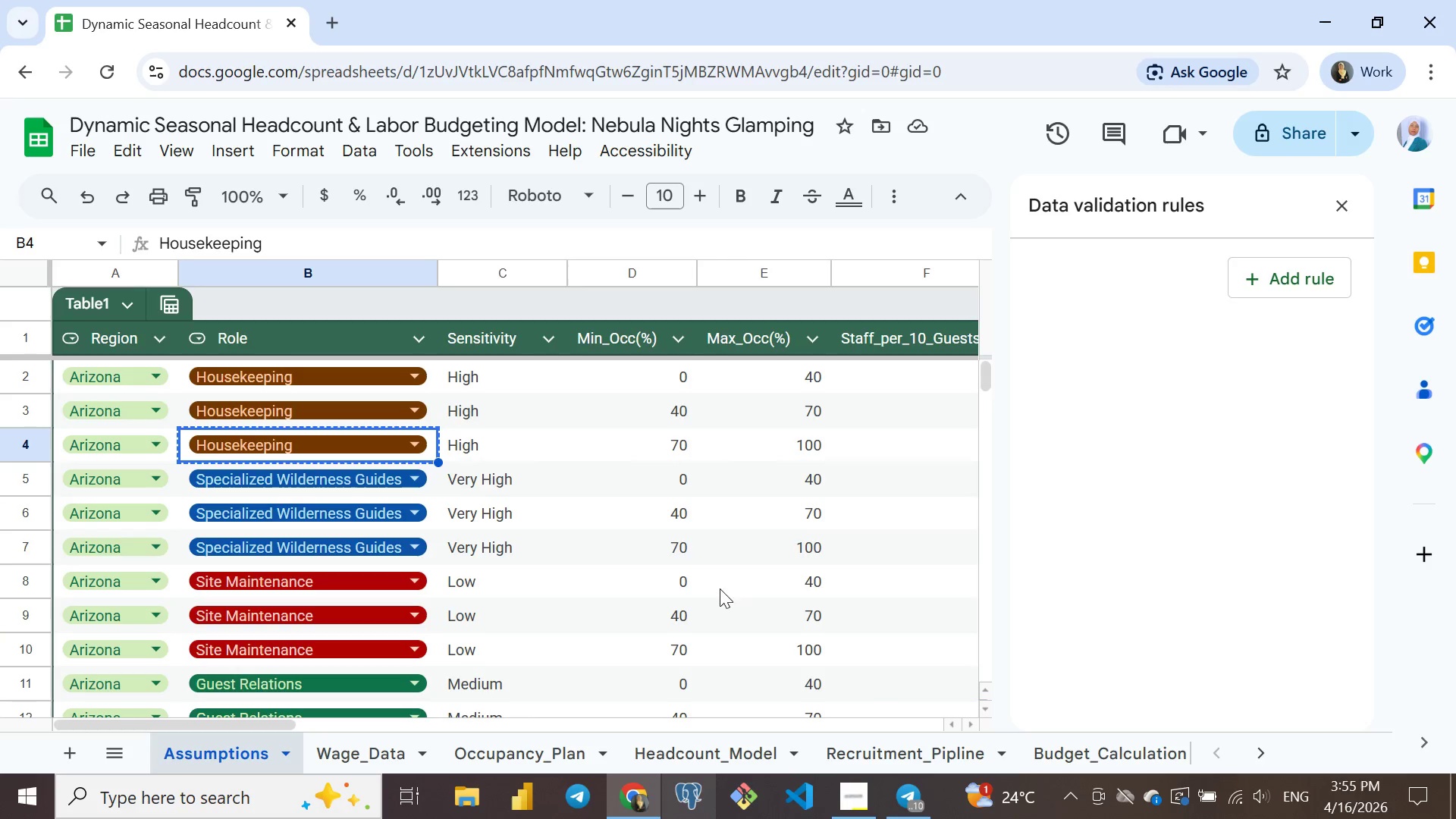 
key(Control+C)
 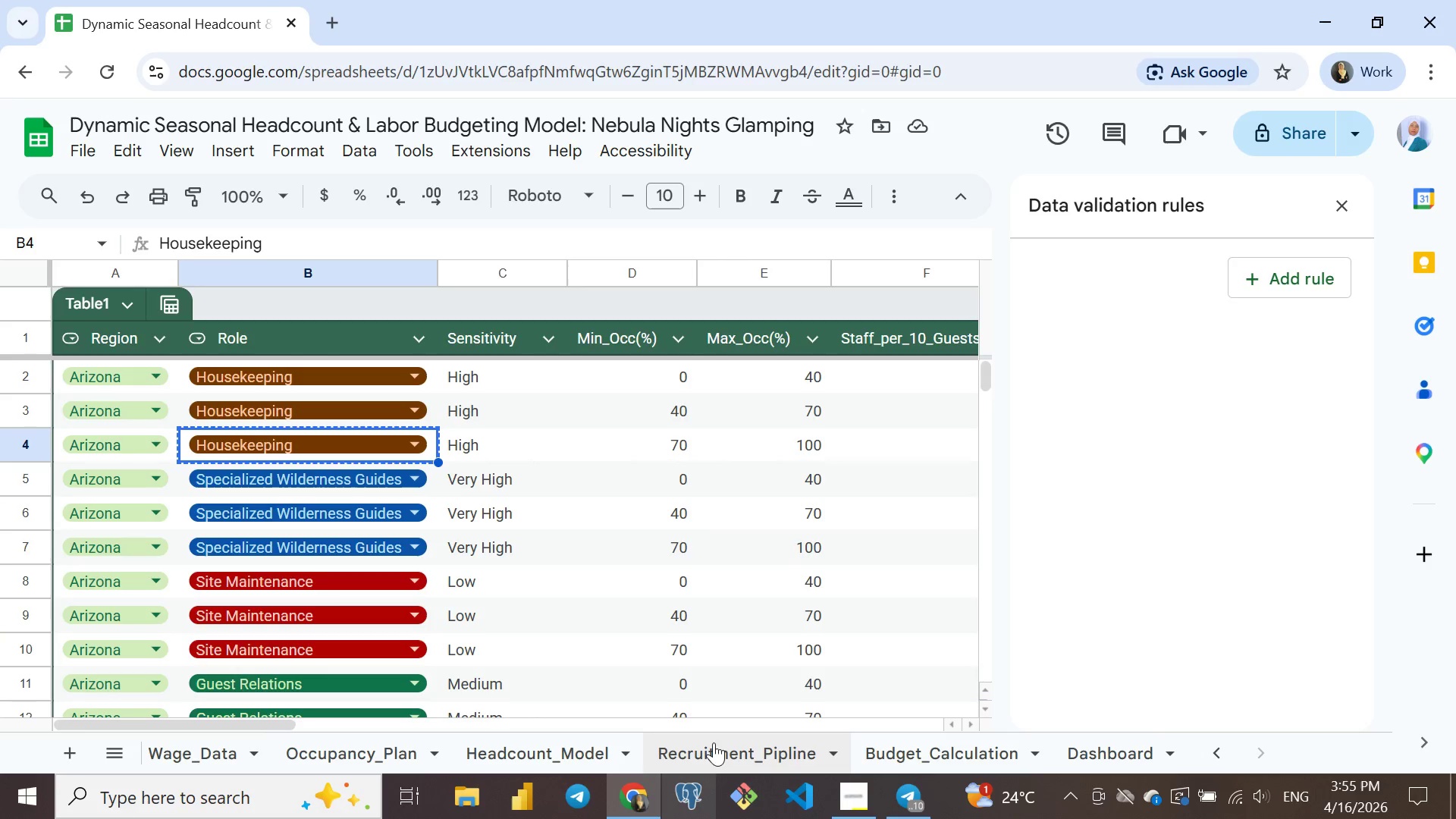 
left_click([714, 742])
 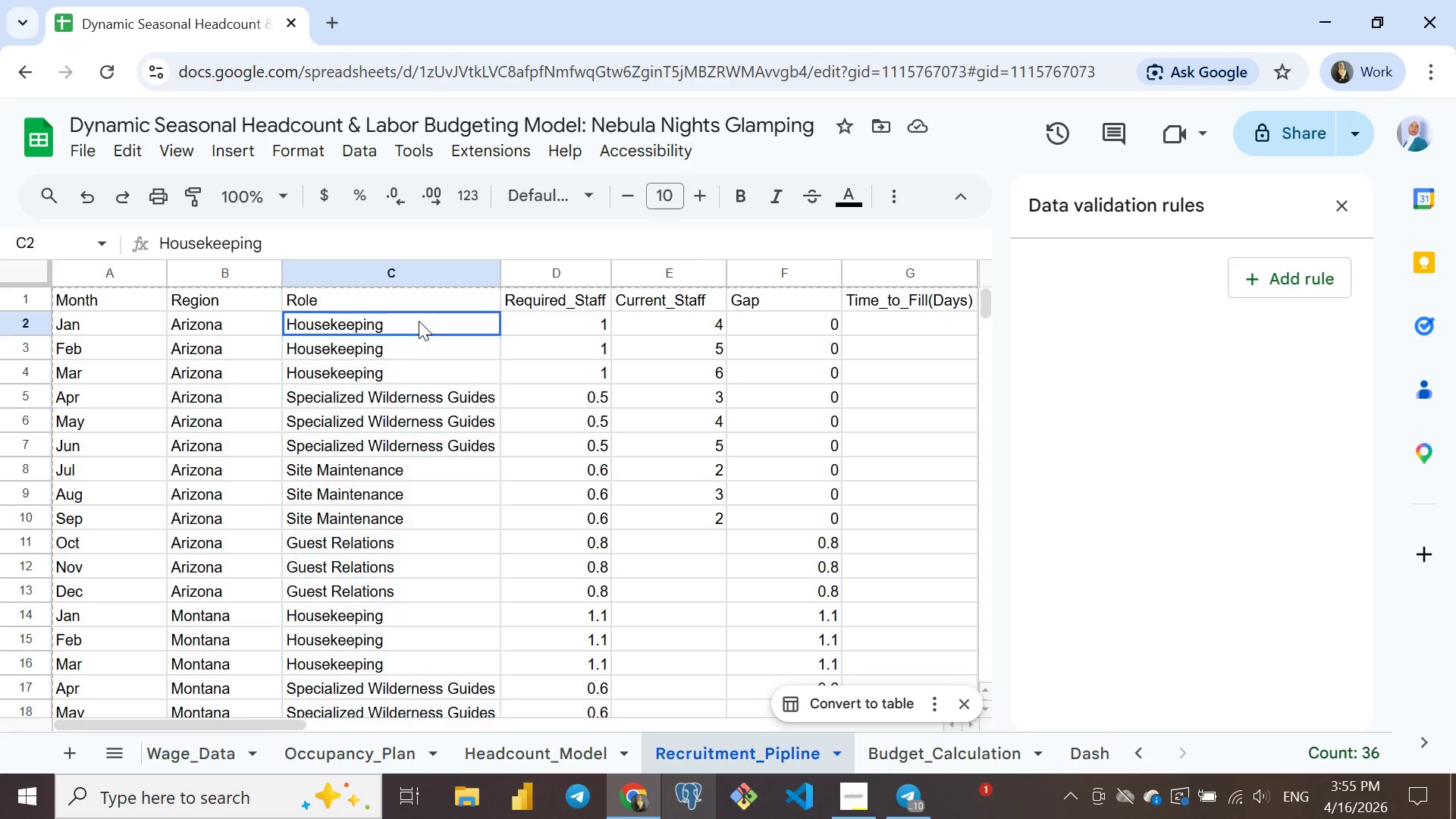 
left_click([419, 321])
 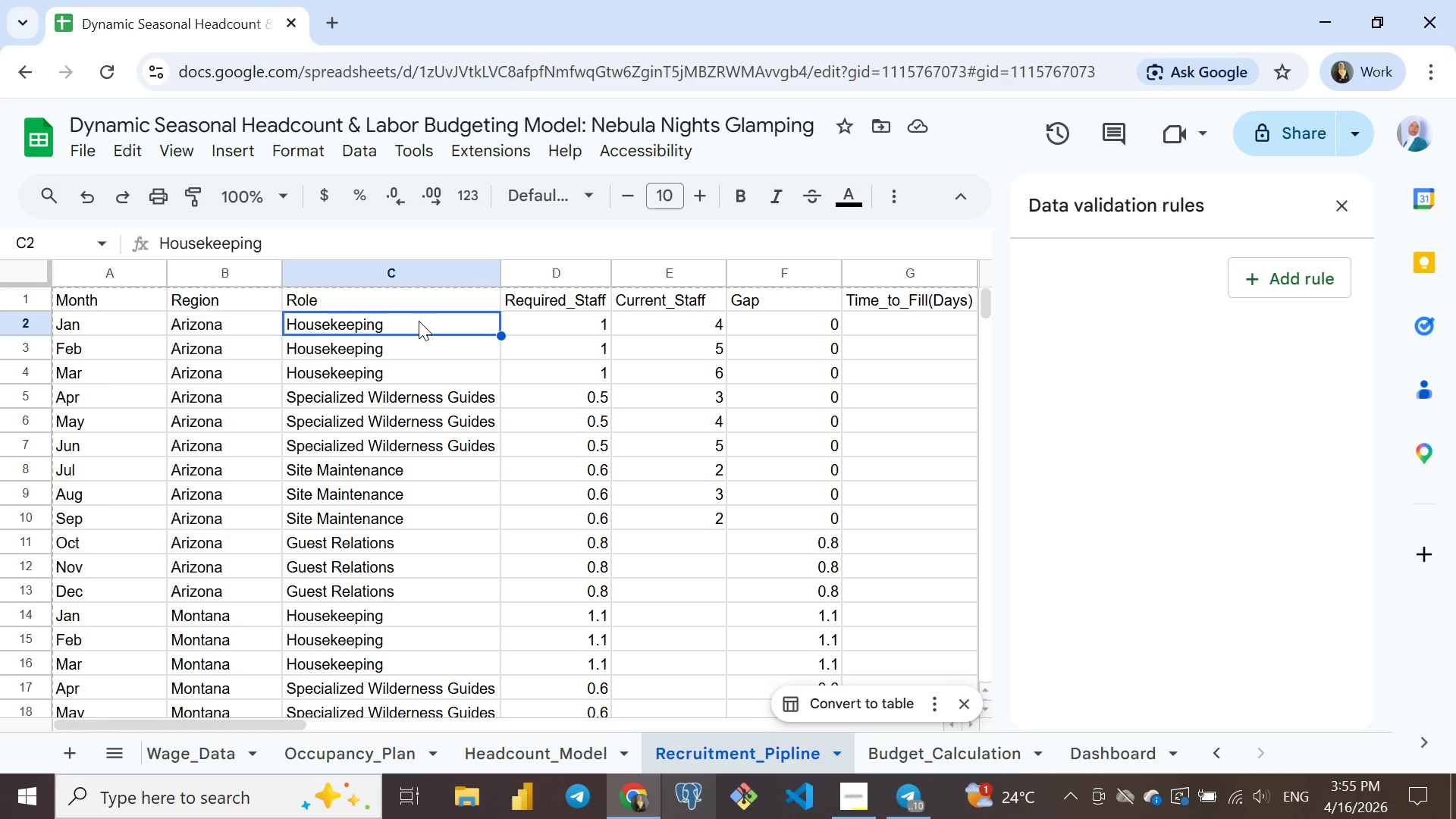 
wait(5.09)
 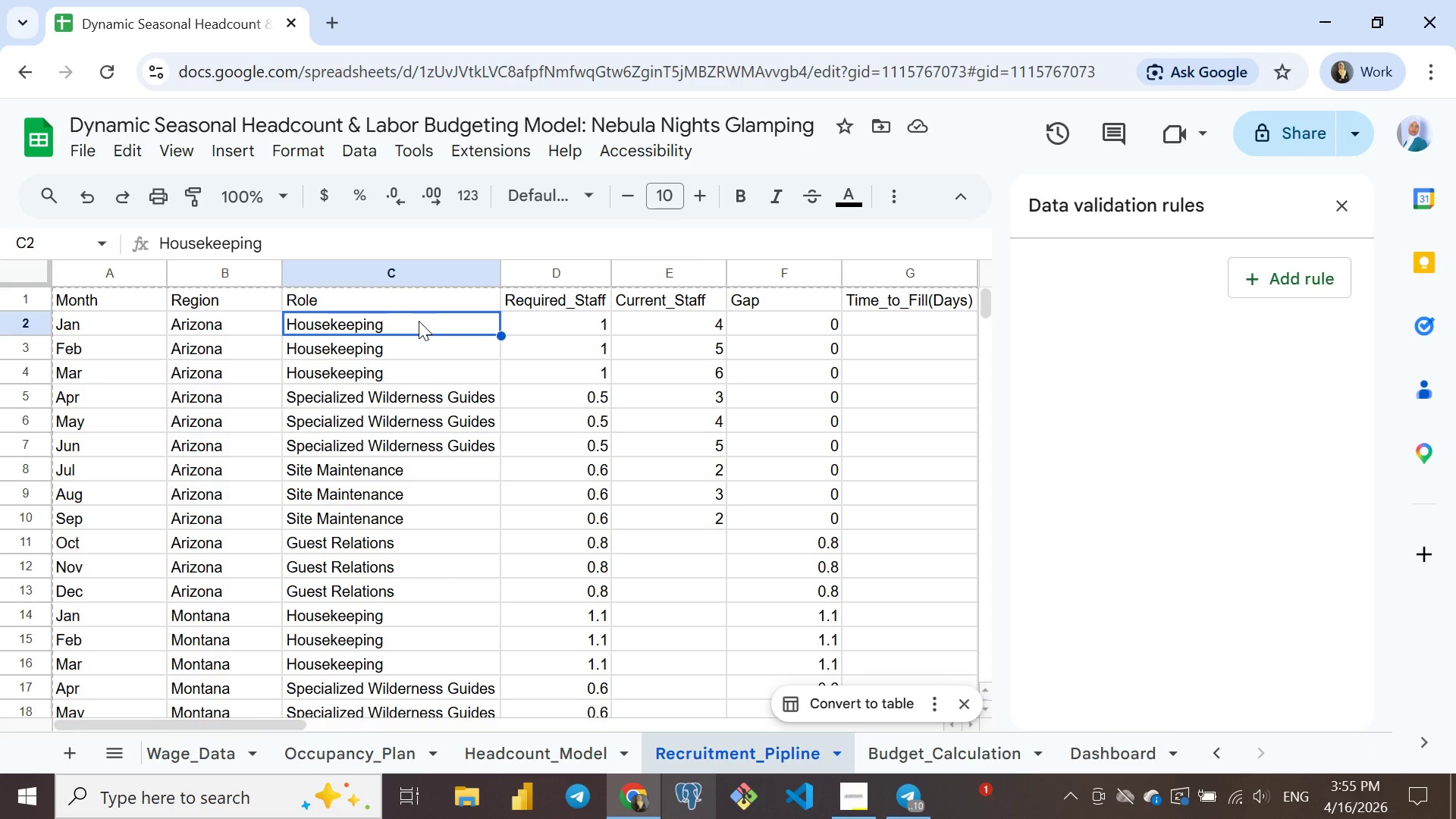 
key(Delete)
 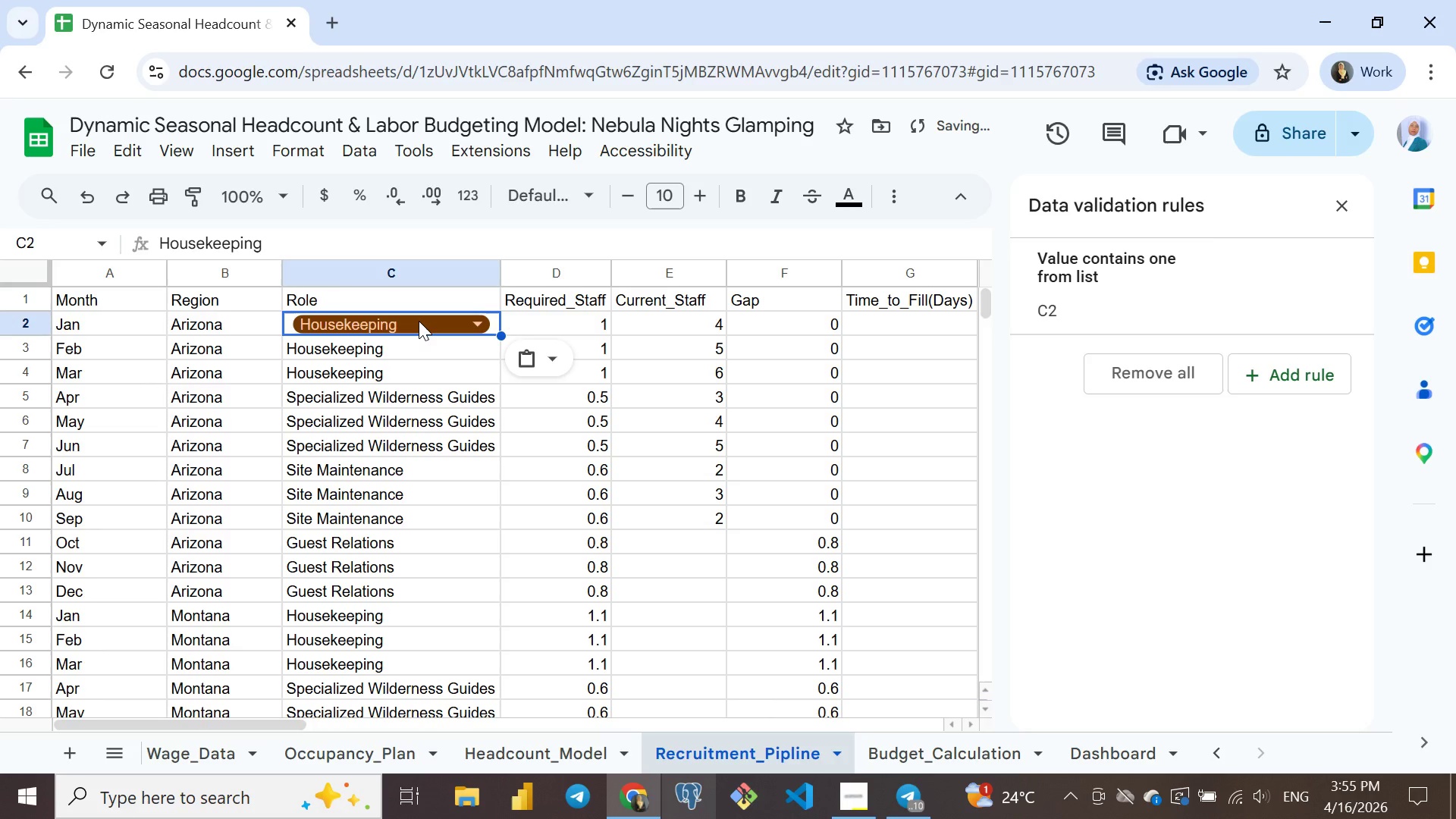 
key(Control+V)
 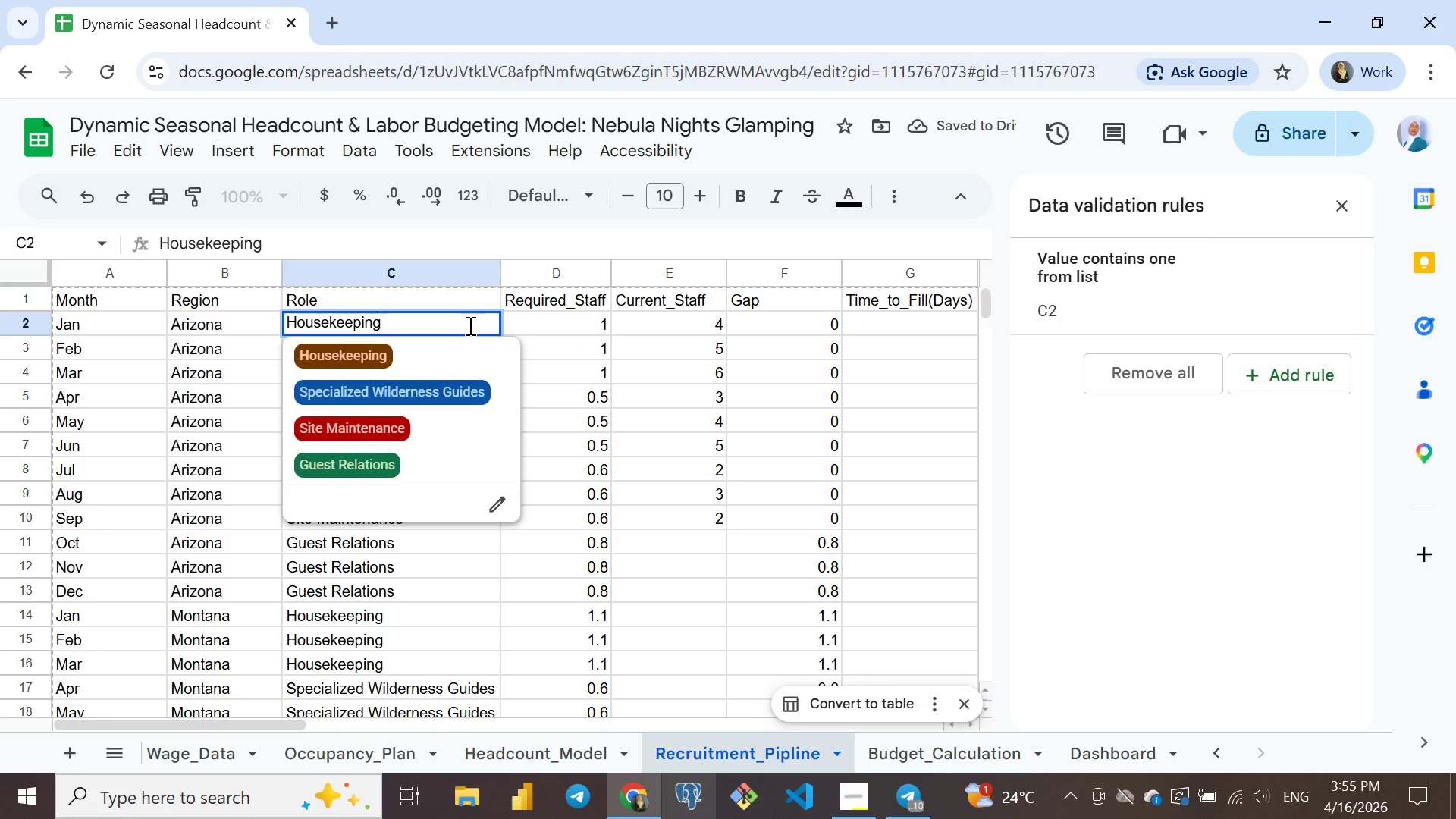 
left_click([469, 325])
 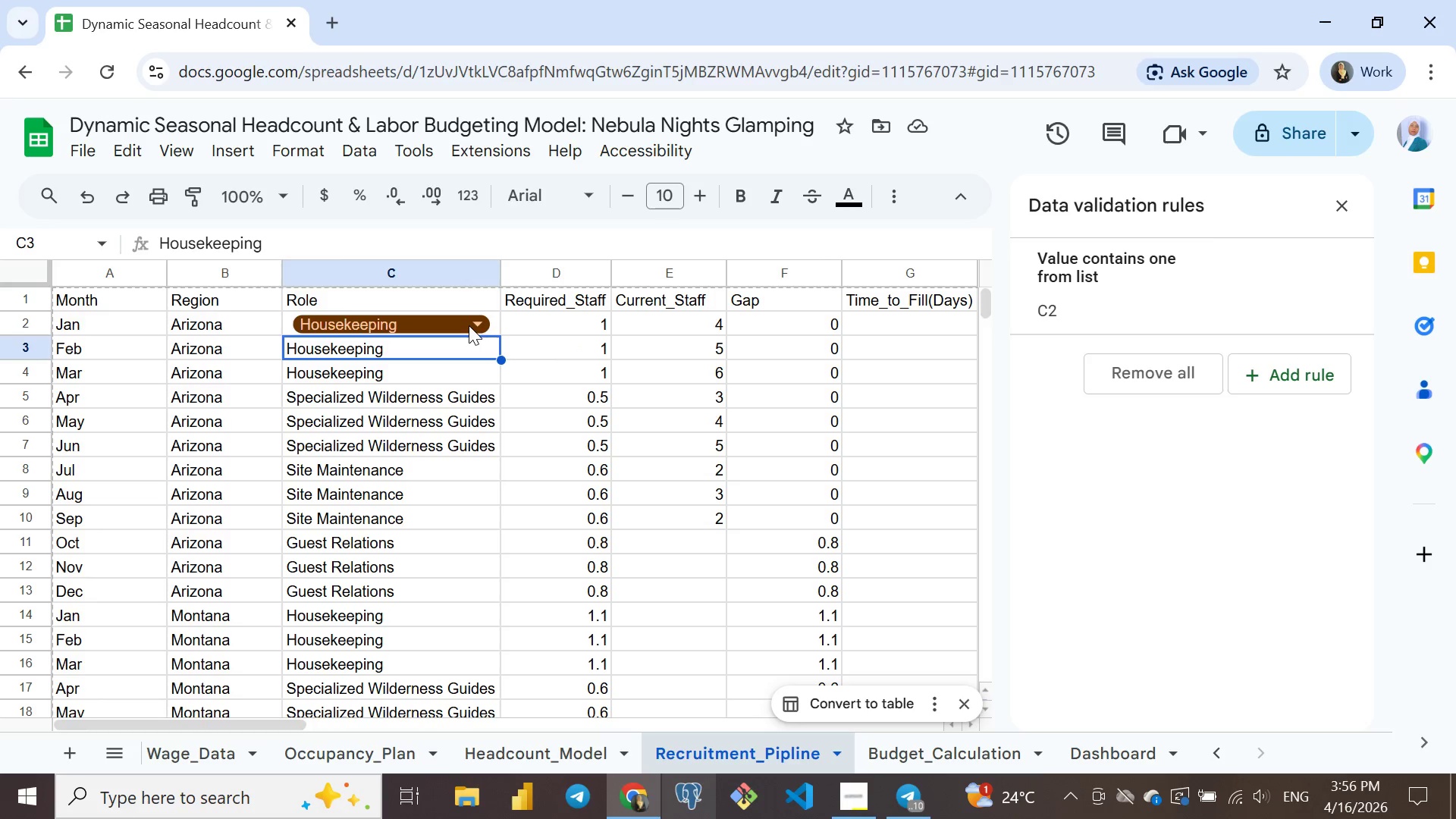 
key(Enter)
 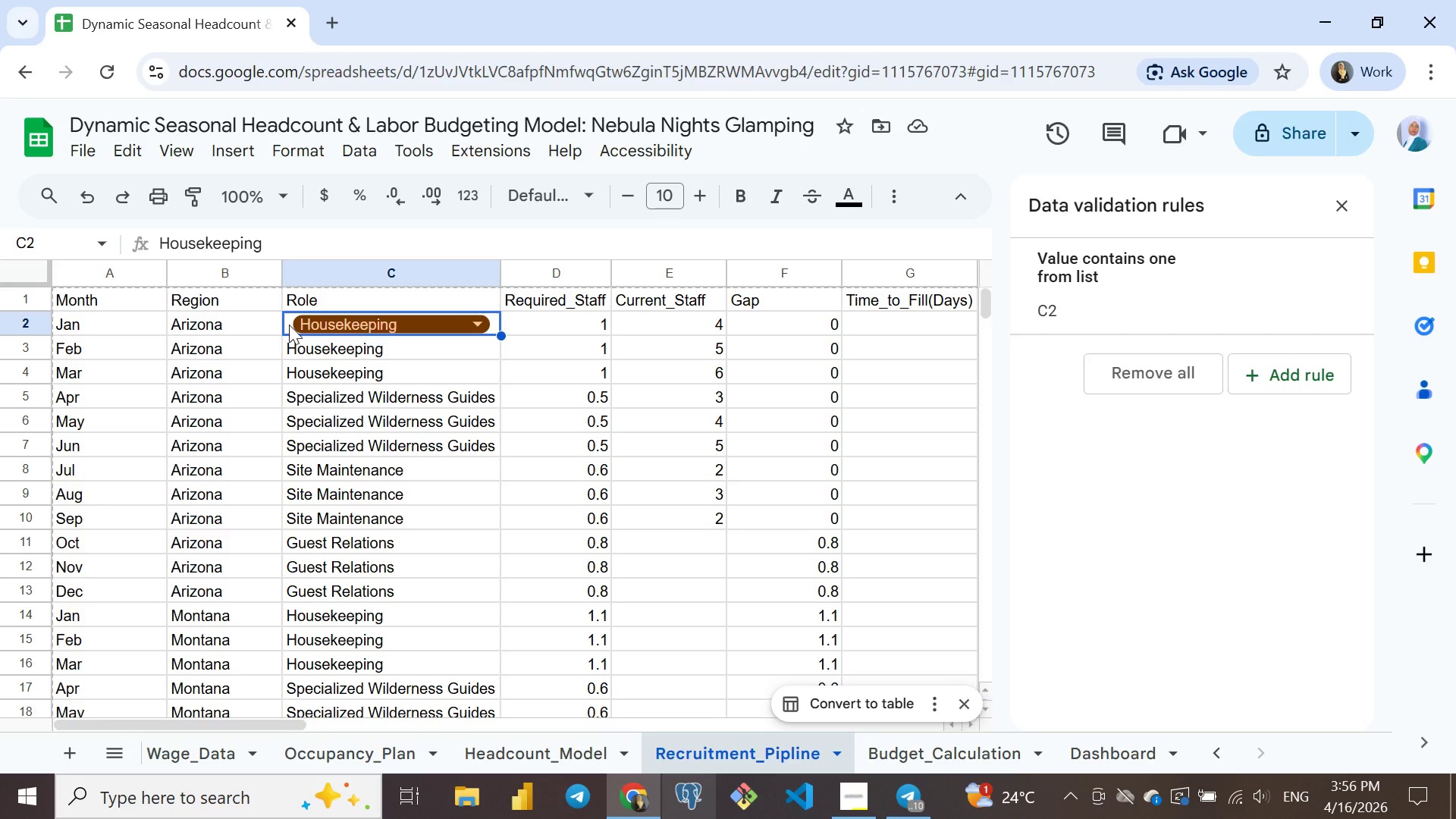 
left_click([289, 325])
 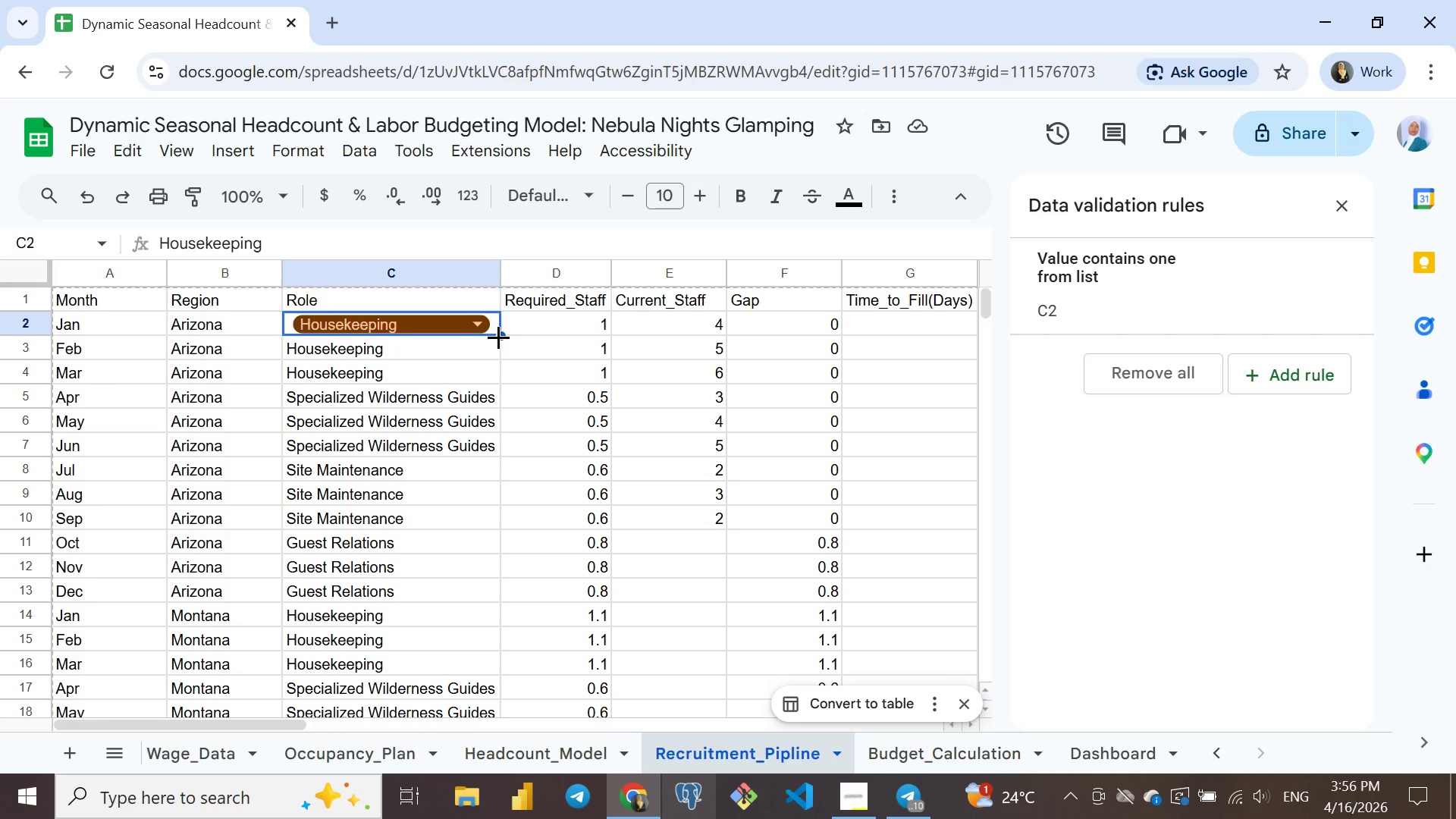 
wait(7.38)
 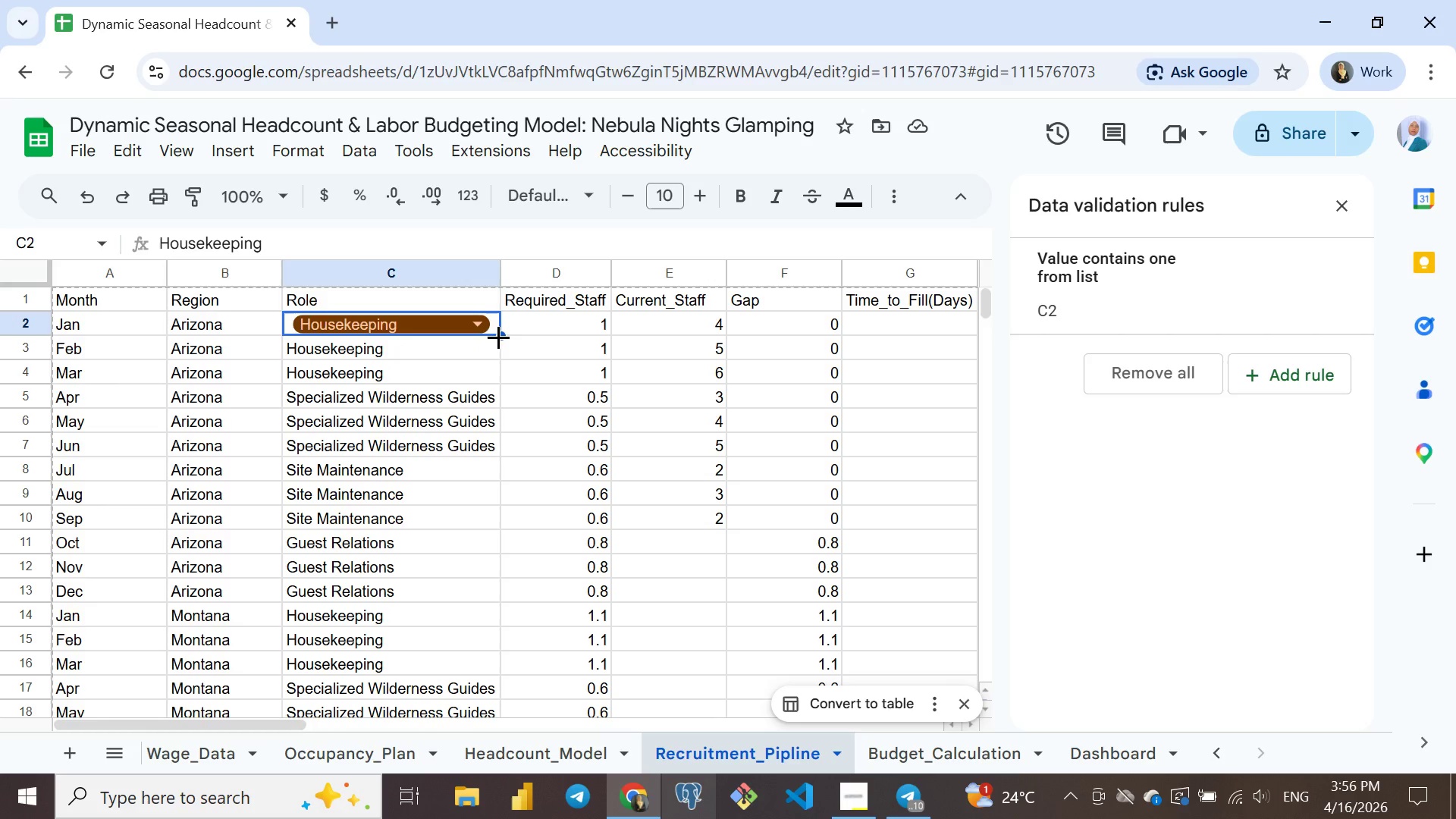 
left_click_drag(start_coordinate=[498, 337], to_coordinate=[479, 402])
 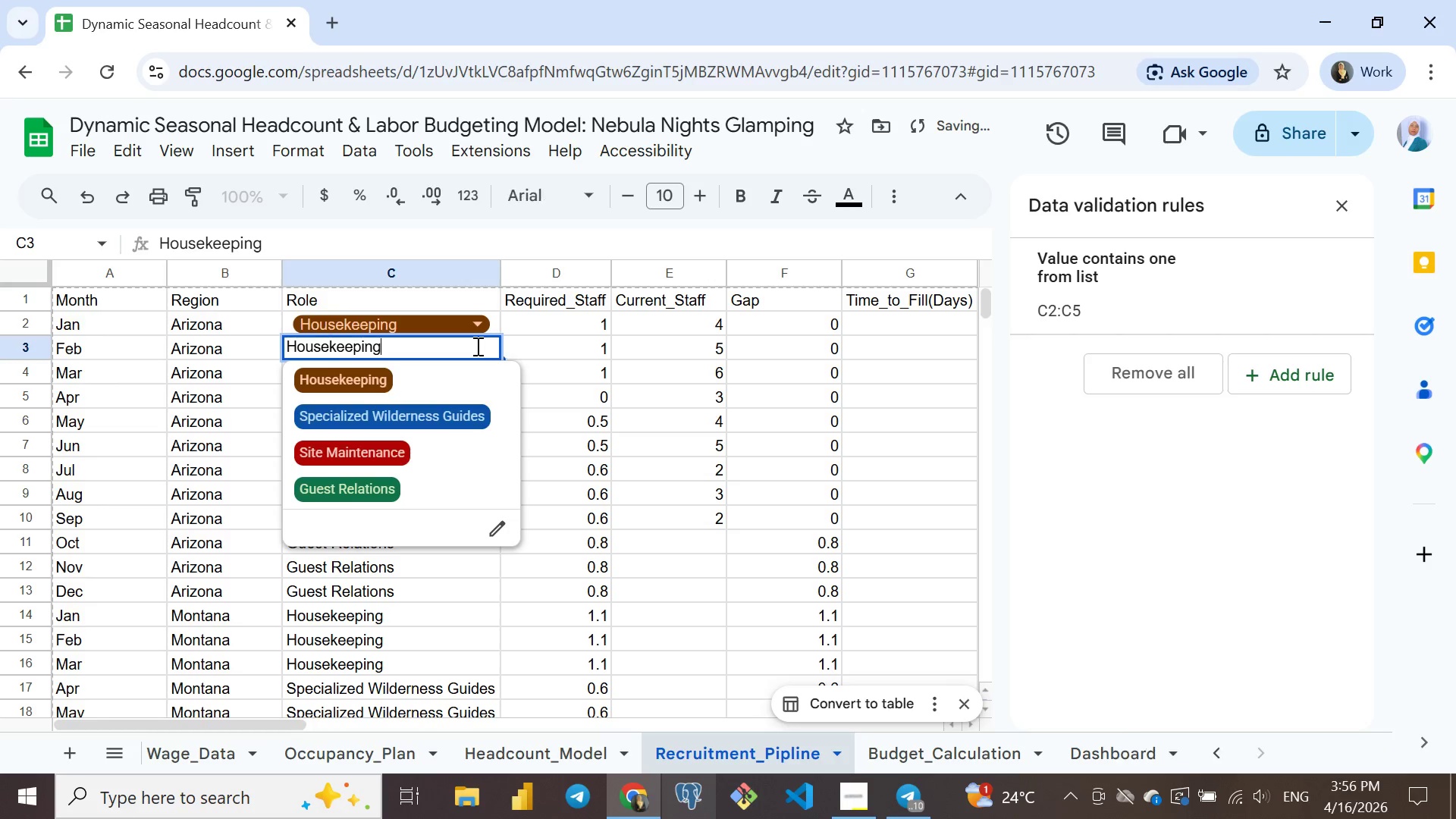 
left_click([476, 346])
 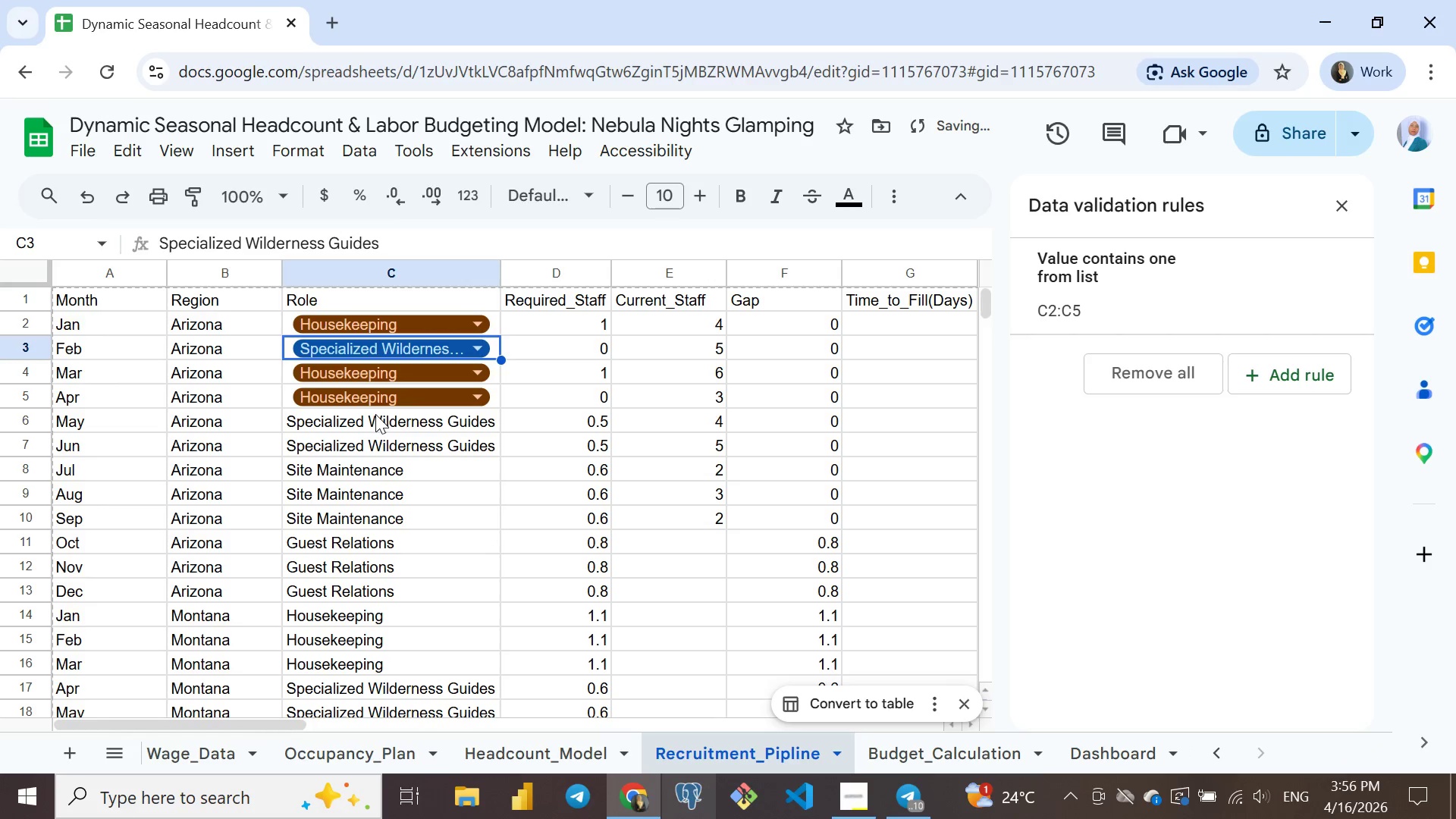 
left_click([375, 414])
 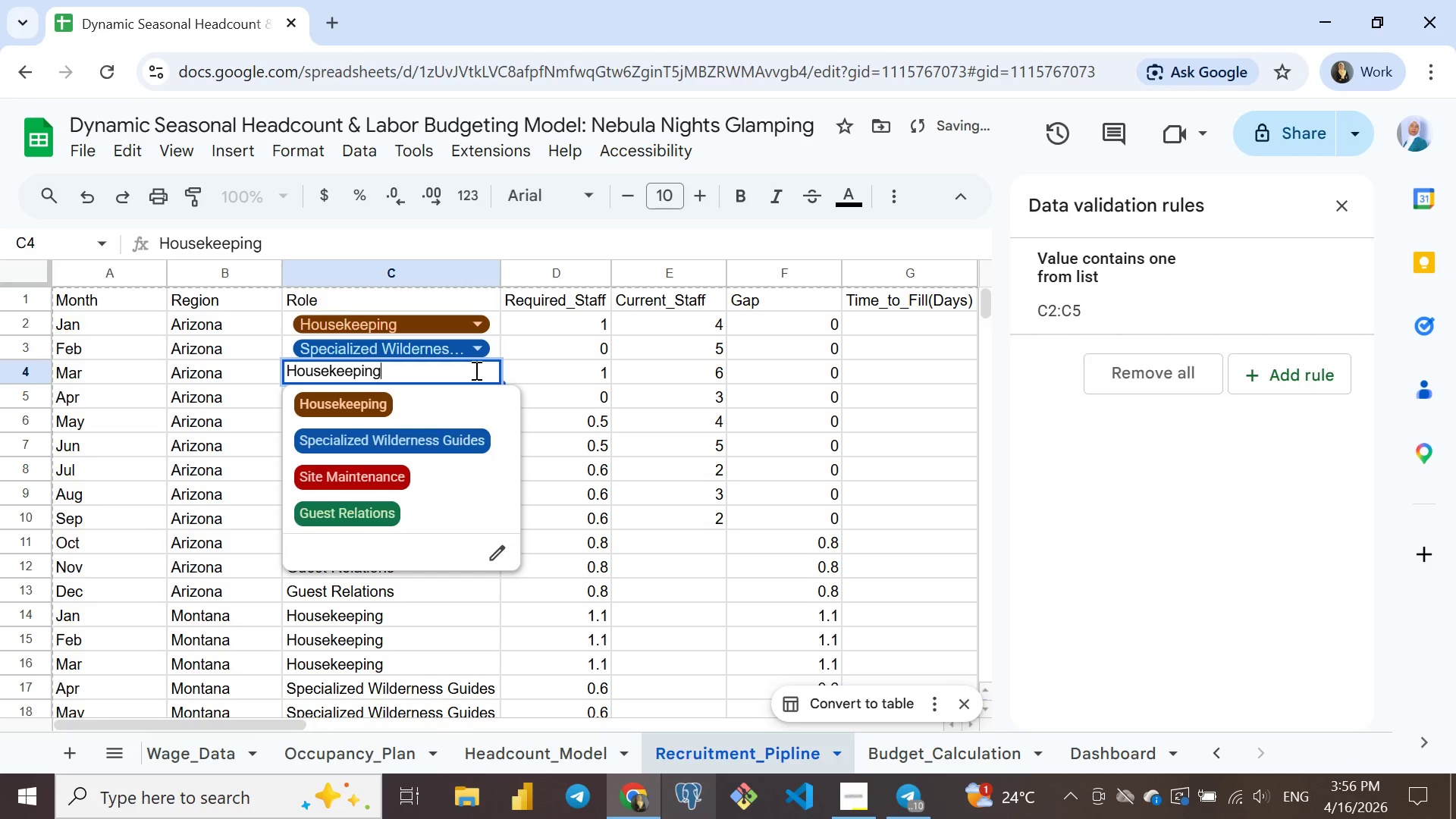 
left_click([475, 370])
 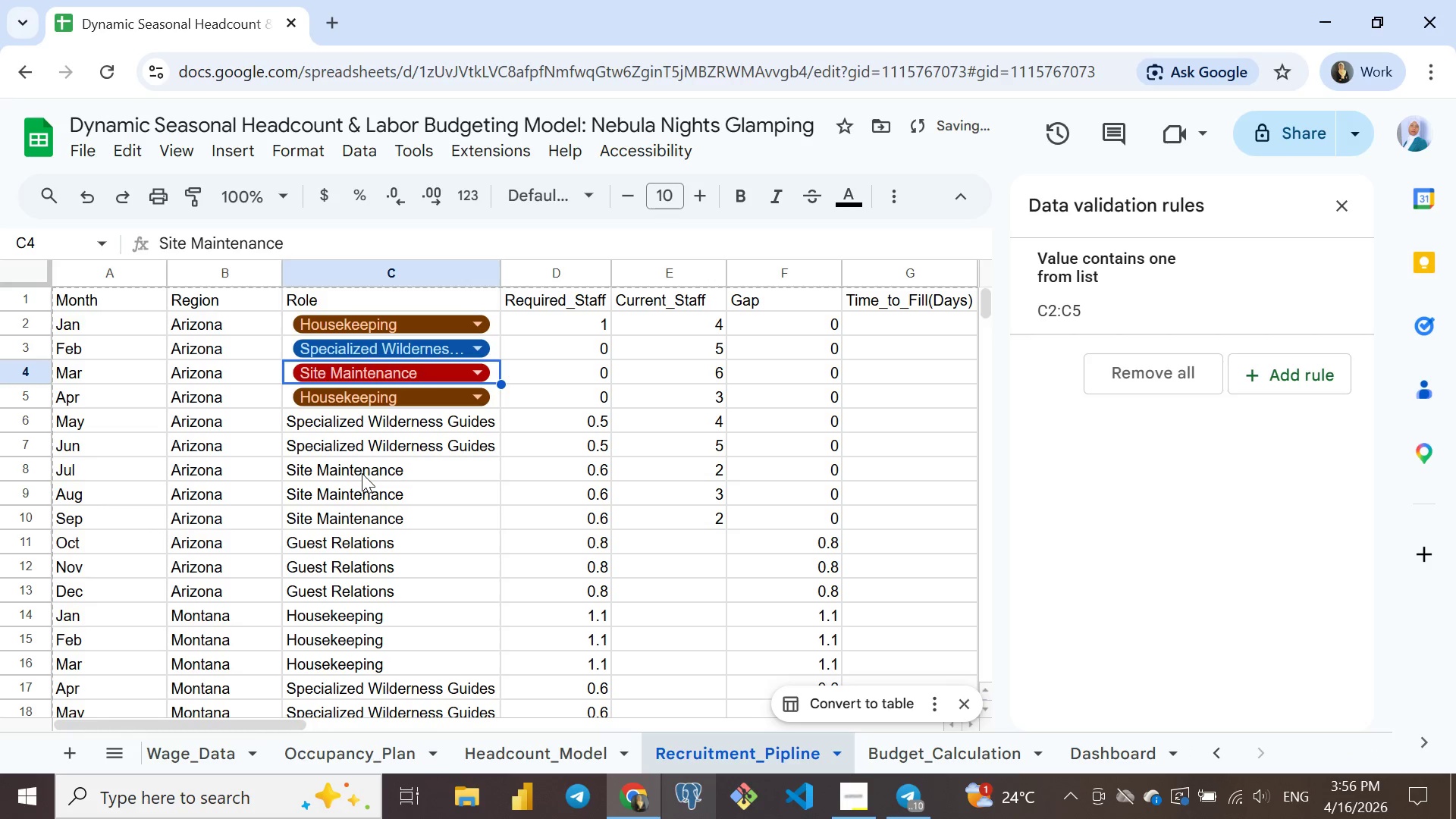 
left_click([362, 473])
 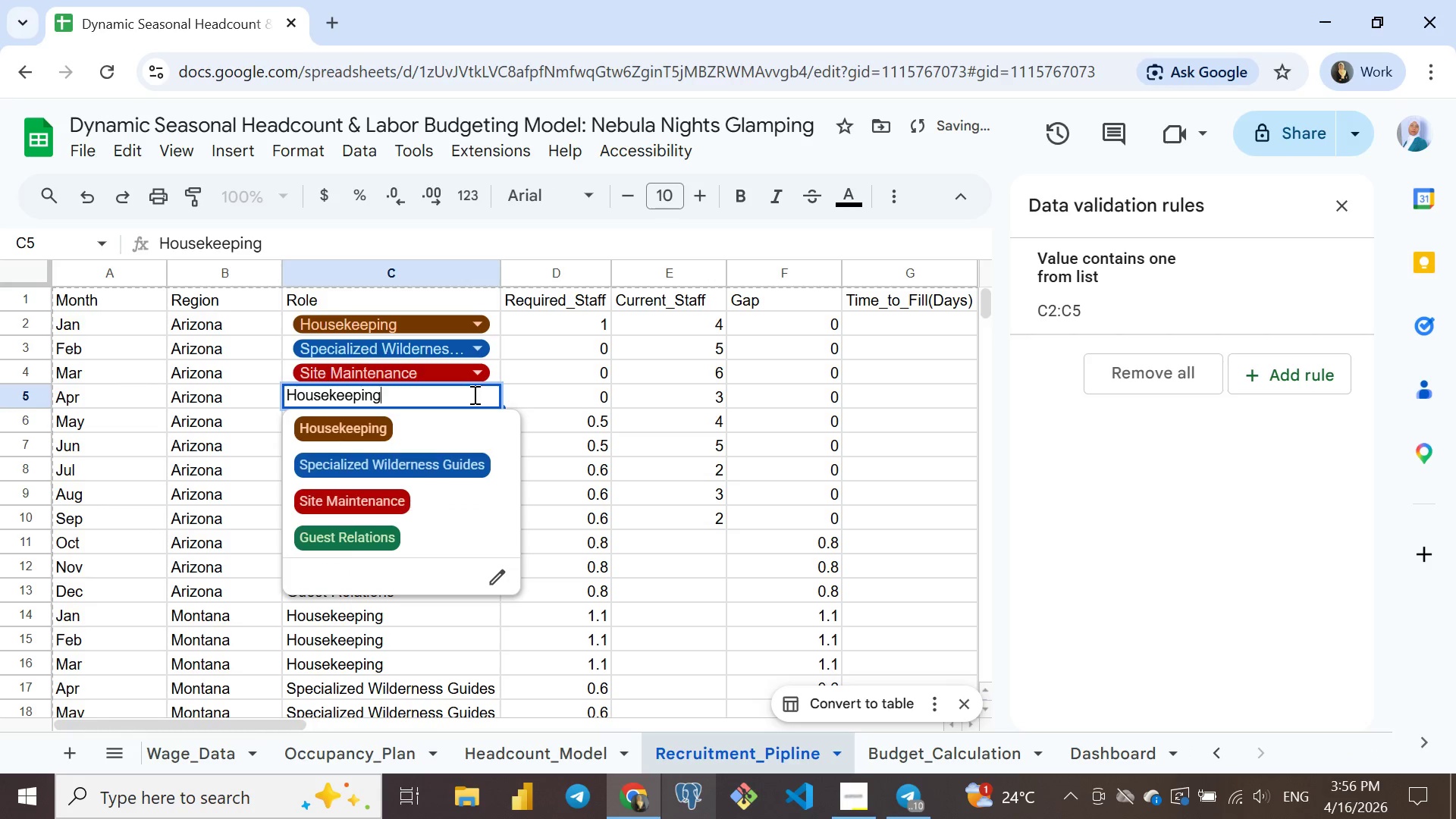 
left_click([473, 394])
 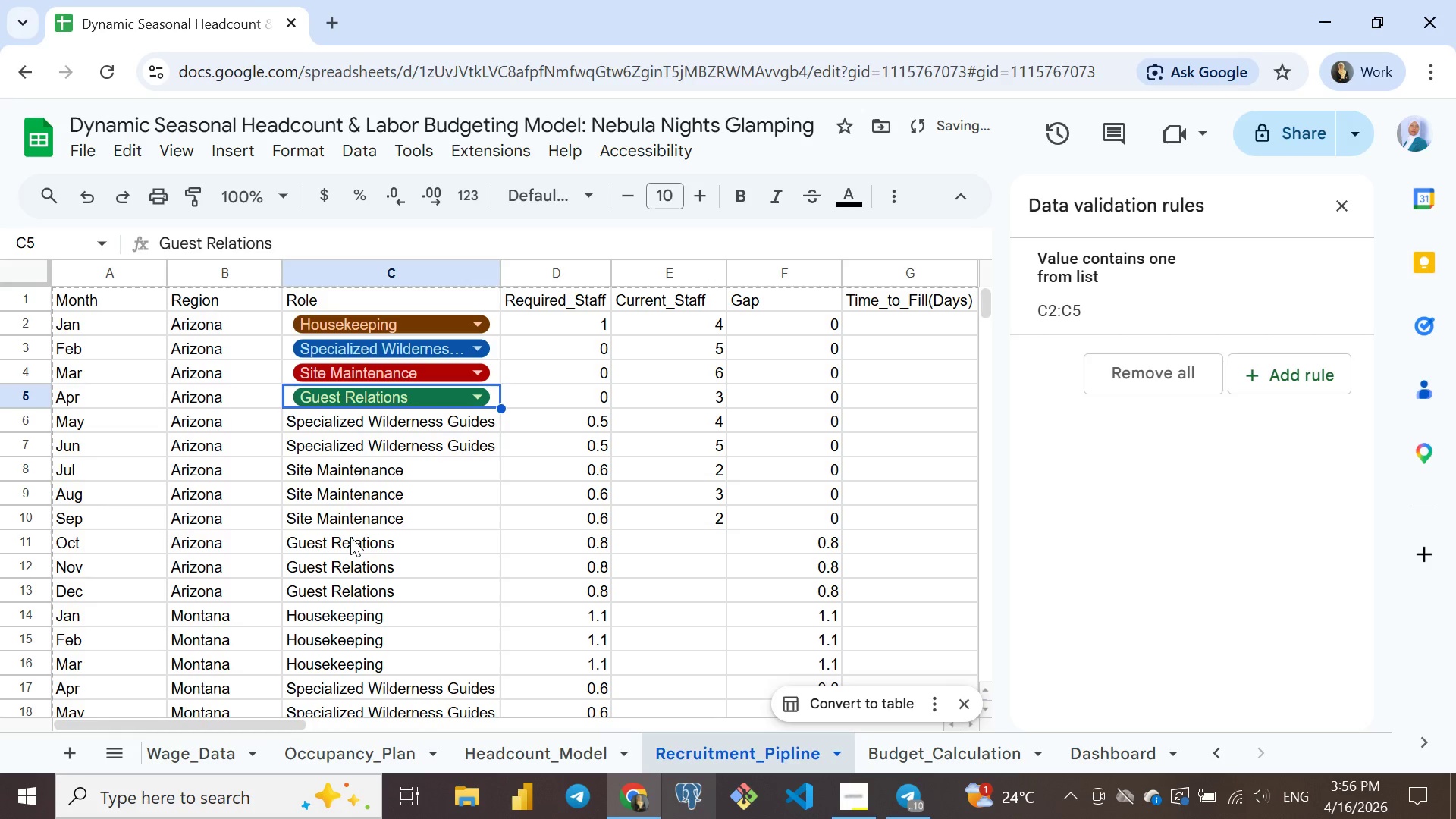 
left_click([350, 537])
 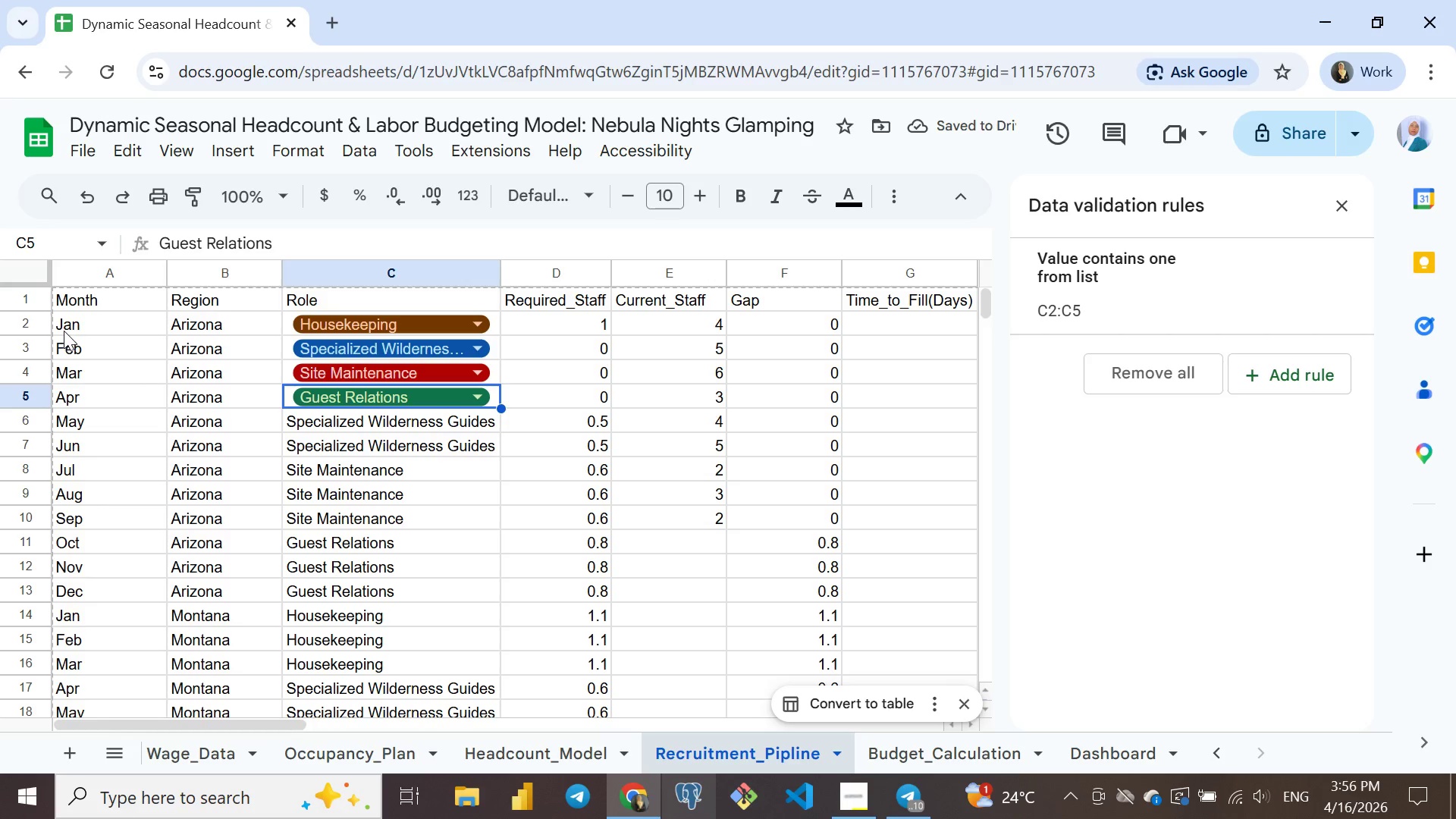 
left_click([64, 331])
 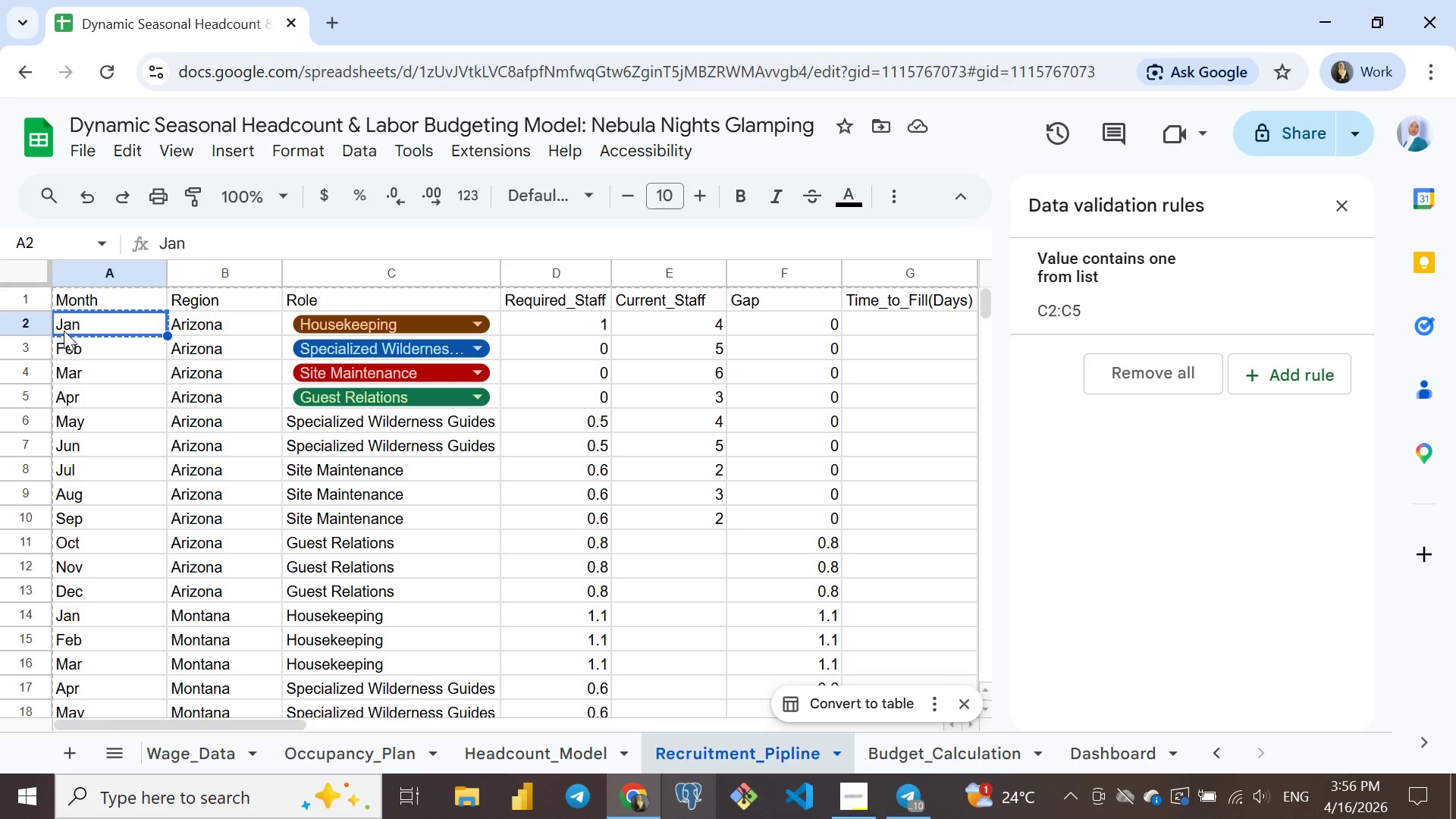 
key(Control+ControlLeft)
 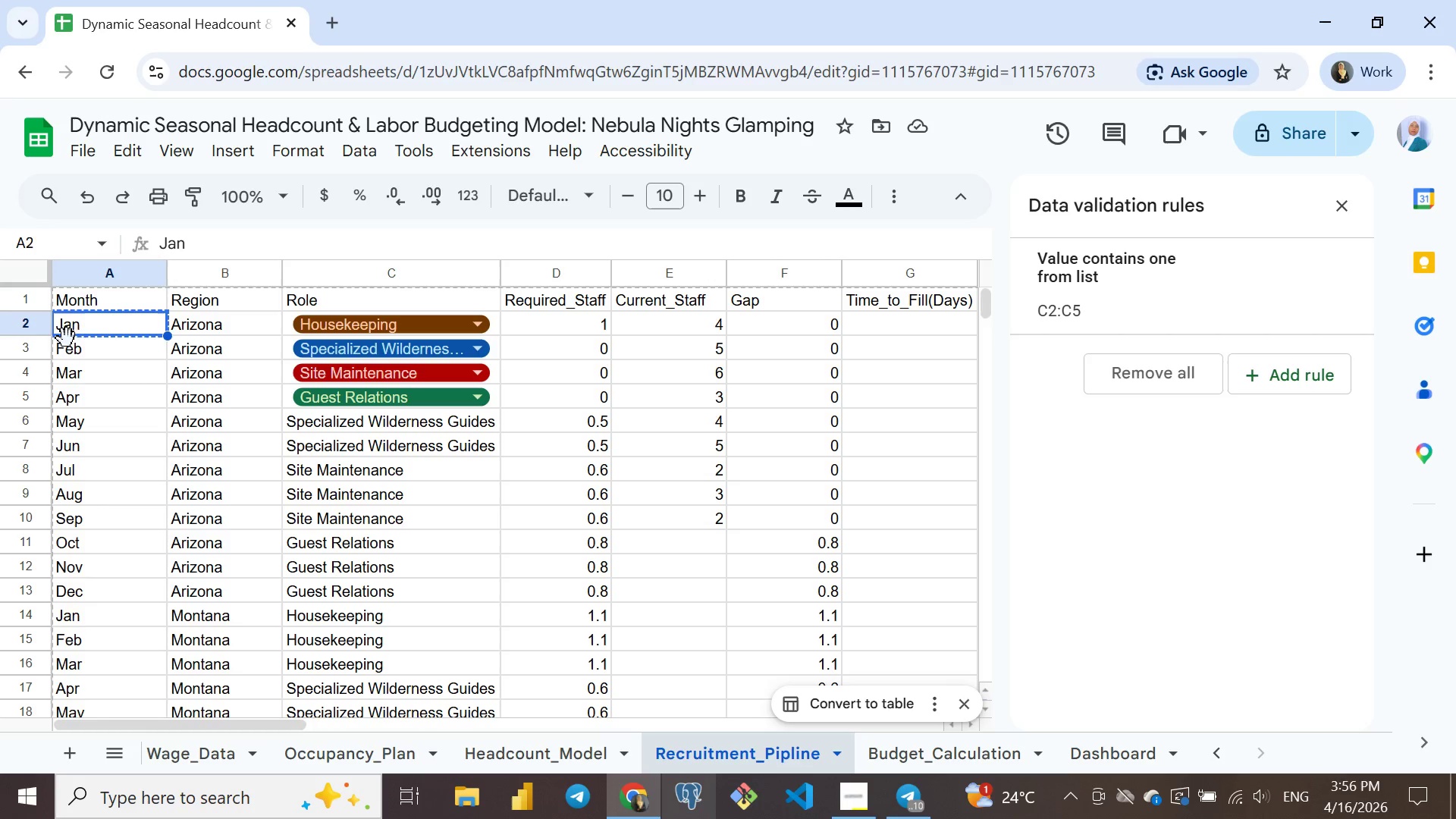 
key(Control+C)
 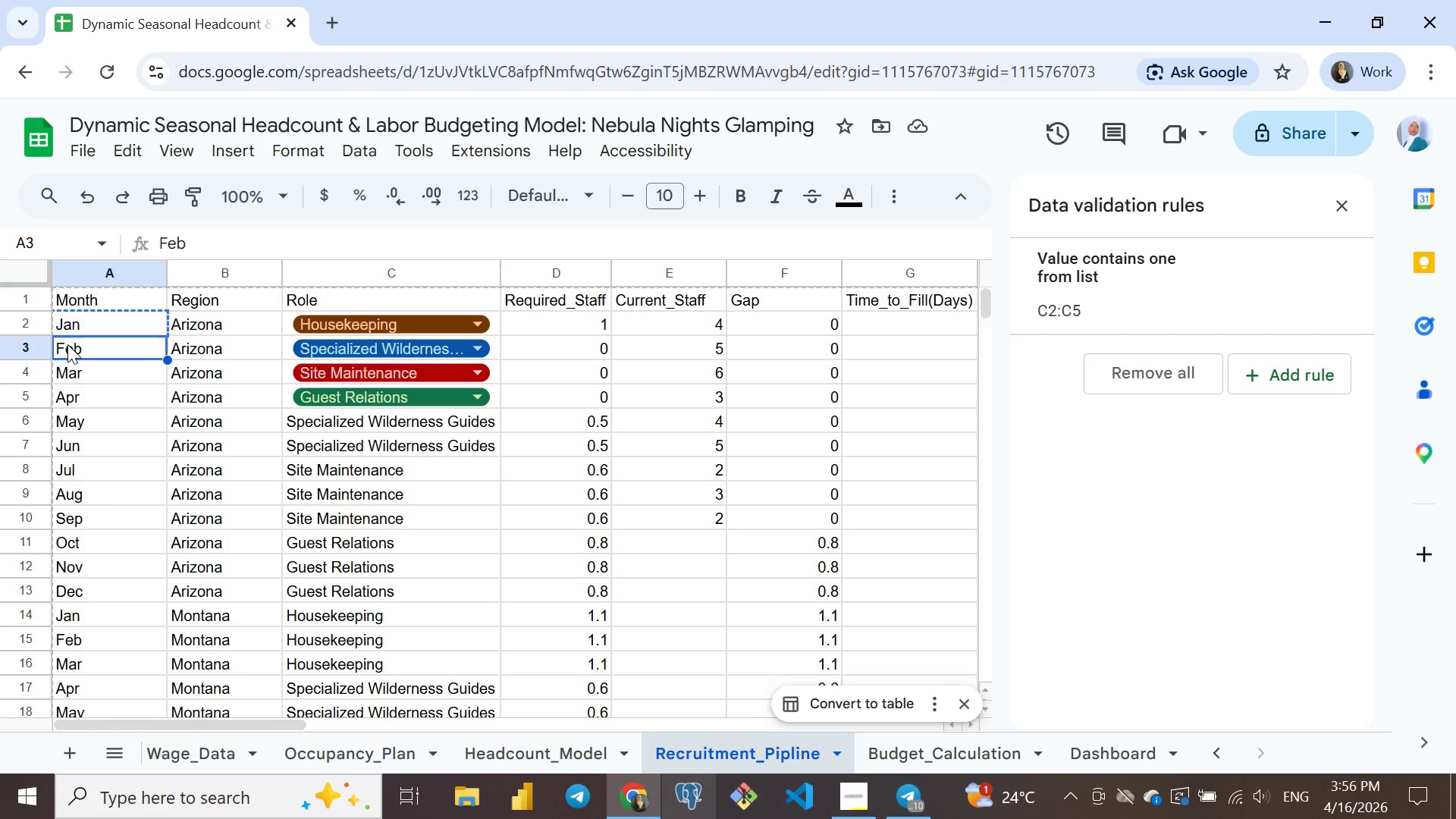 
left_click([67, 344])
 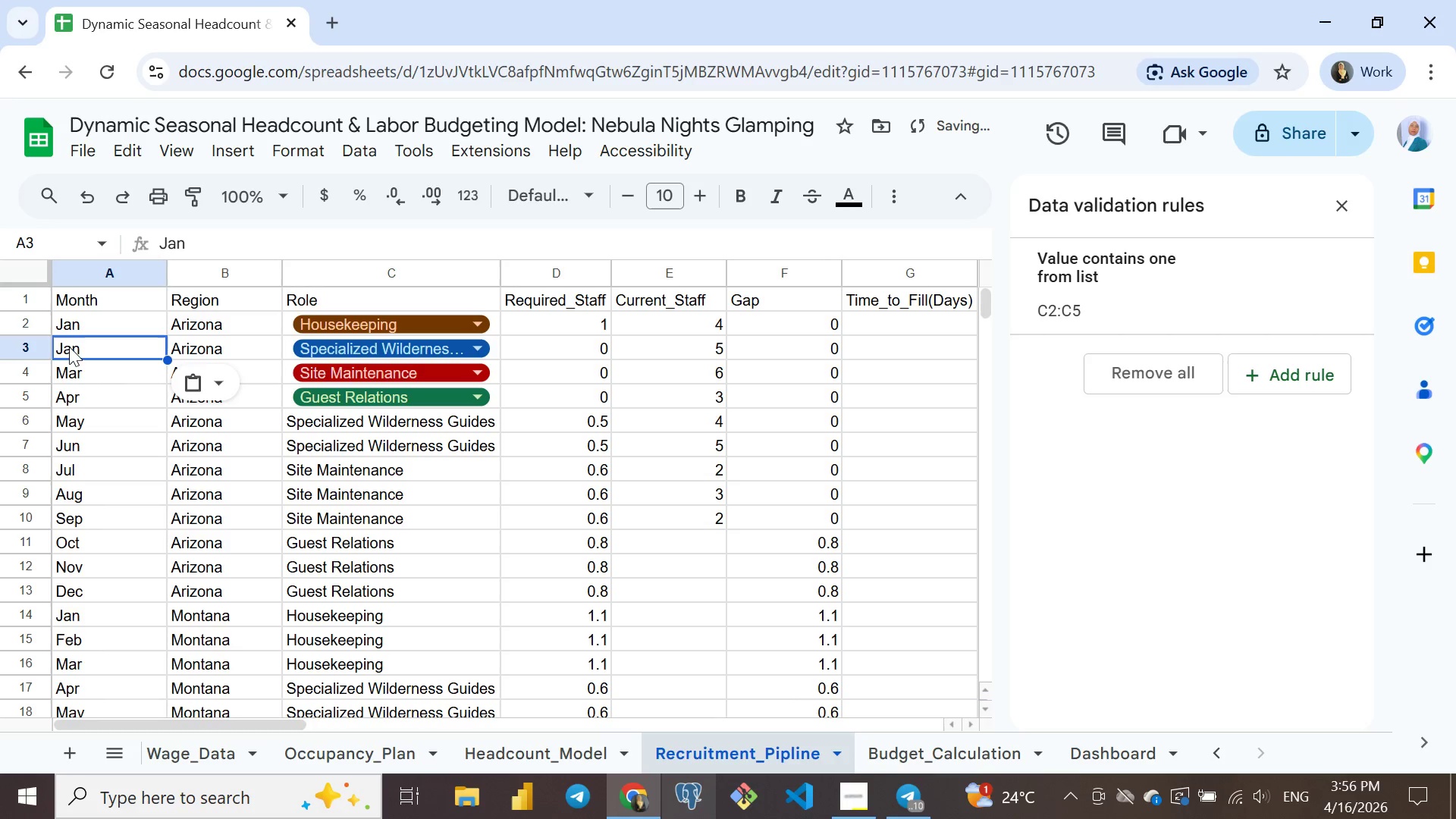 
key(Control+ControlLeft)
 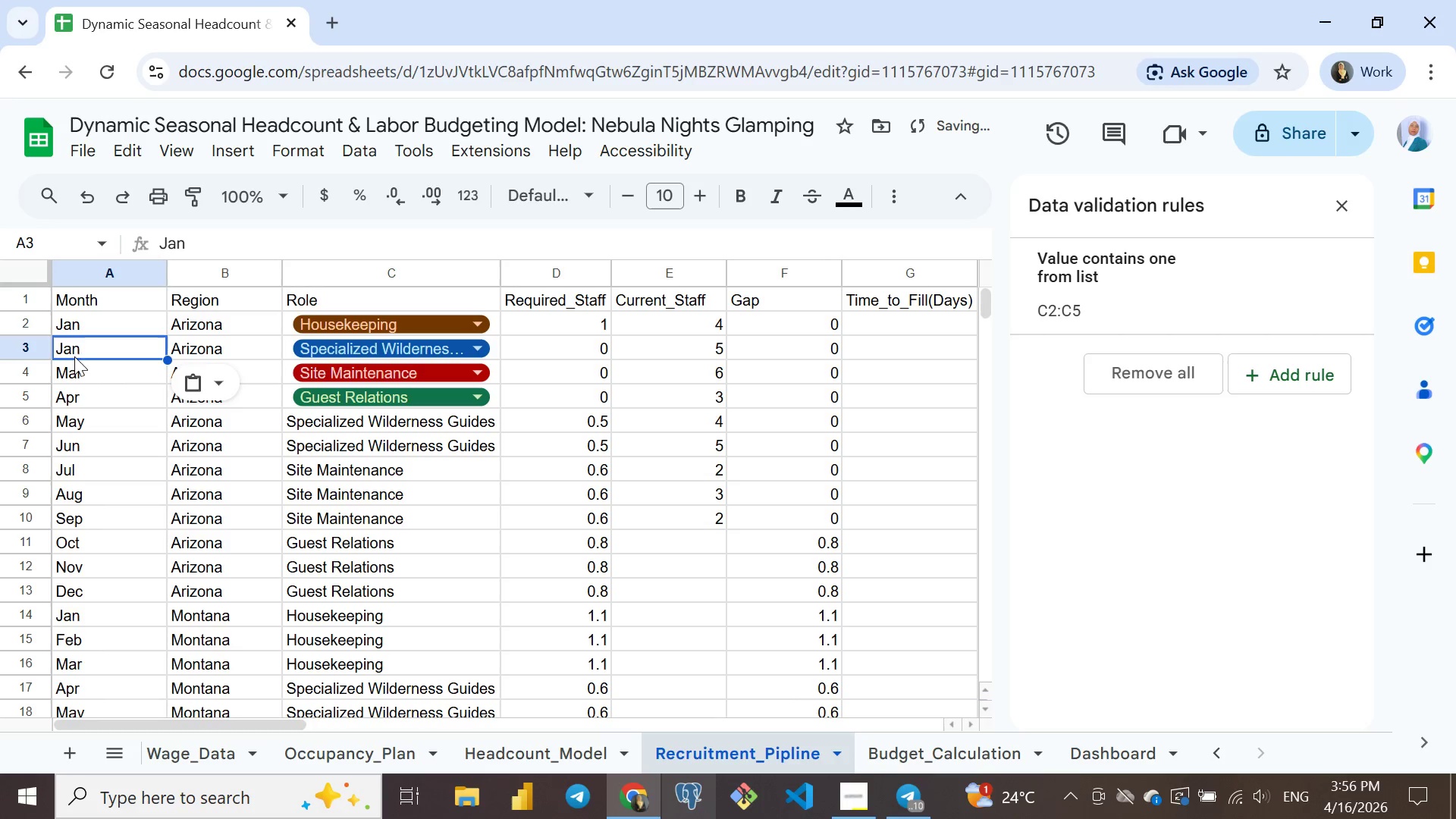 
key(Control+V)
 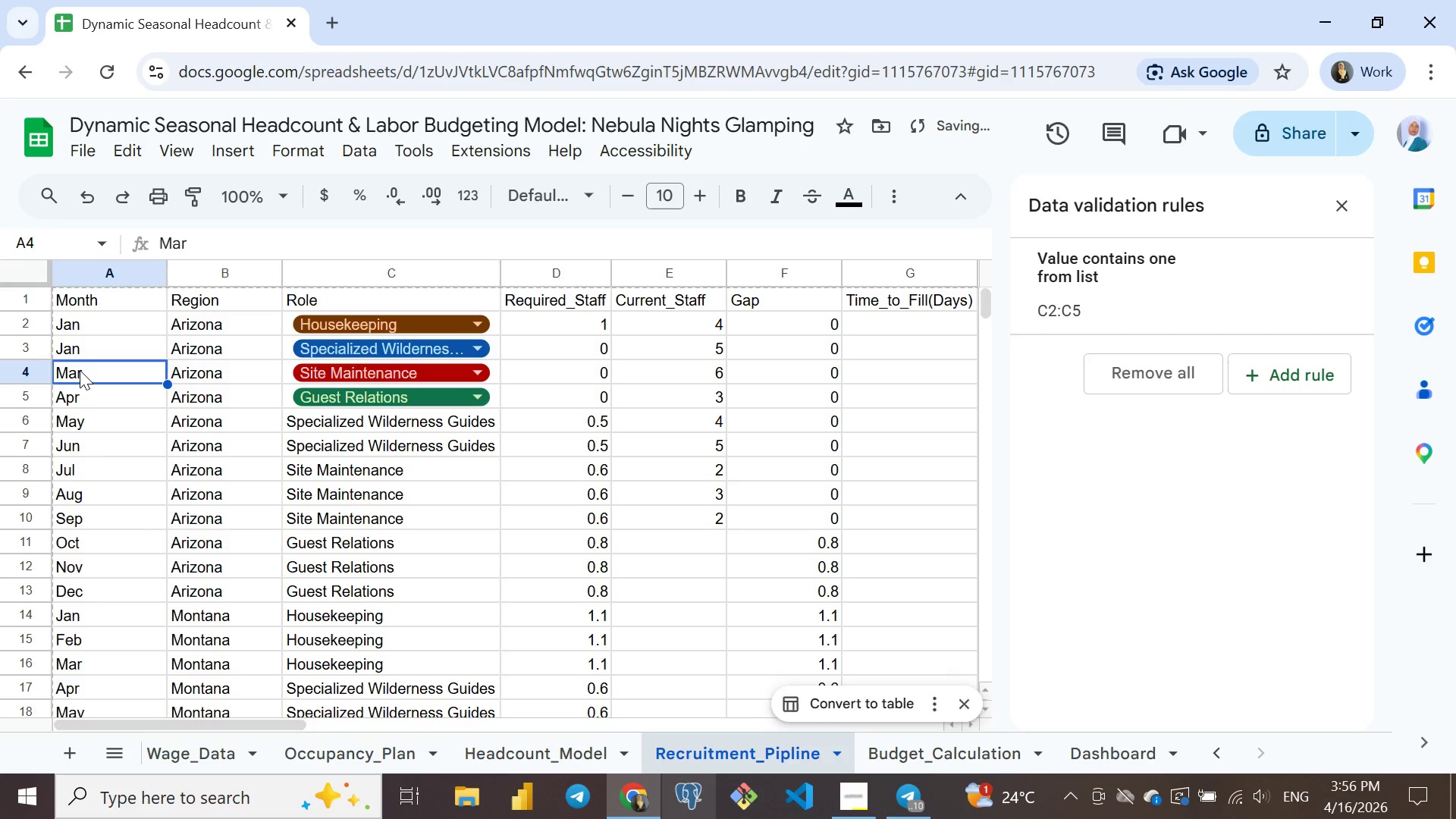 
left_click([80, 370])
 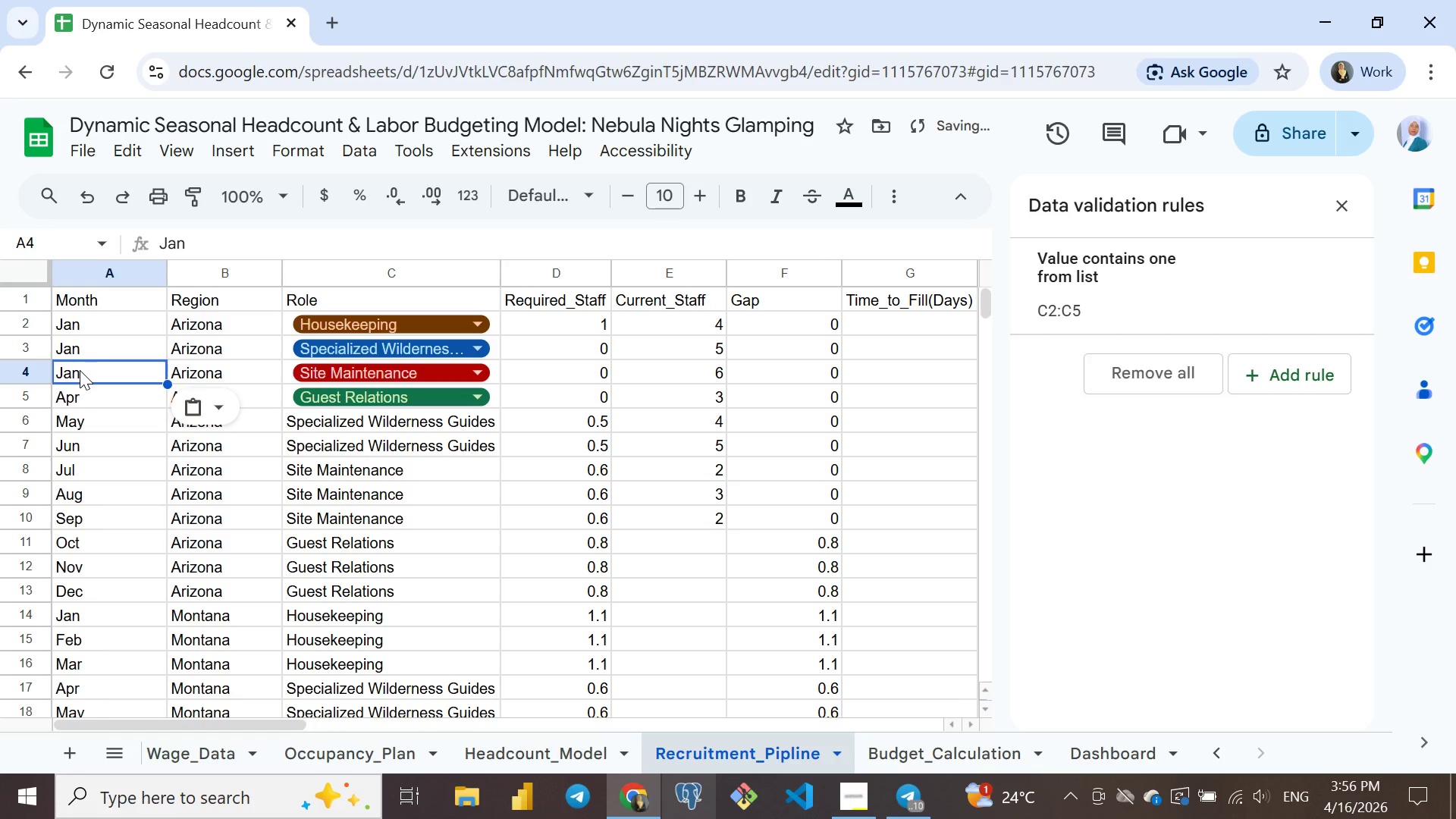 
key(Control+ControlLeft)
 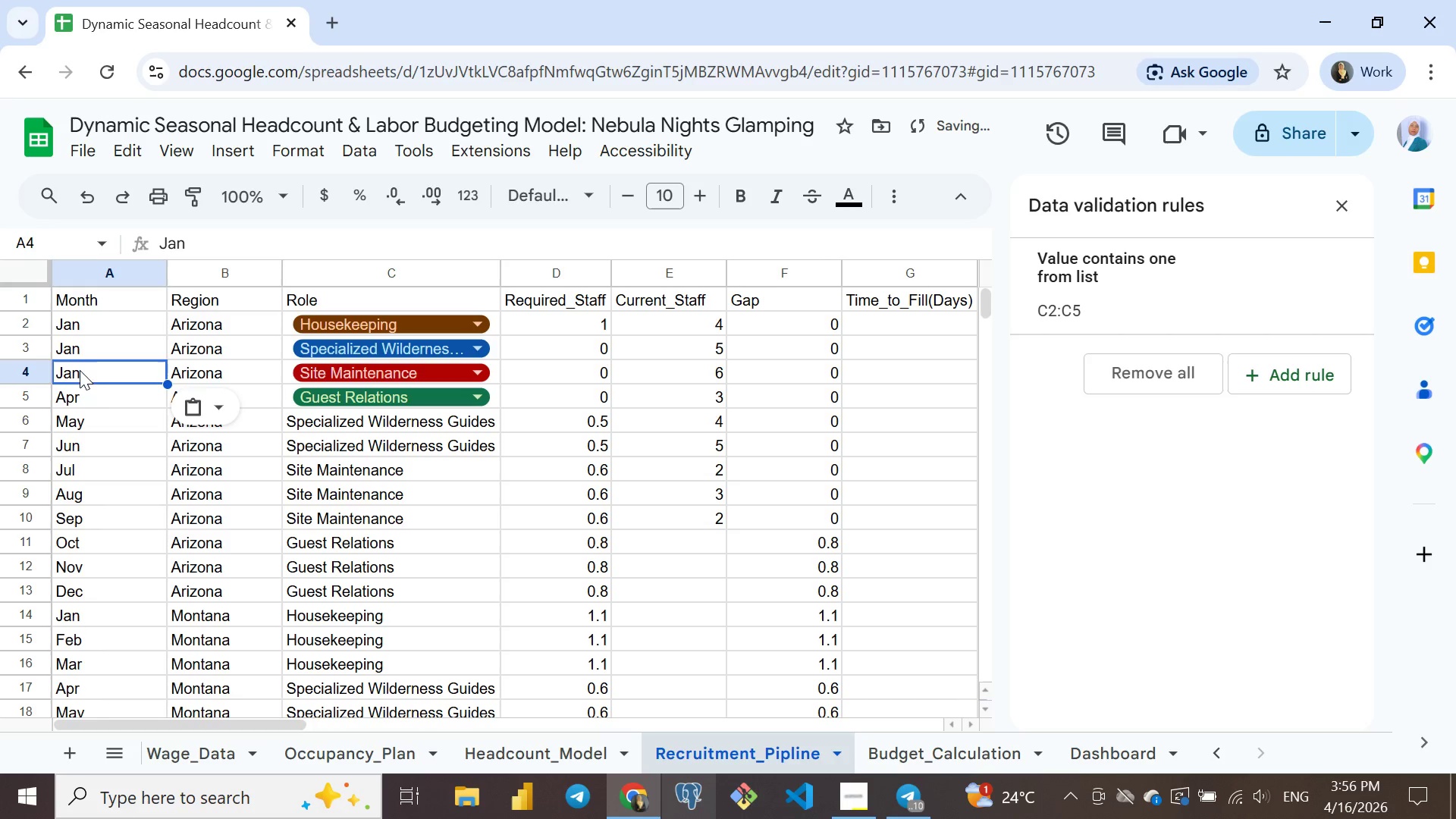 
key(Control+V)
 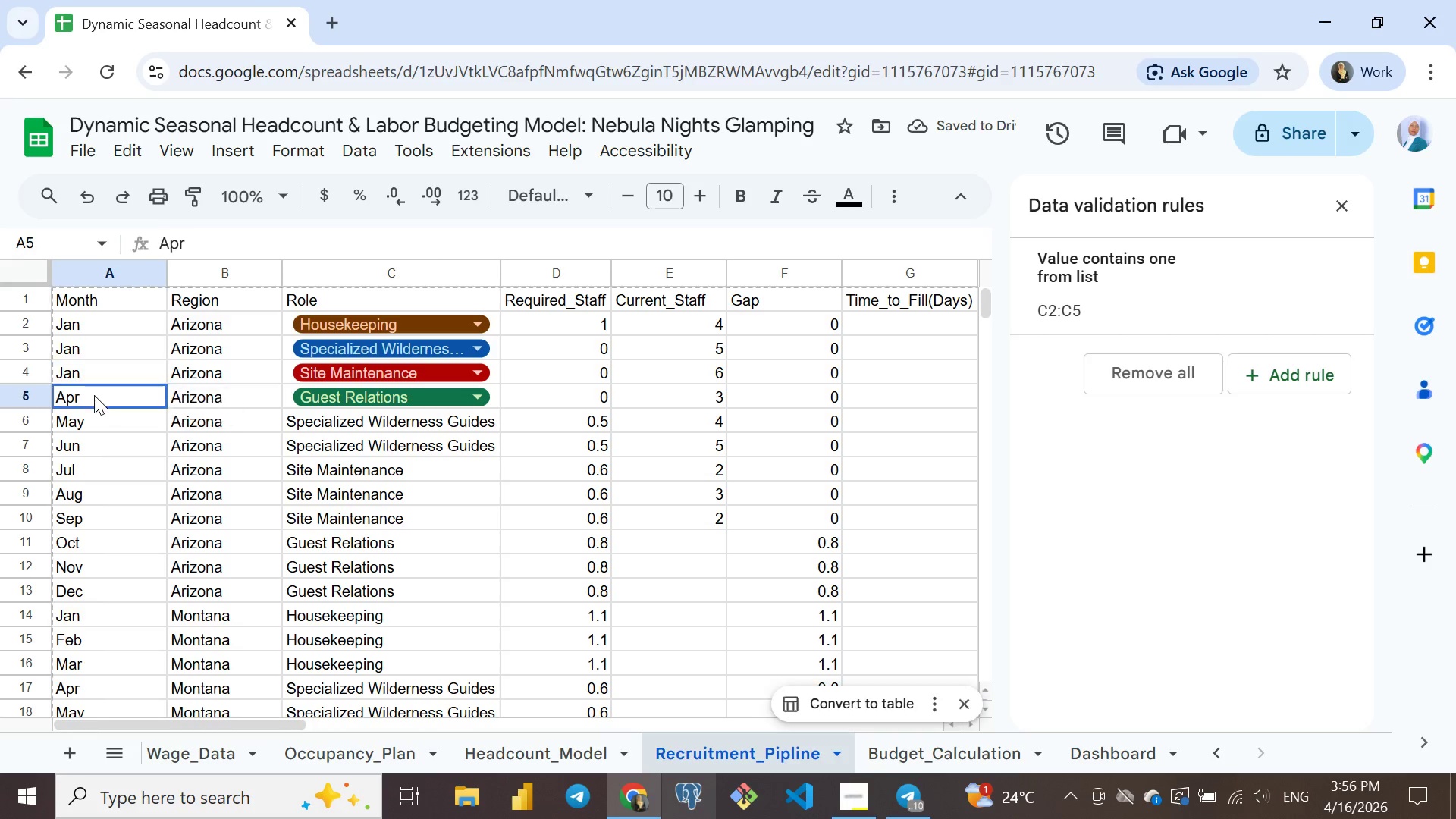 
left_click([94, 395])
 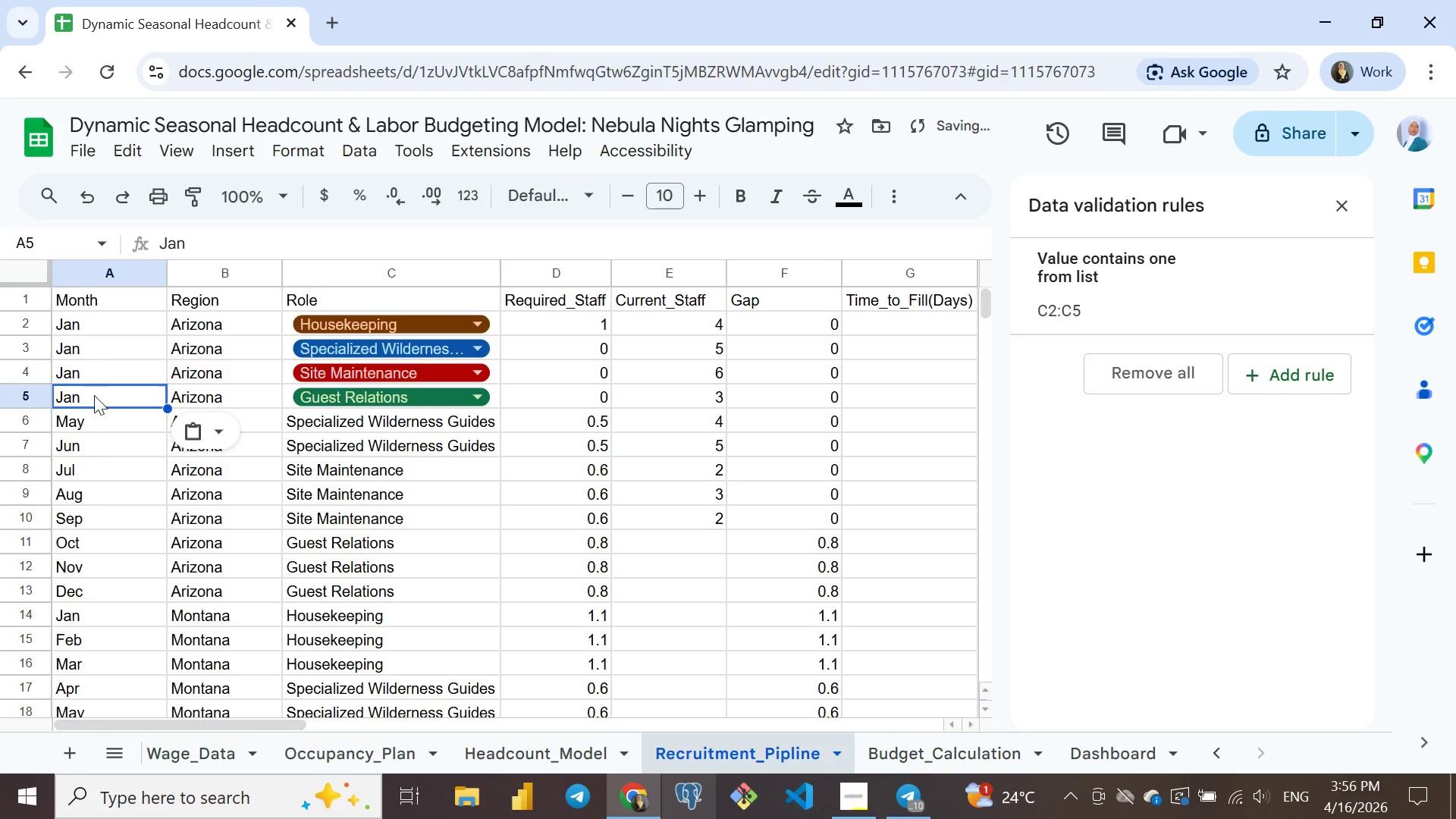 
key(Control+ControlLeft)
 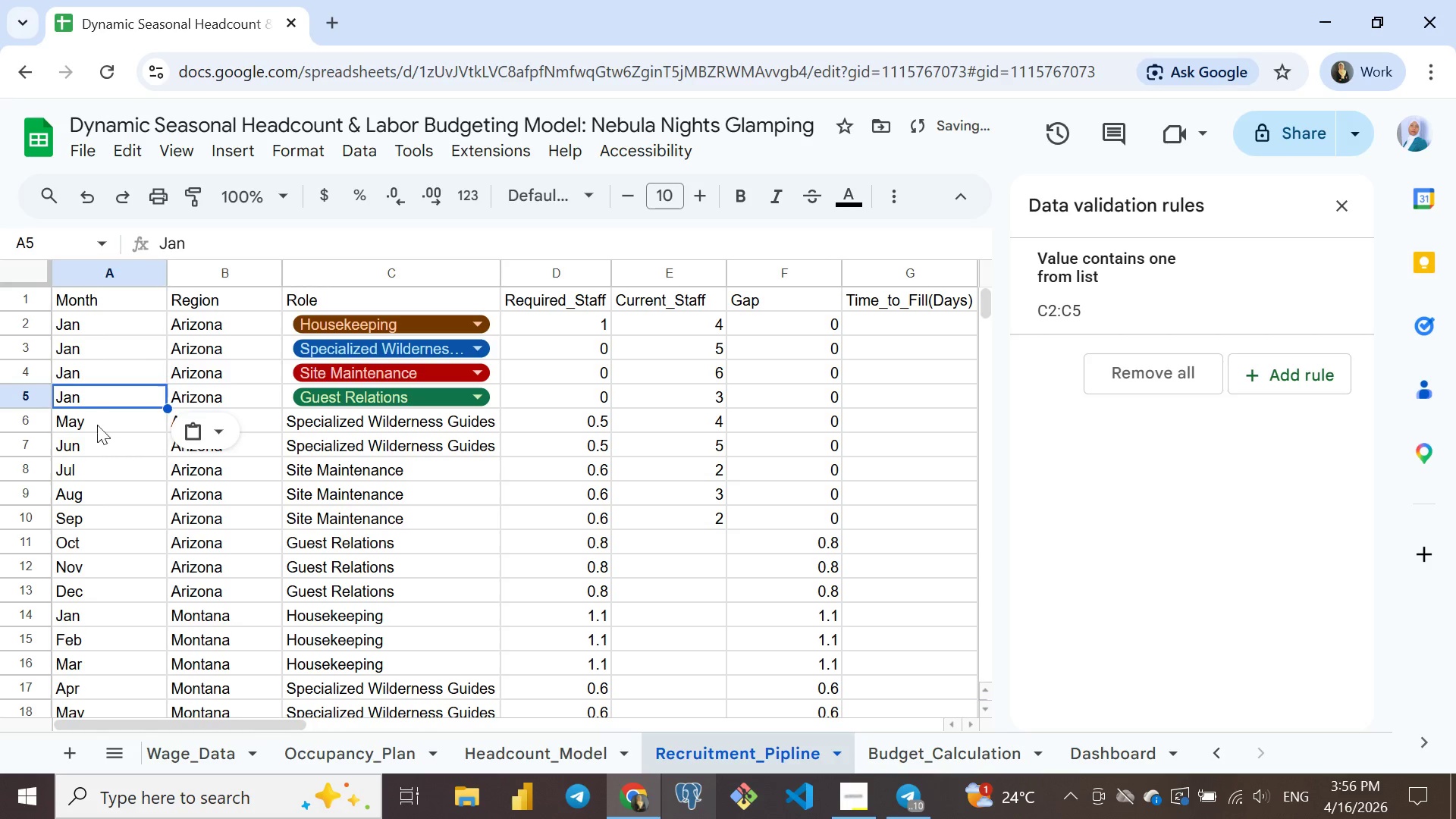 
key(Control+V)
 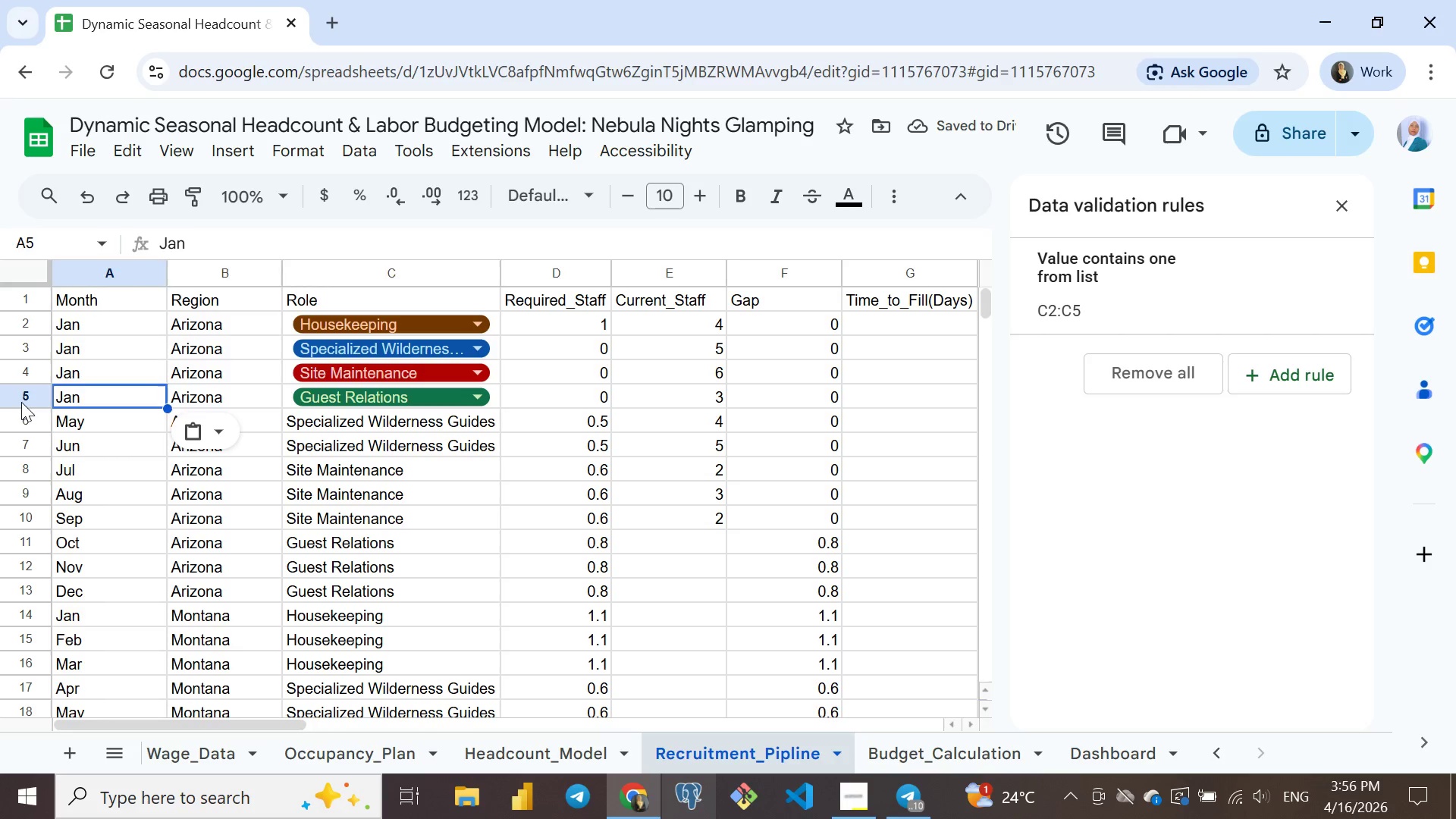 
left_click([21, 402])
 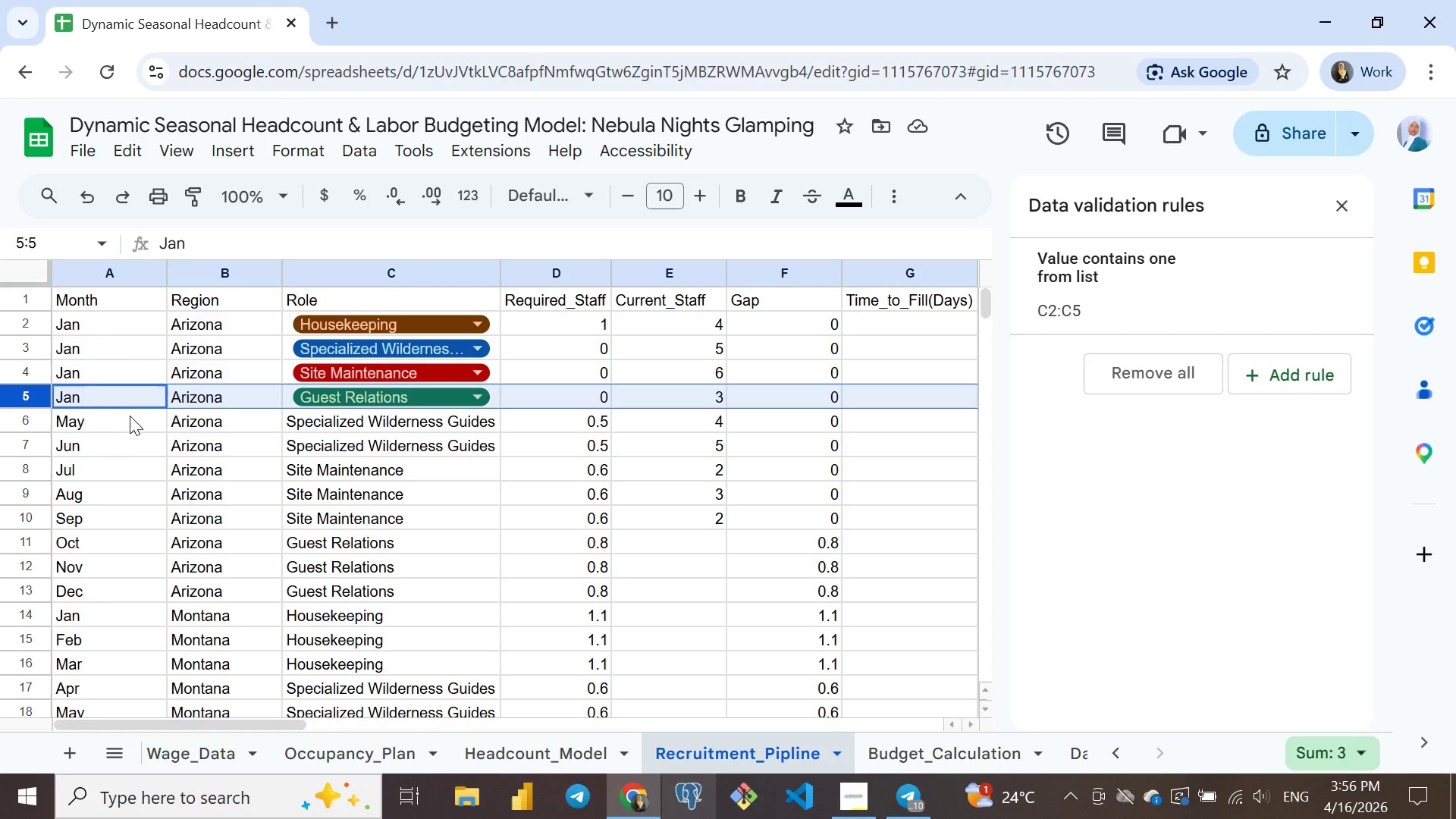 
wait(6.44)
 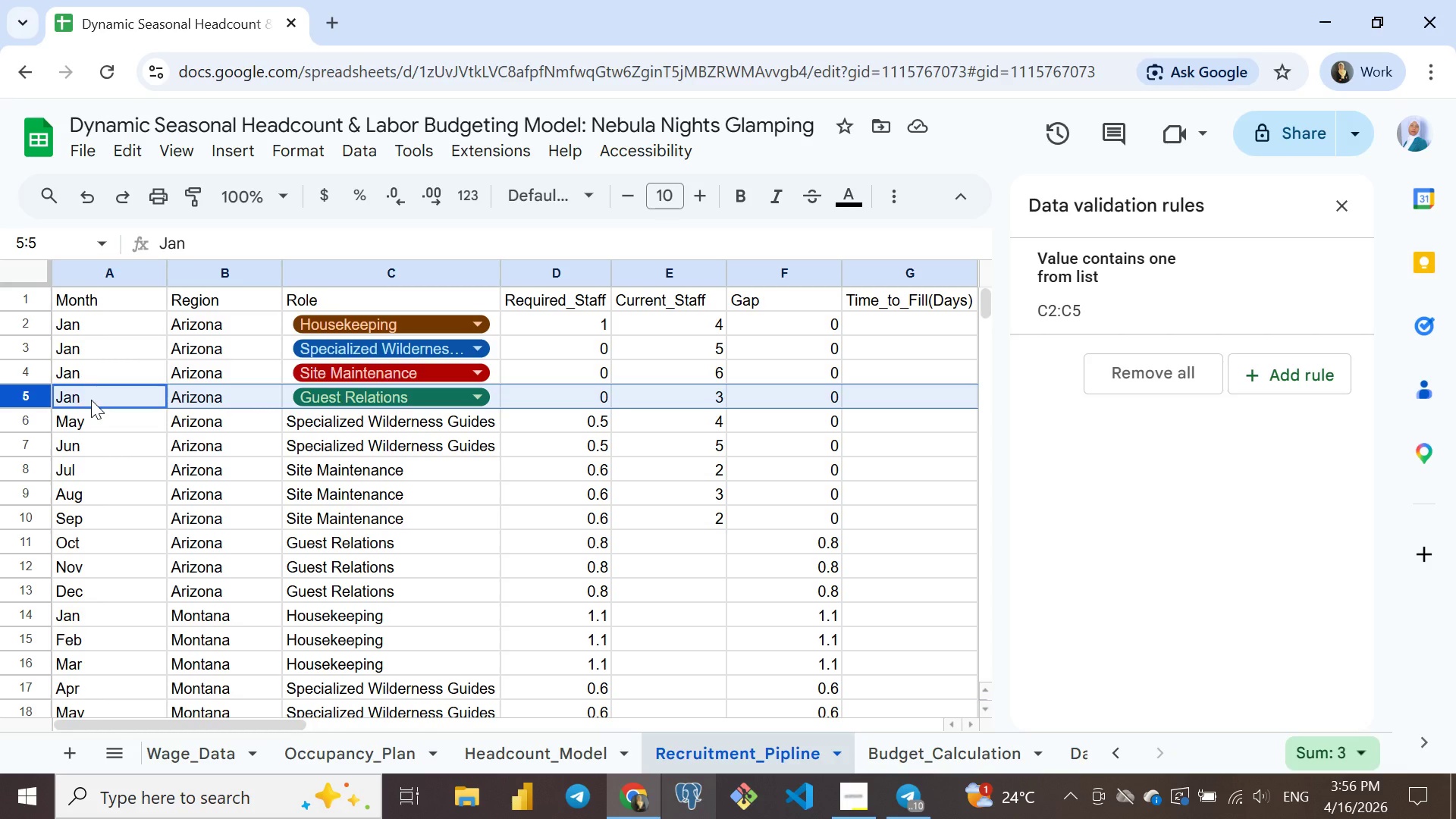 
left_click([105, 420])
 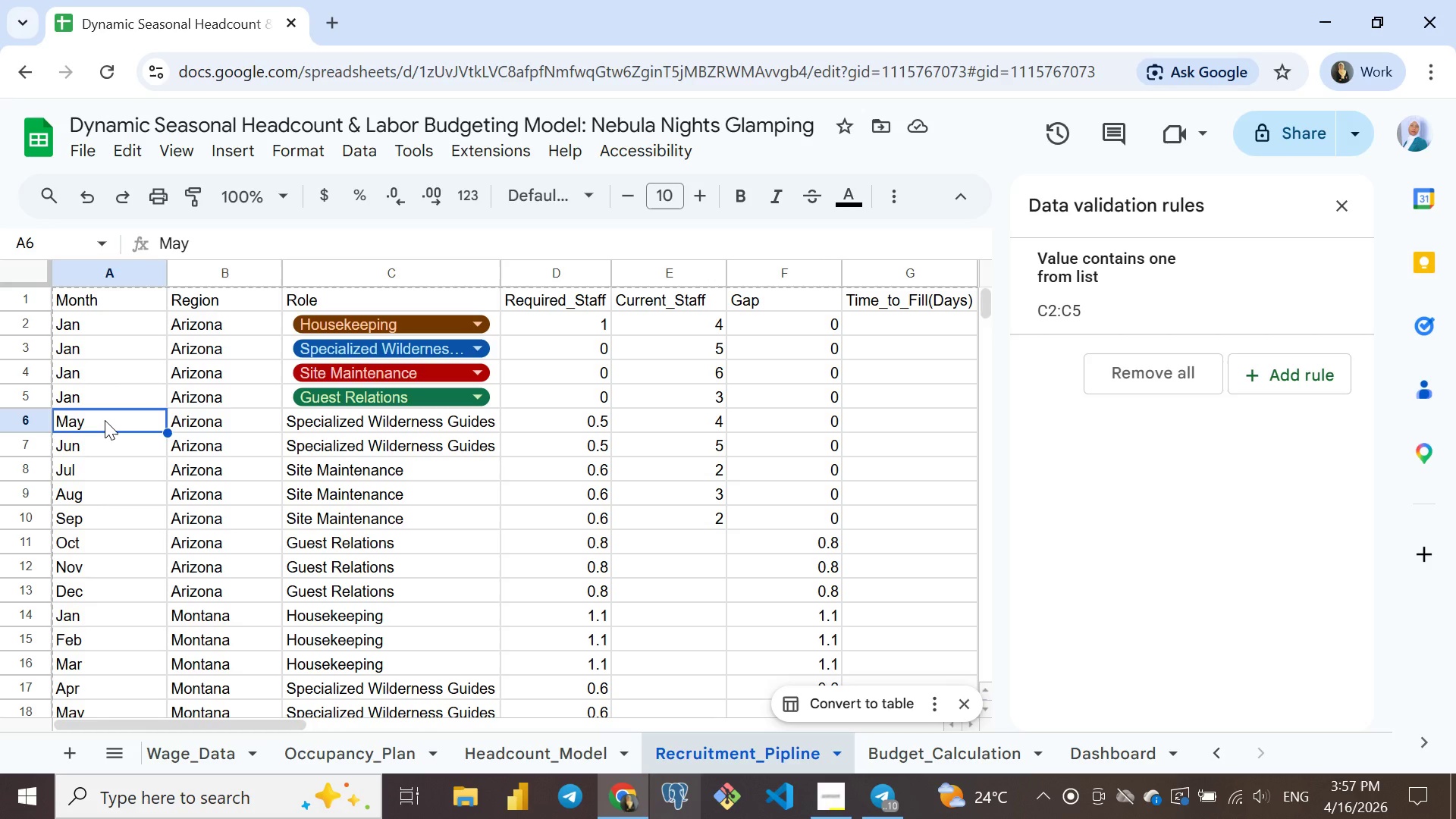 
wait(26.62)
 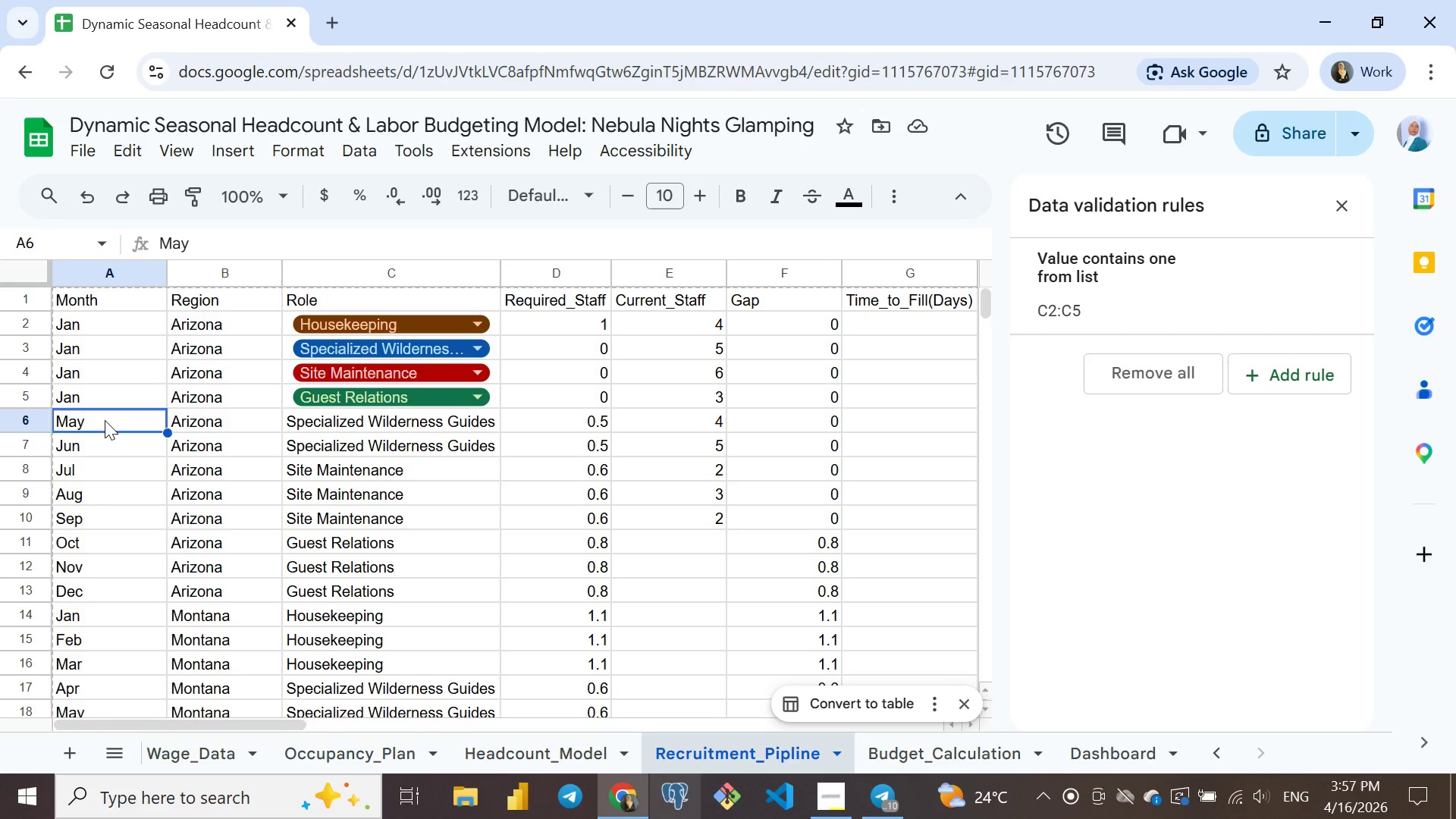 
left_click([94, 331])
 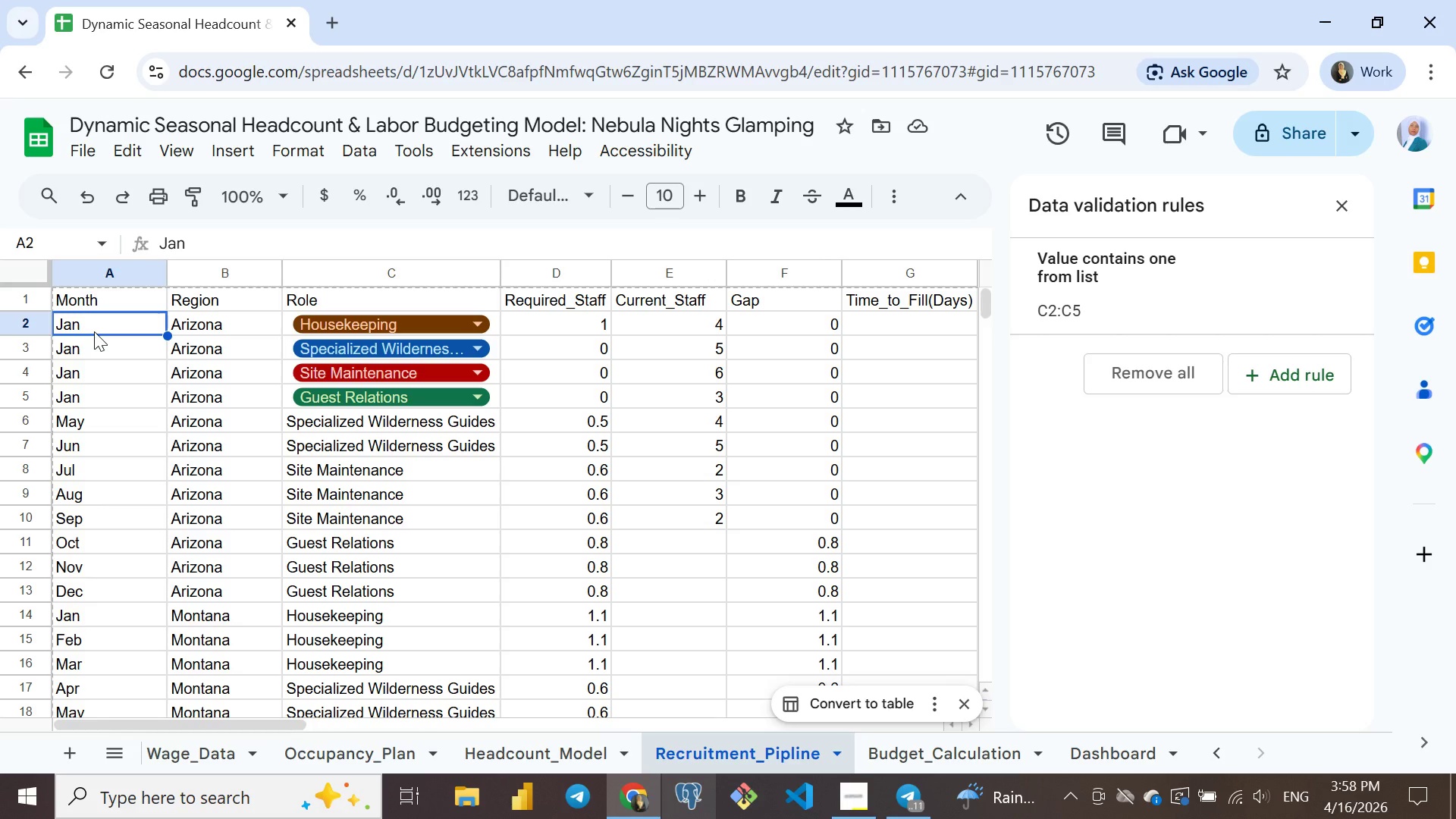 
wait(61.69)
 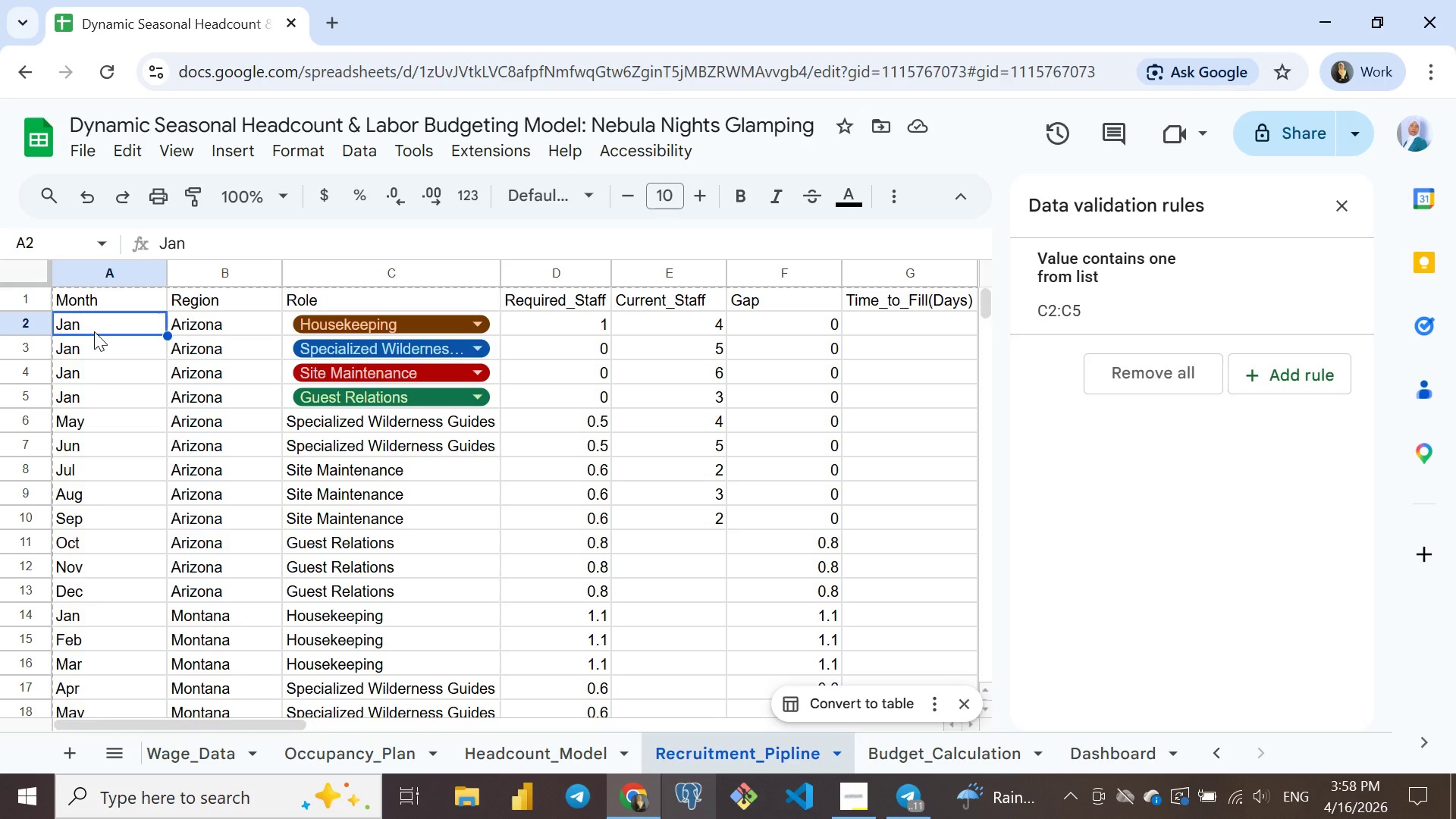 
left_click([77, 324])
 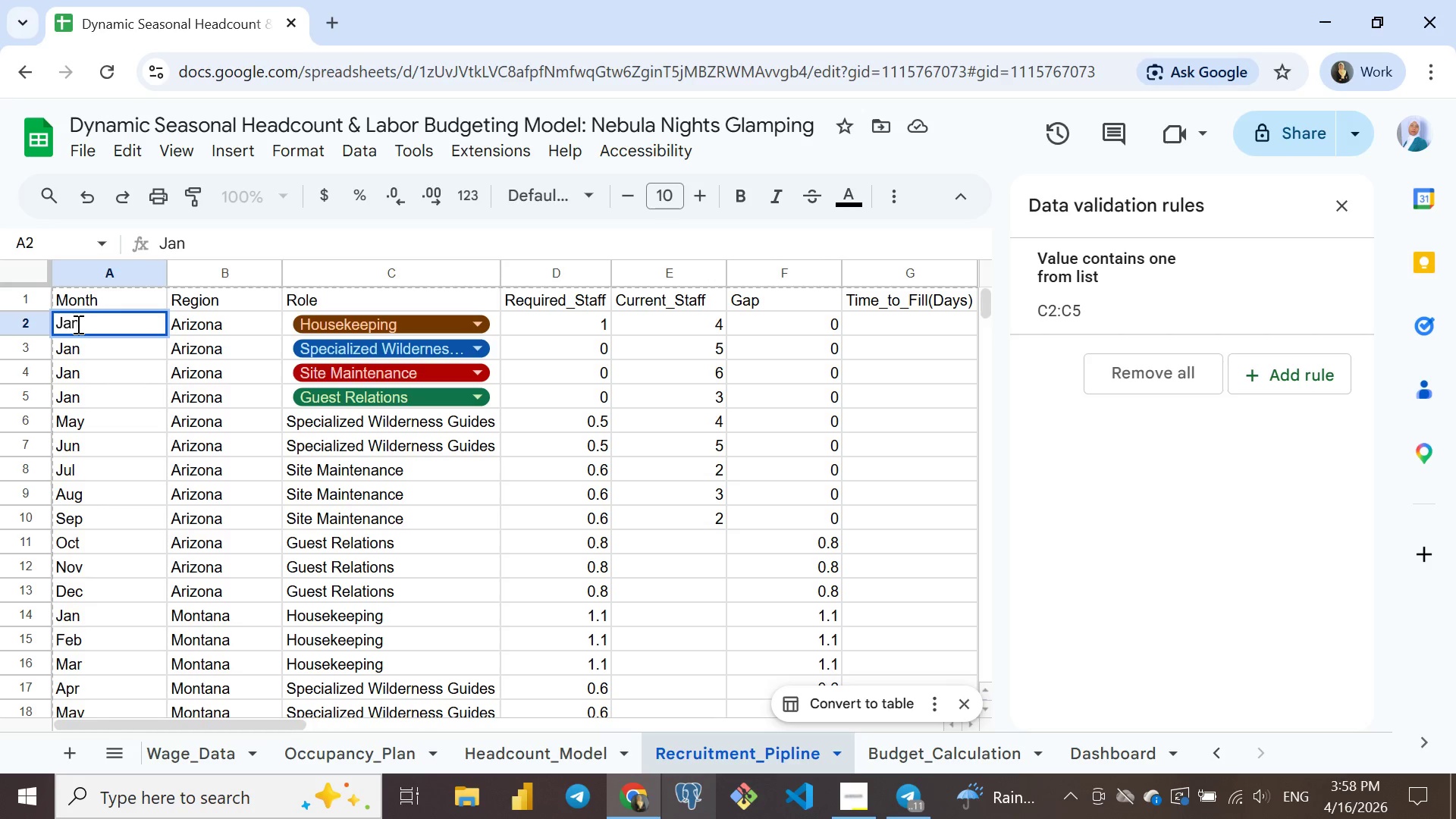 
double_click([77, 324])
 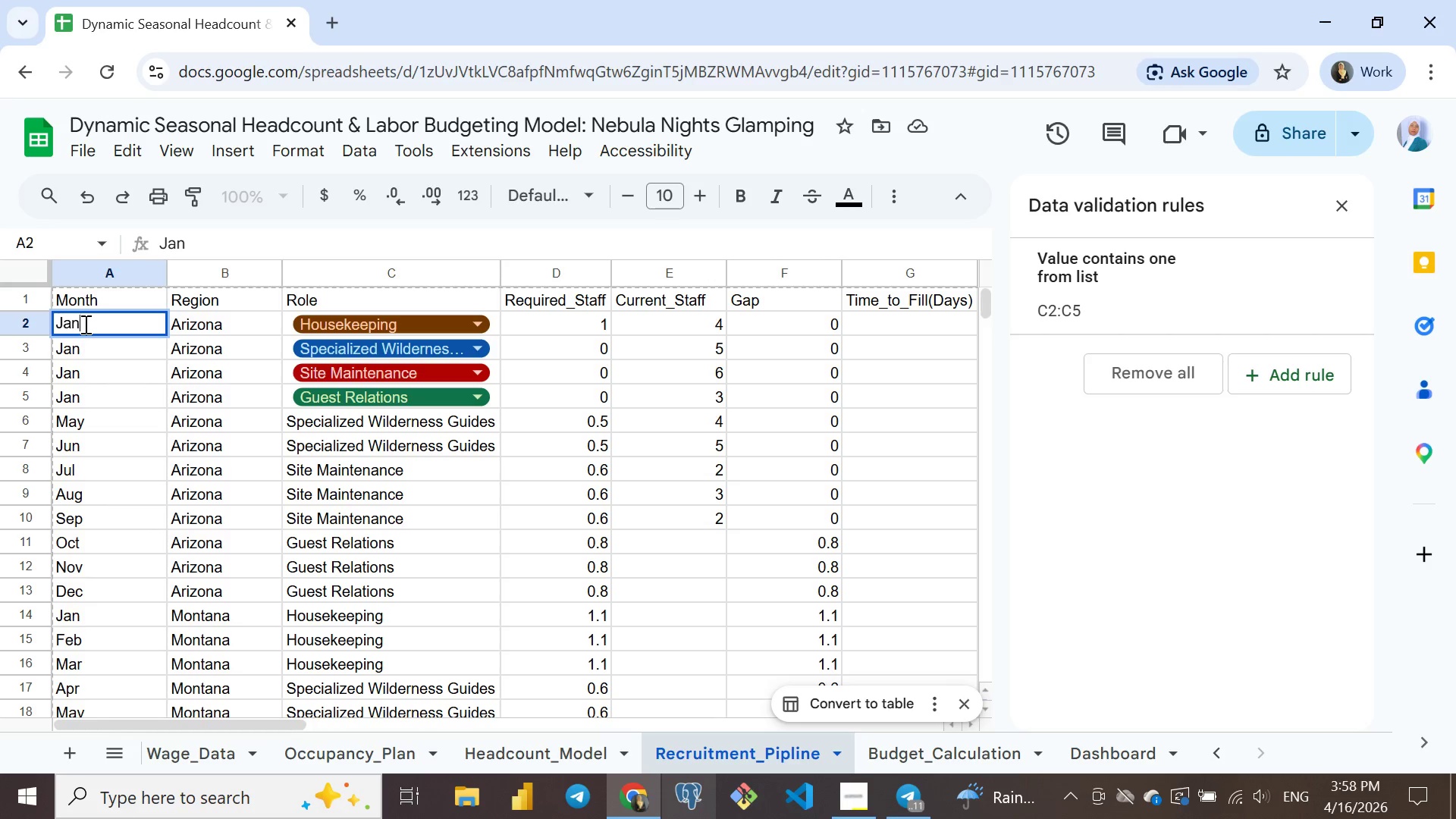 
key(Control+A)
 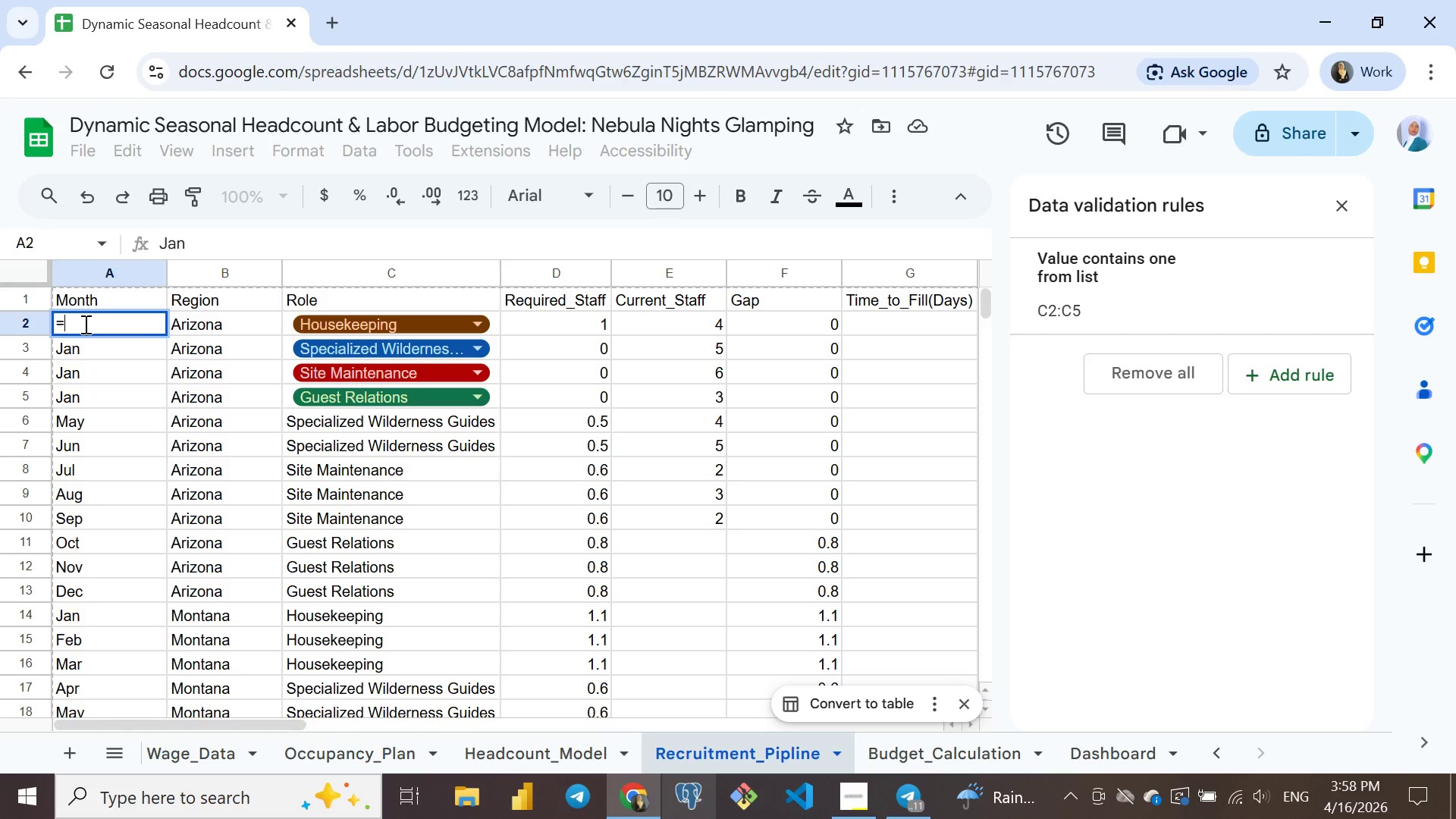 
key(Equal)
 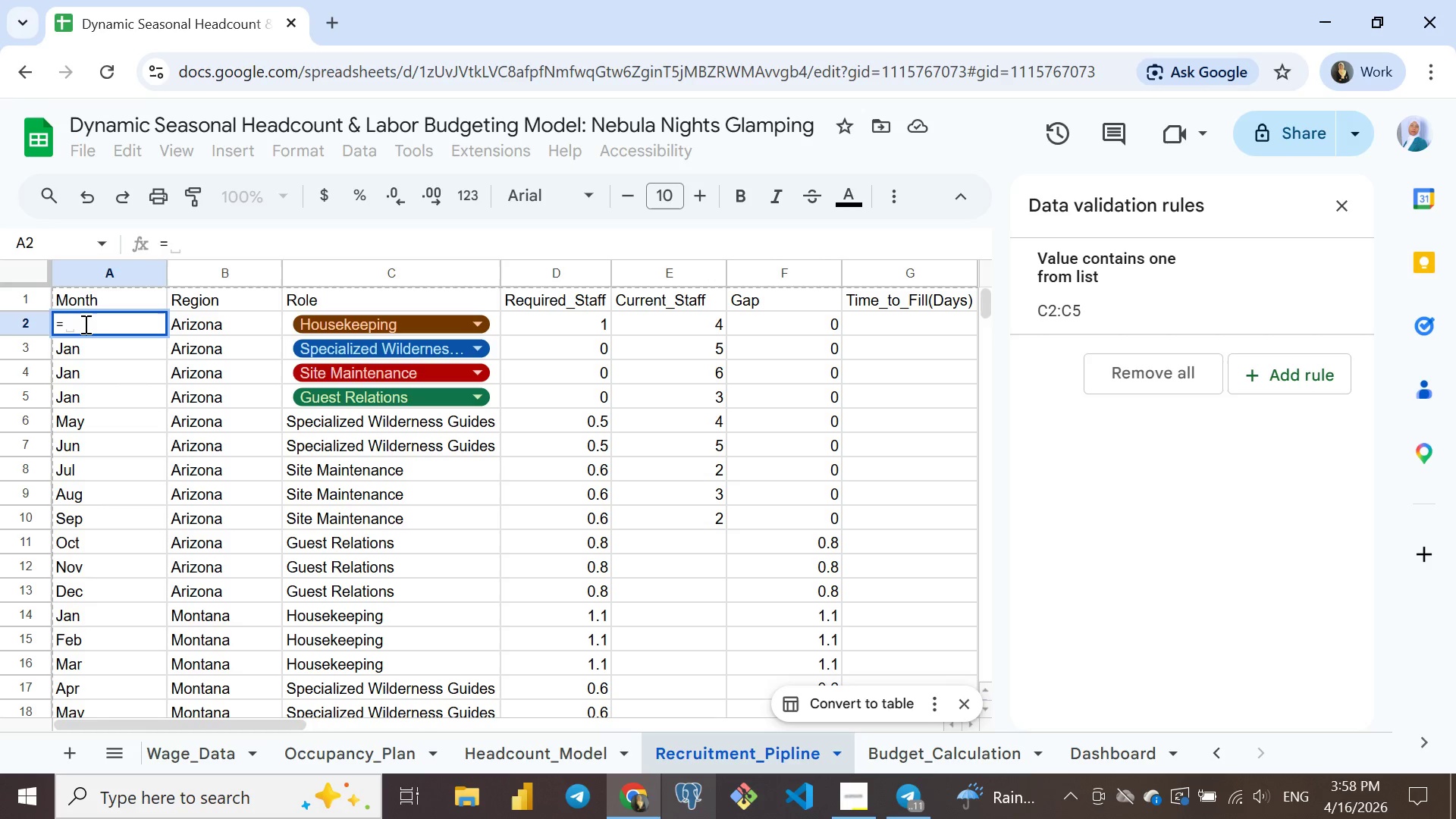 
type(ARR)
 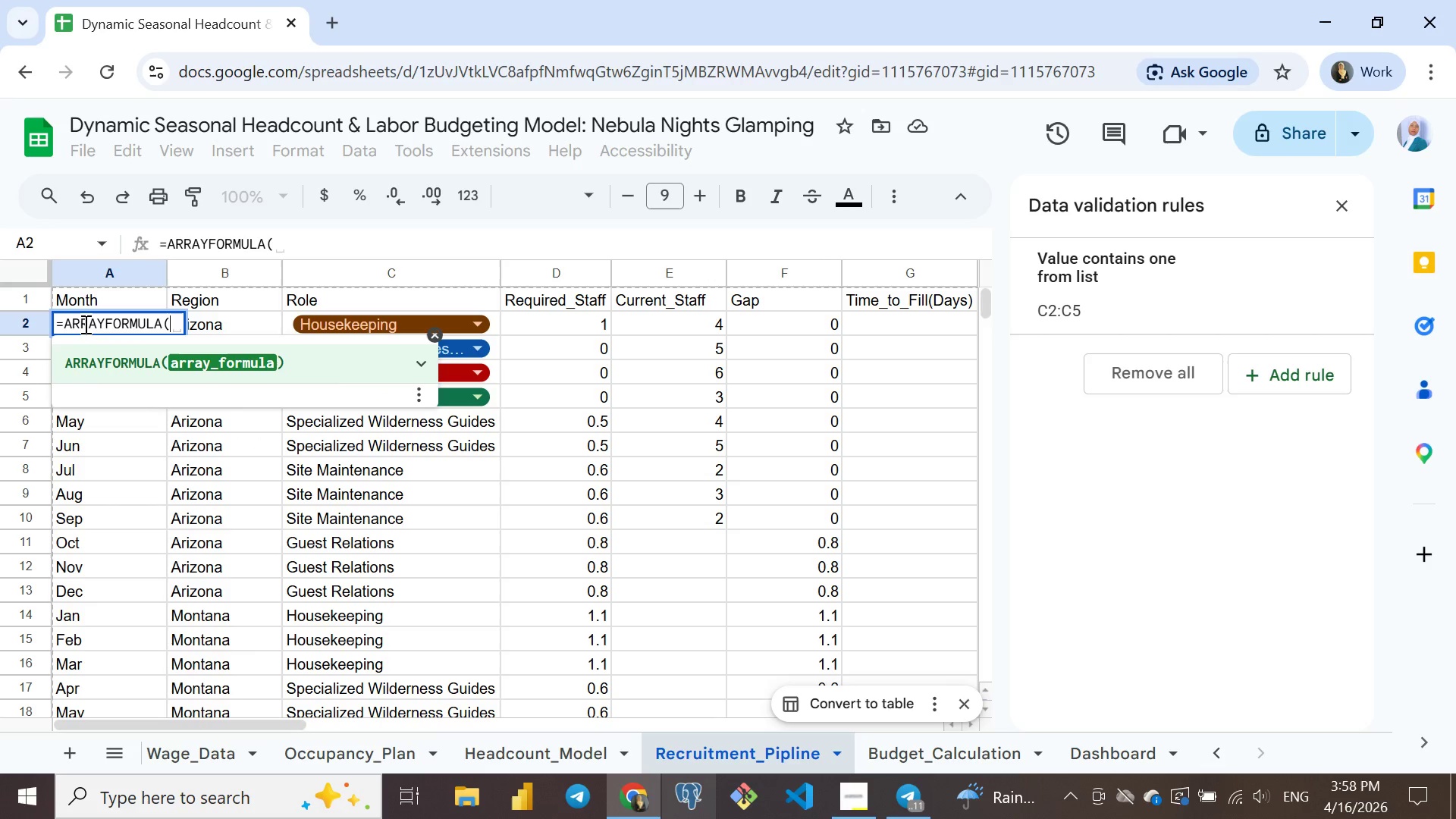 
key(Enter)
 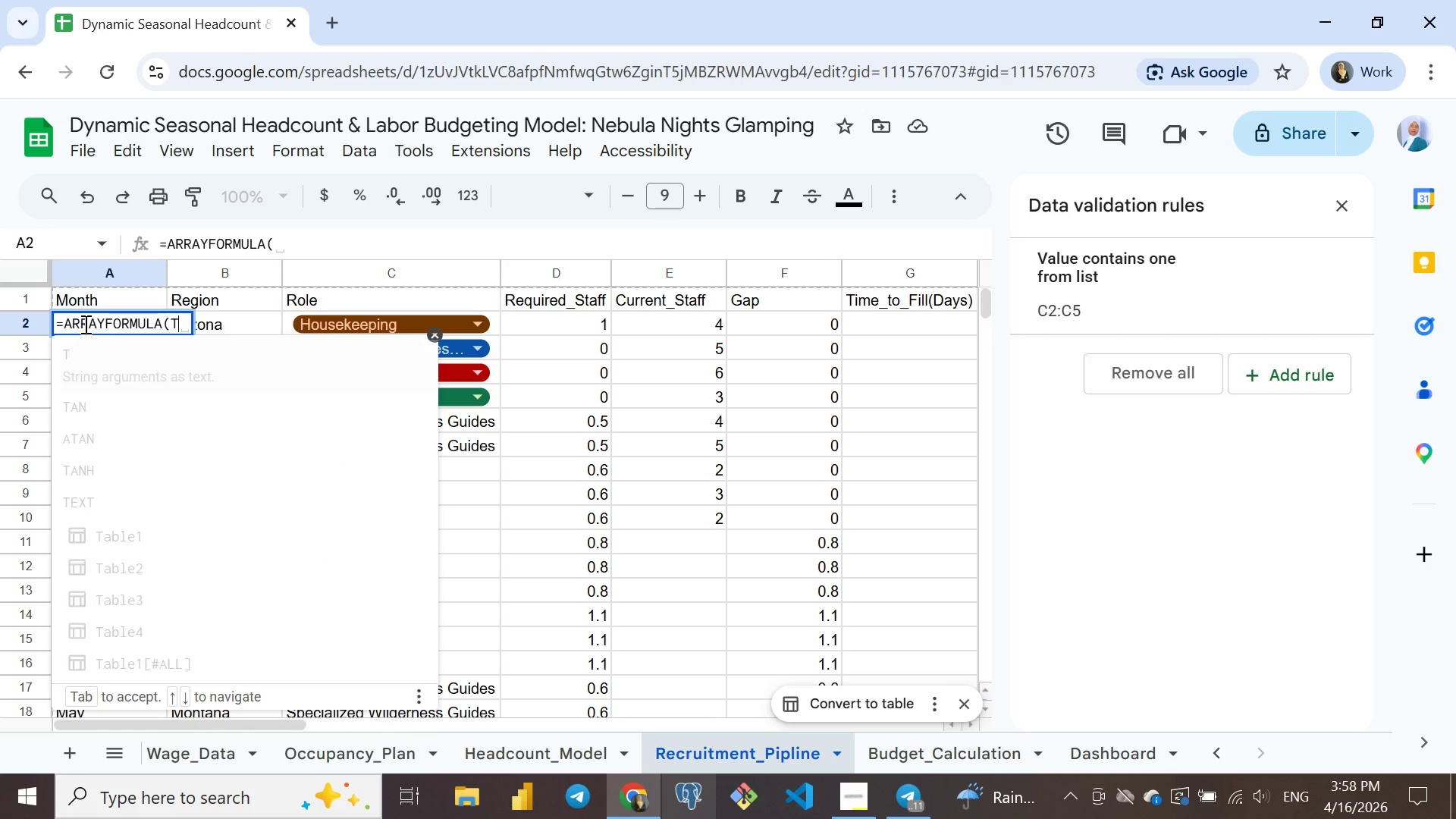 
type(TEX)
 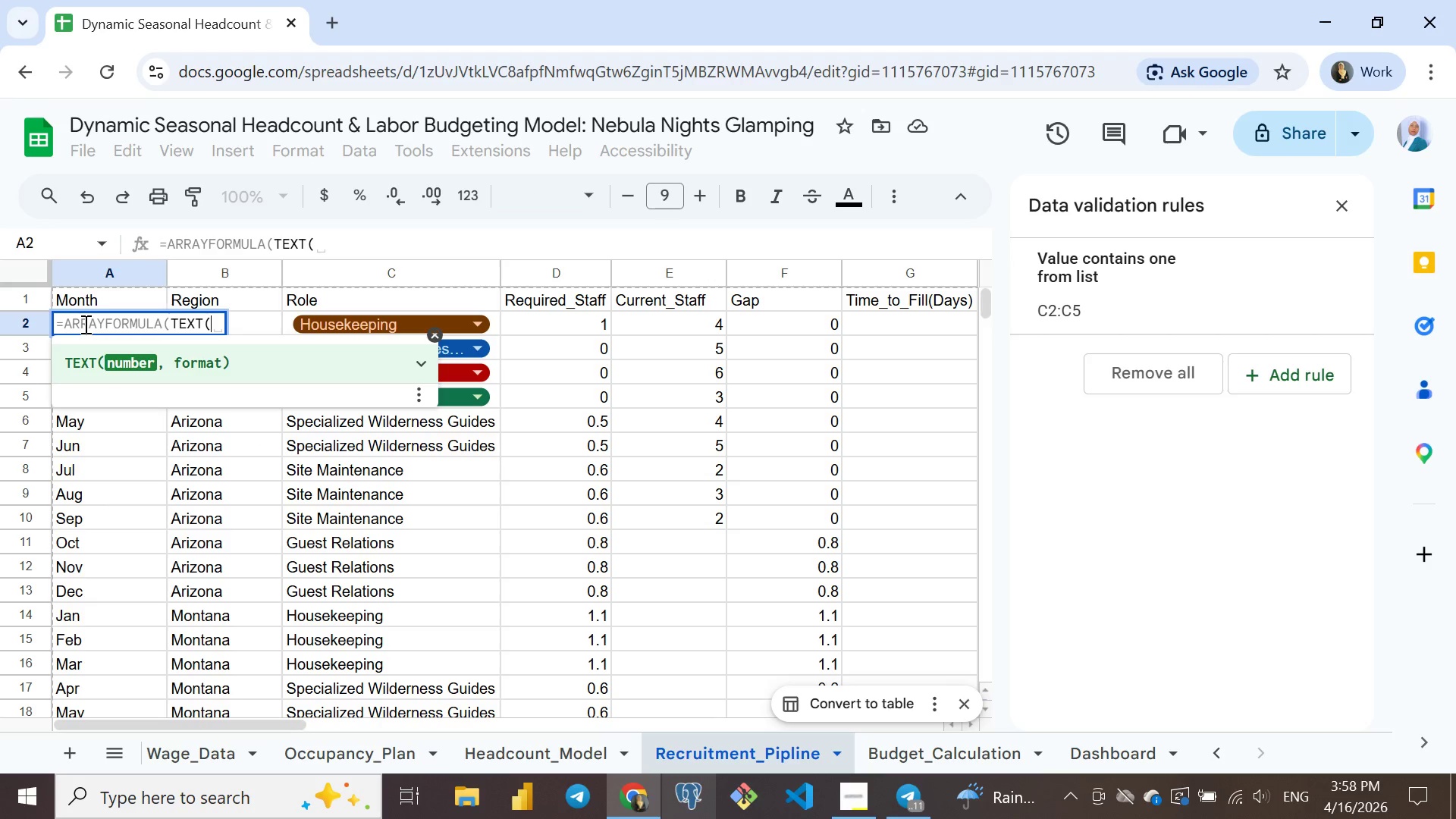 
key(Enter)
 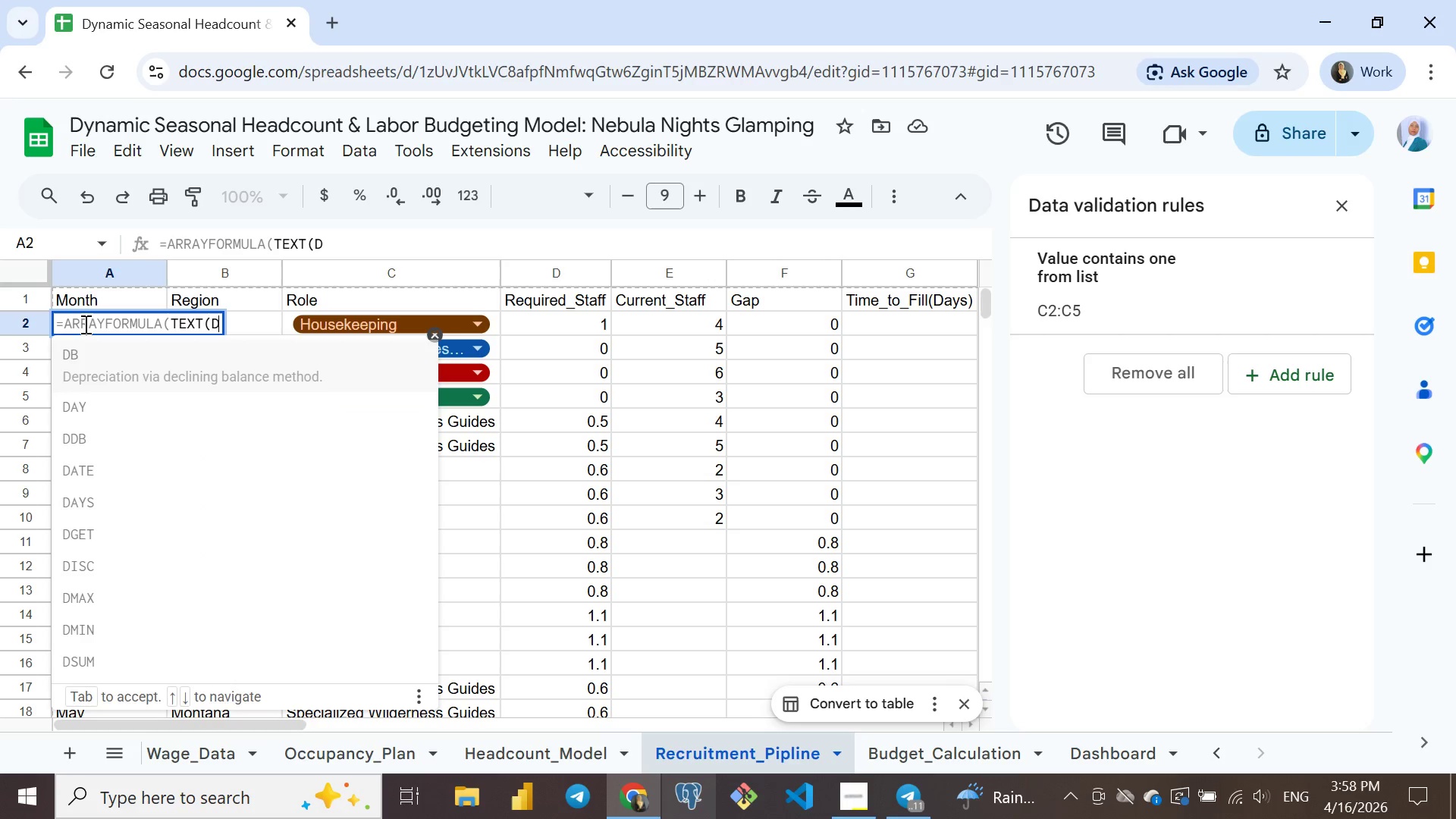 
type(DA)
 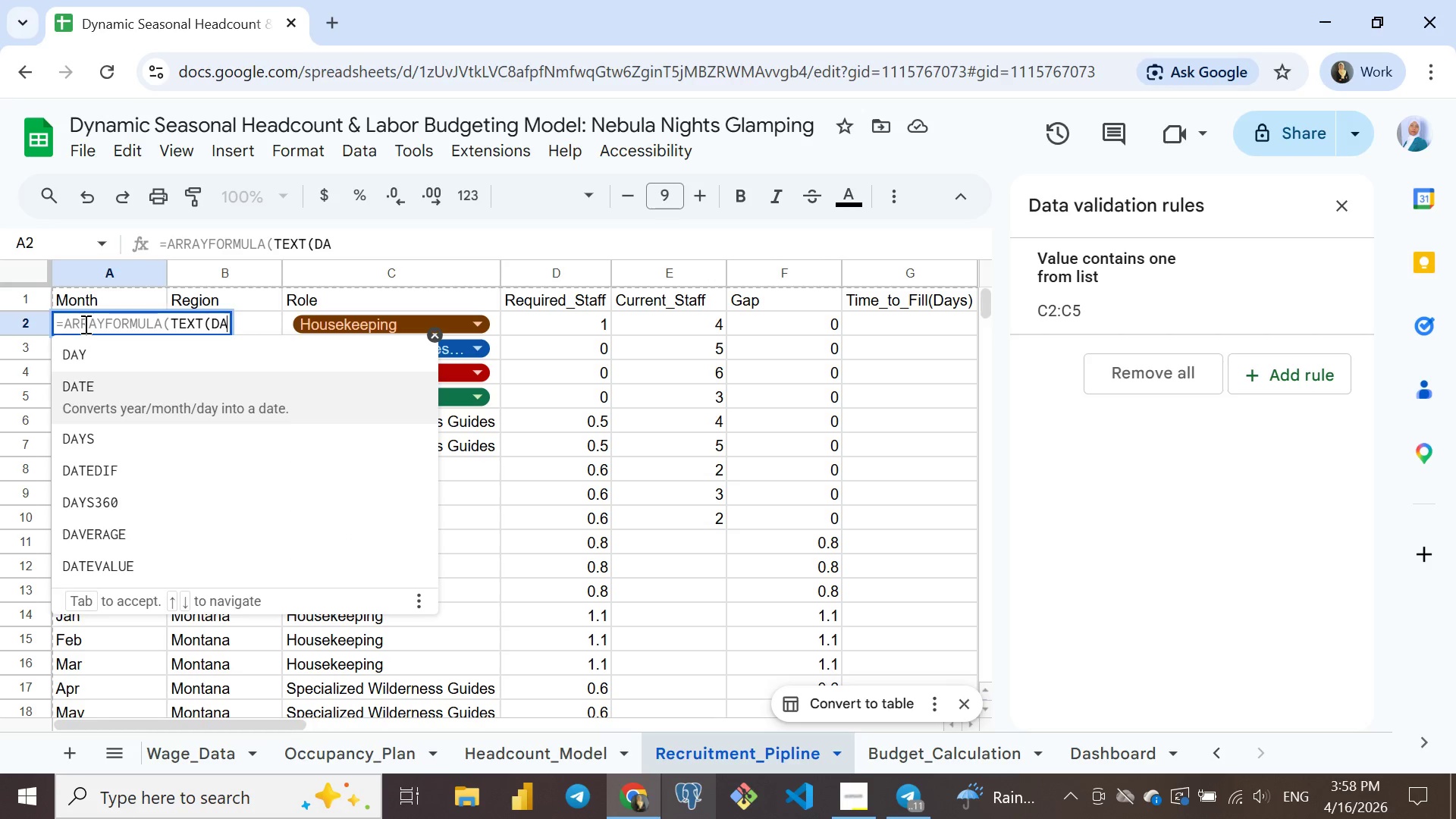 
key(ArrowDown)
 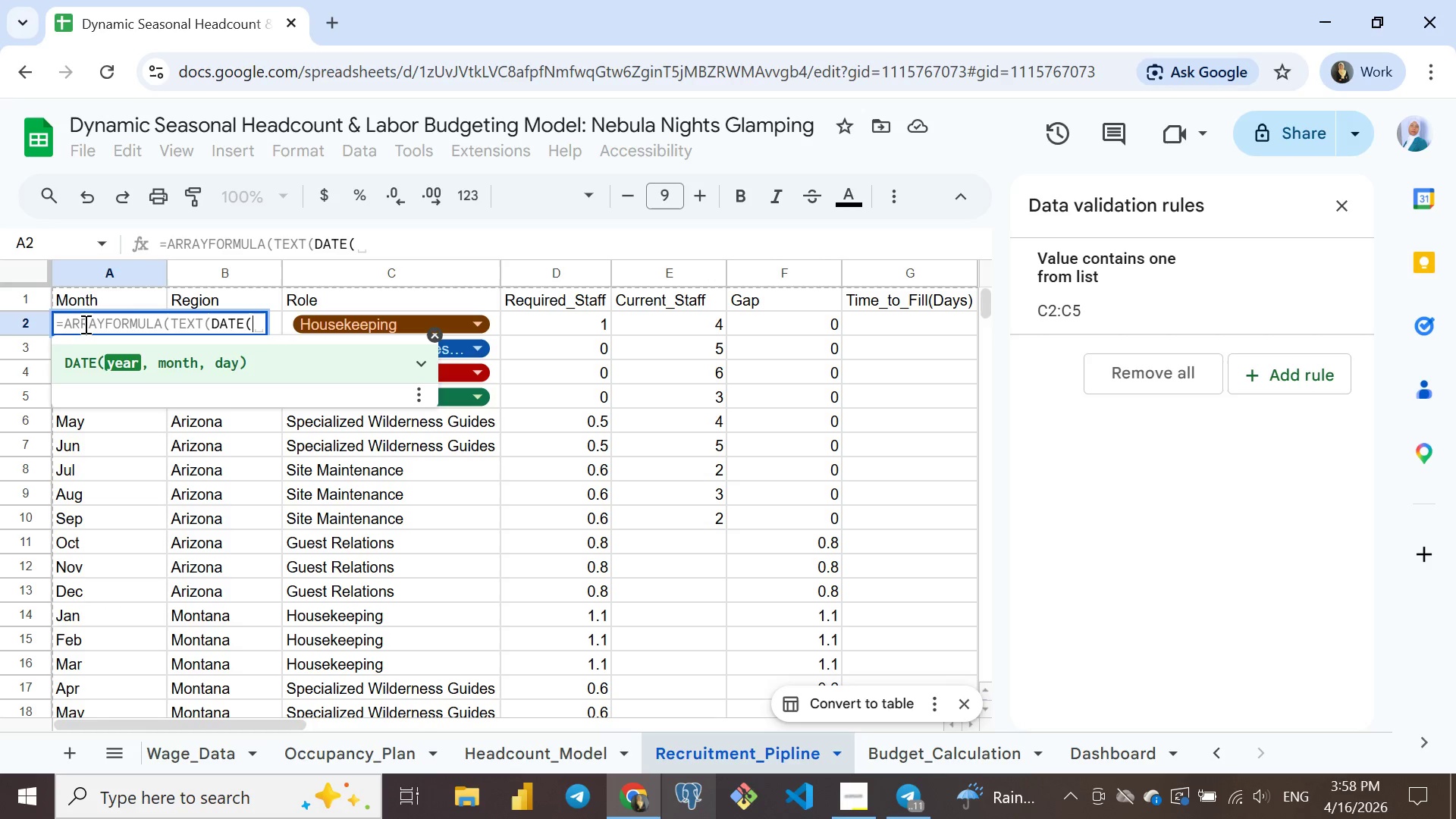 
key(Enter)
 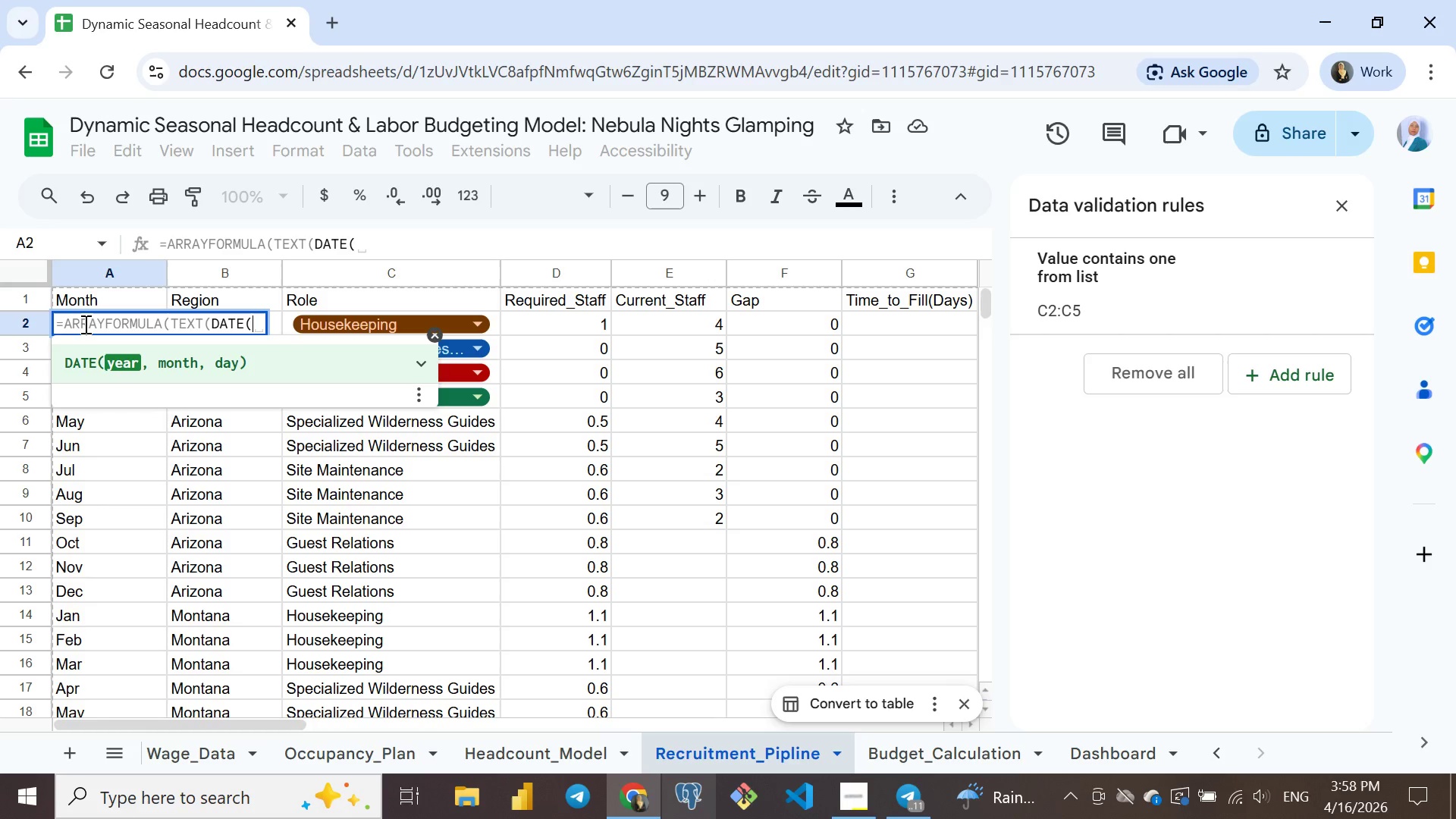 
wait(7.97)
 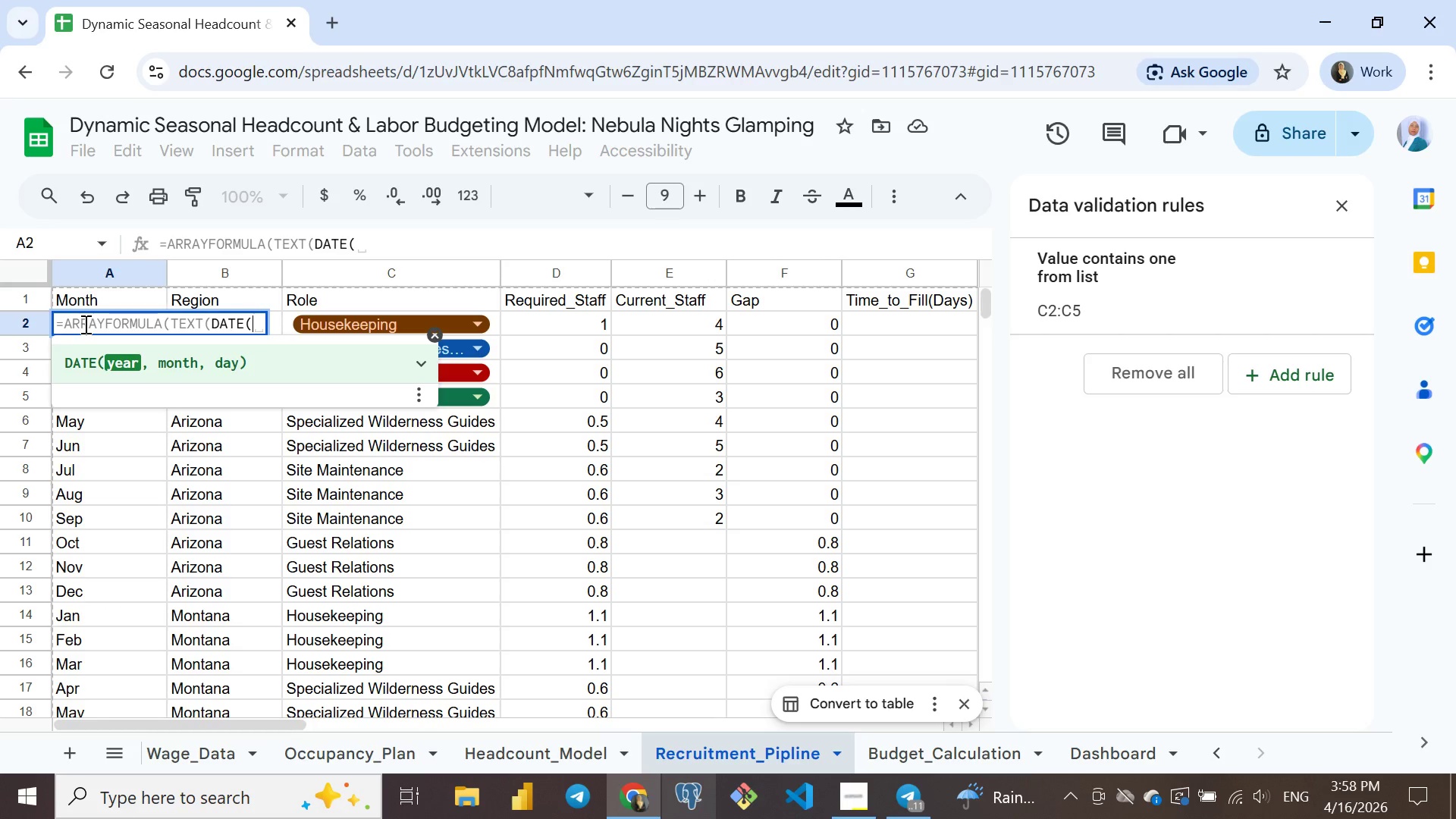 
type(20)
key(Backspace)
key(Backspace)
type(2024)
 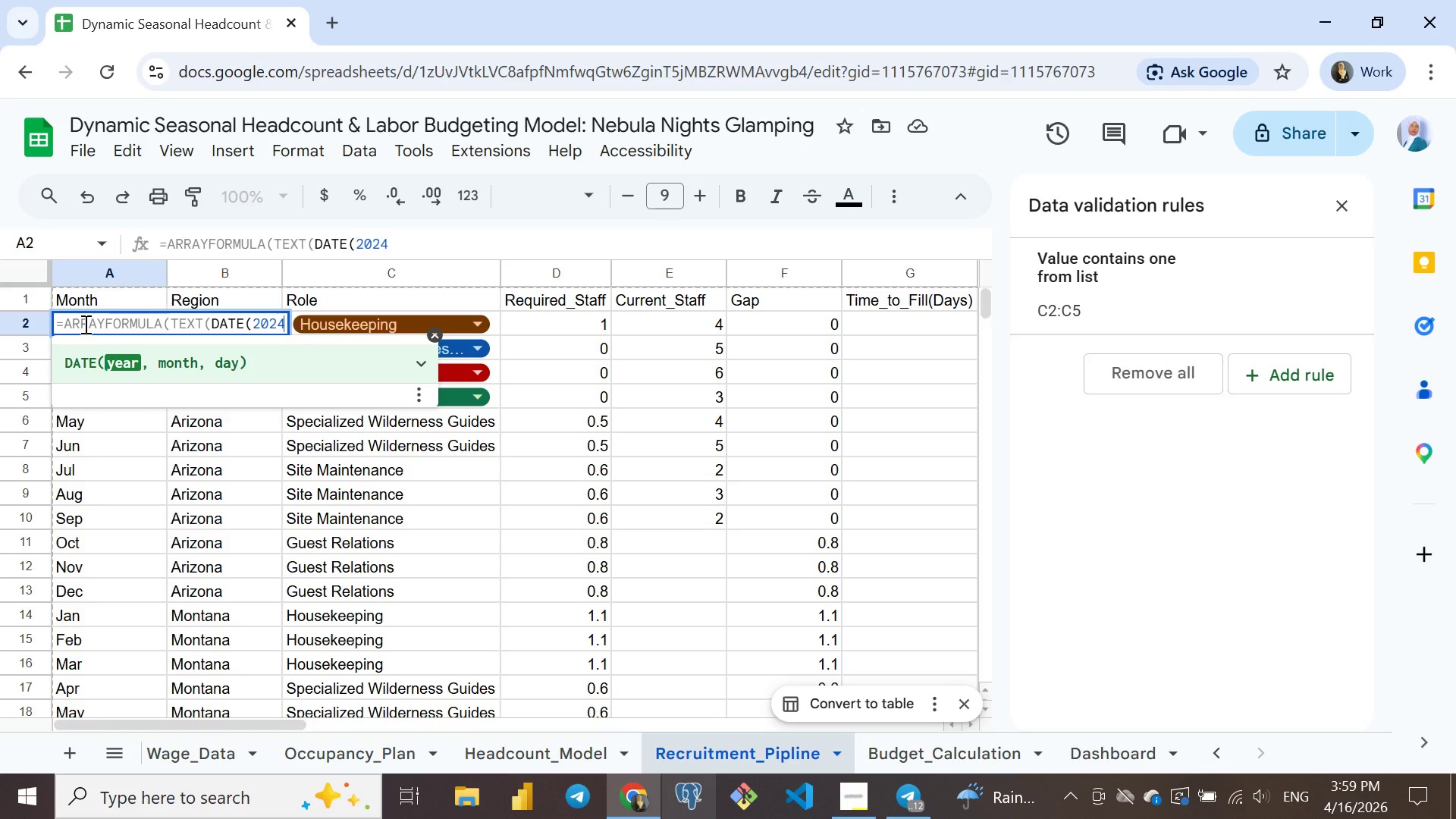 
wait(39.56)
 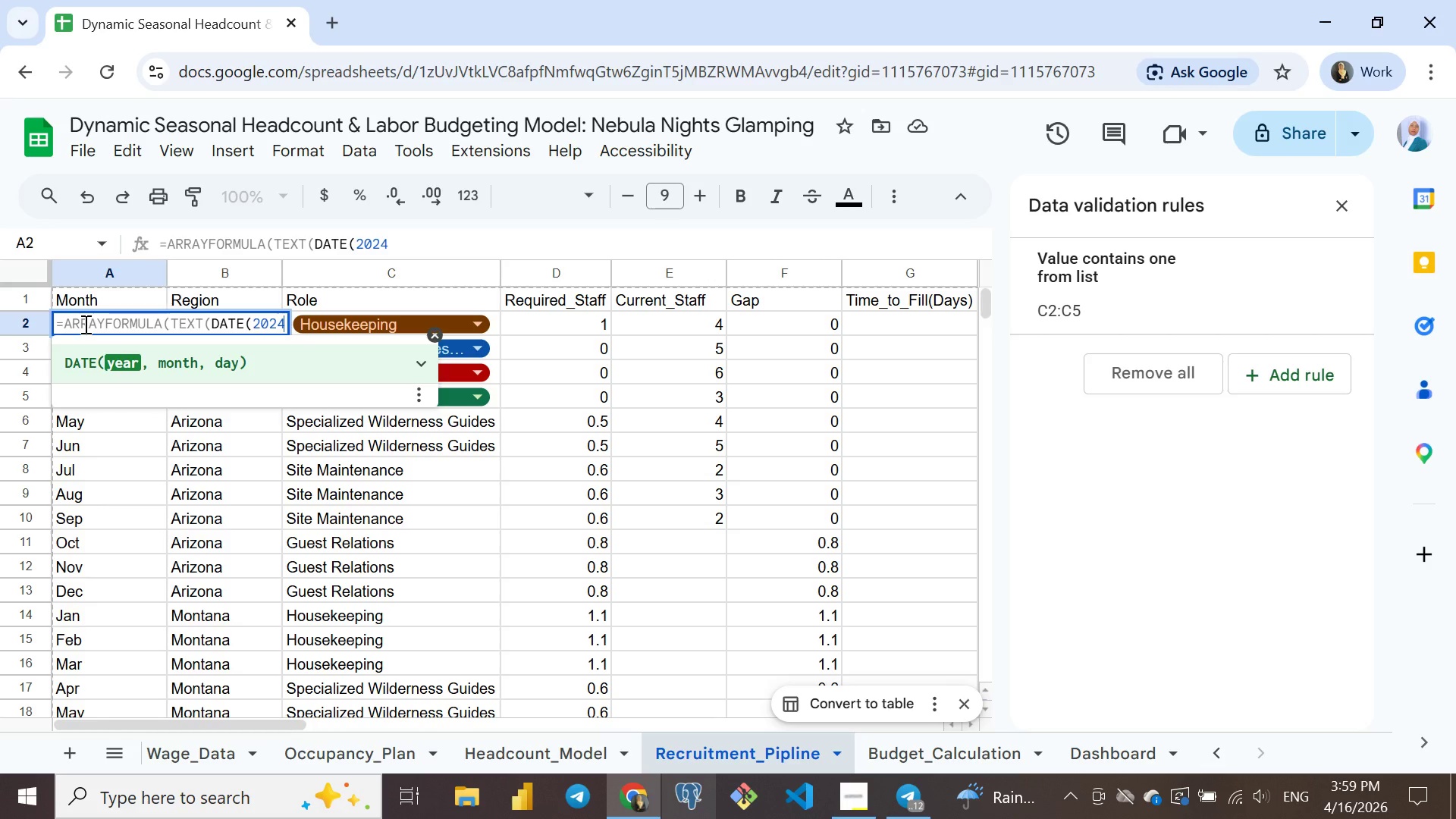 
left_click([230, 325])
 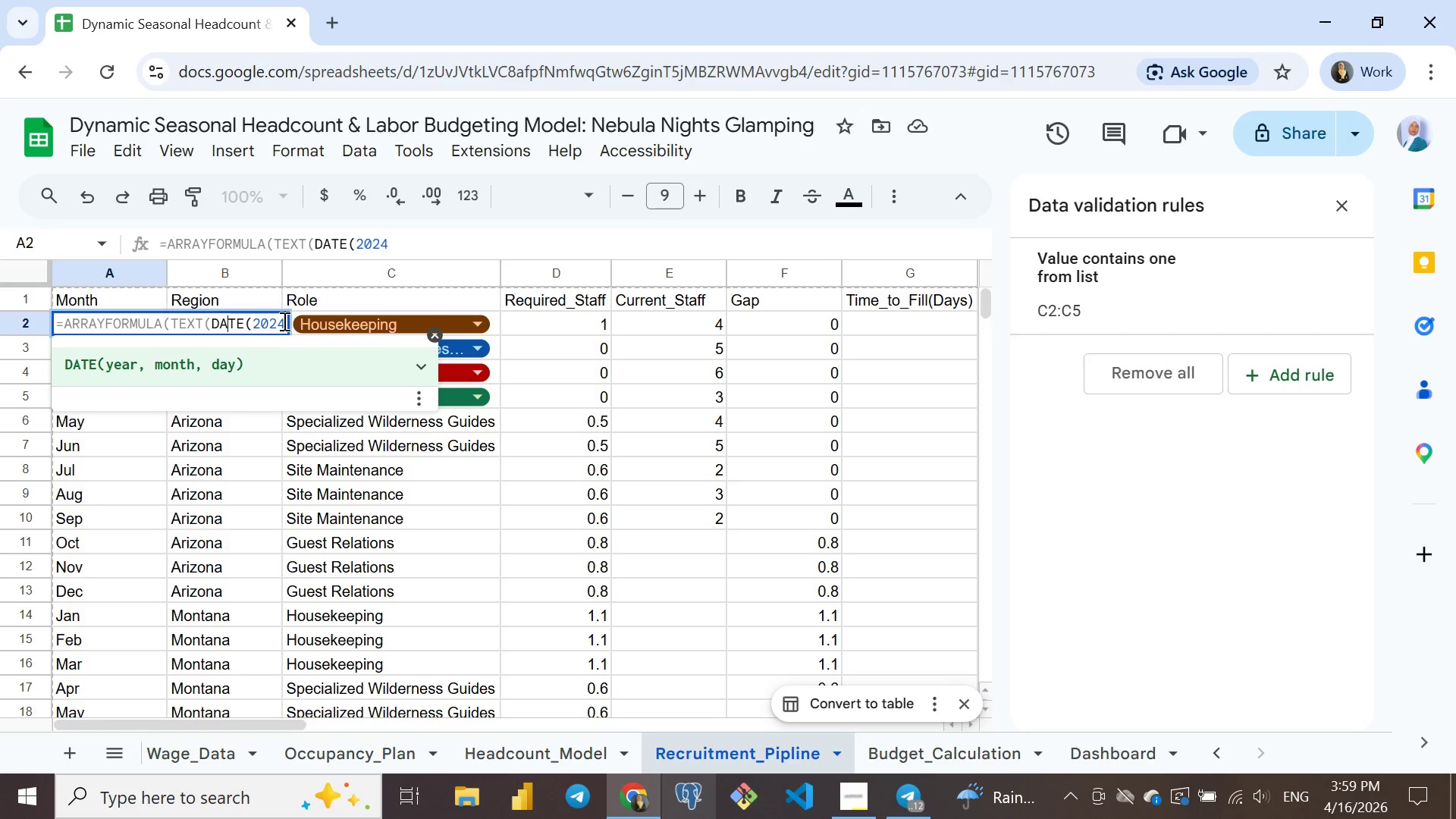 
left_click([283, 321])
 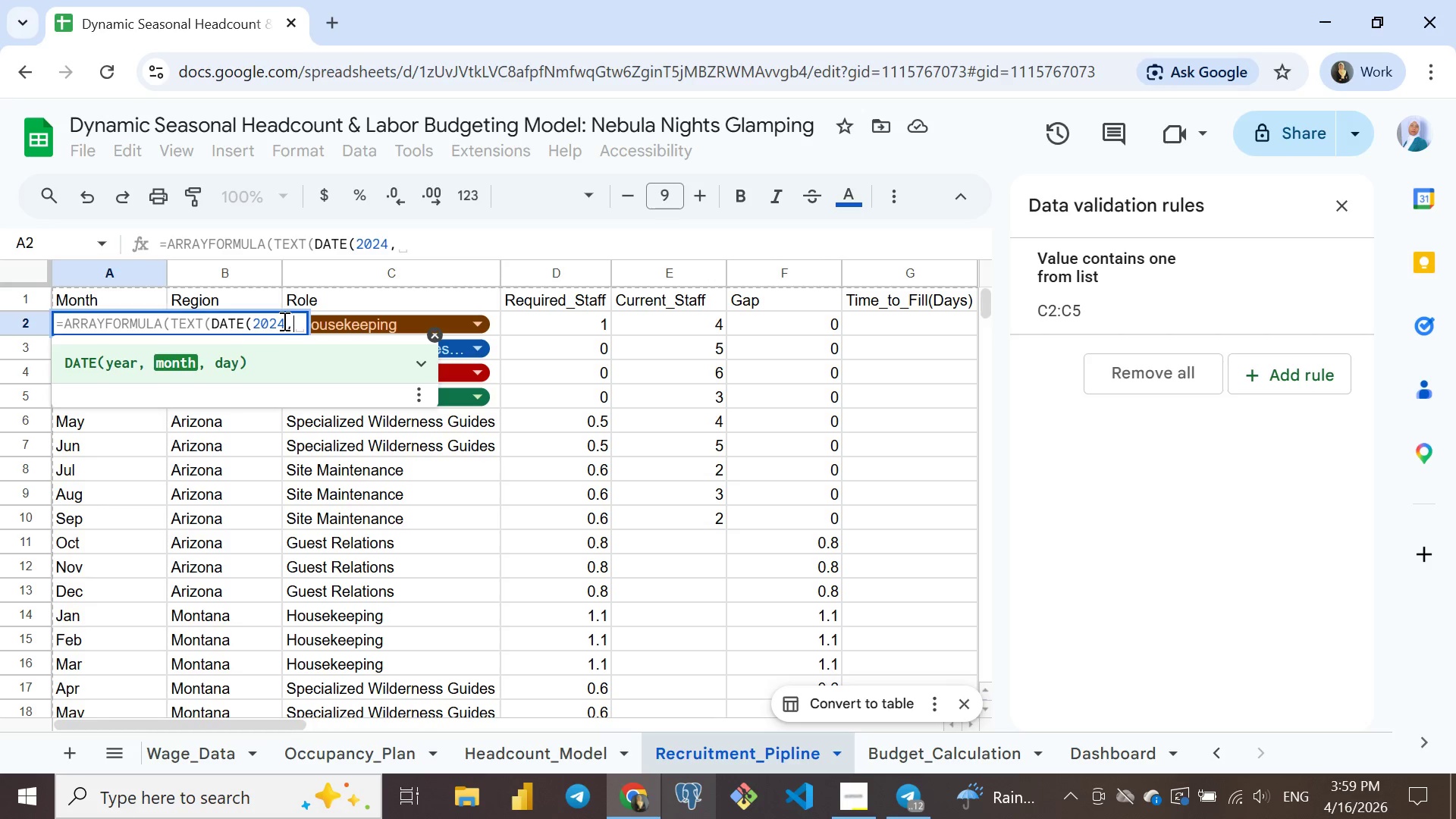 
type(,FLA)
 